 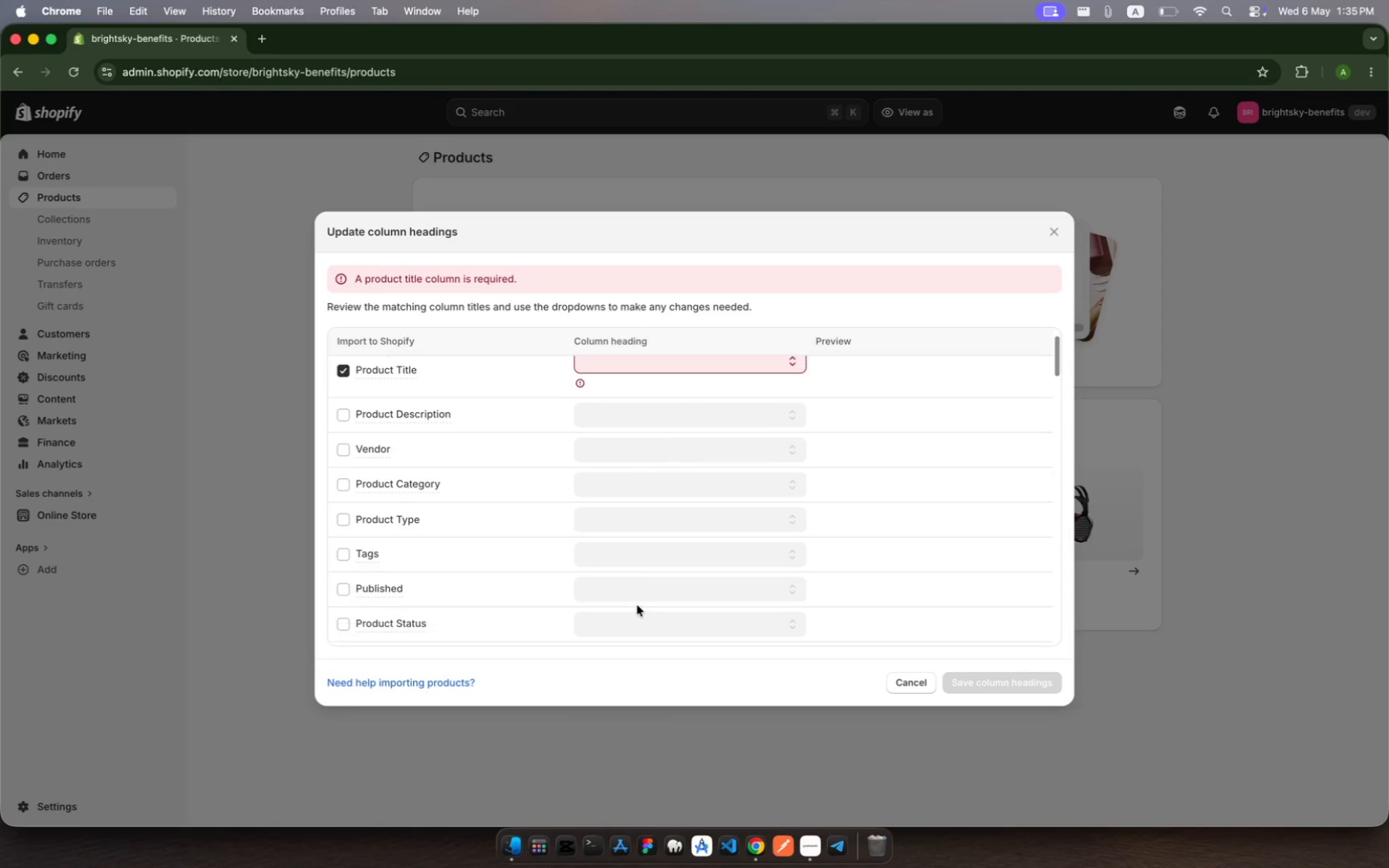 
scroll: coordinate [636, 596], scroll_direction: down, amount: 53.0
 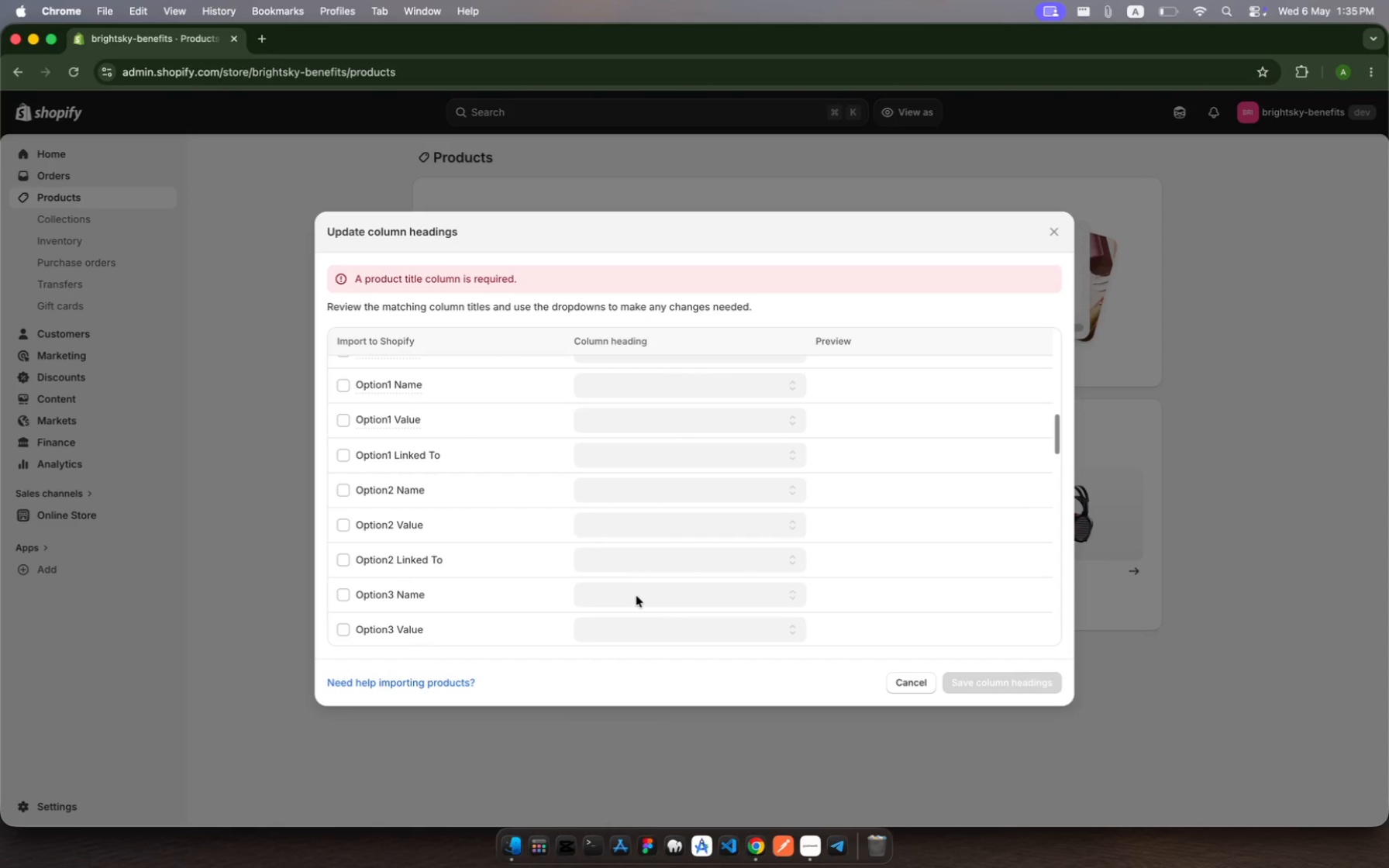 
wait(5.56)
 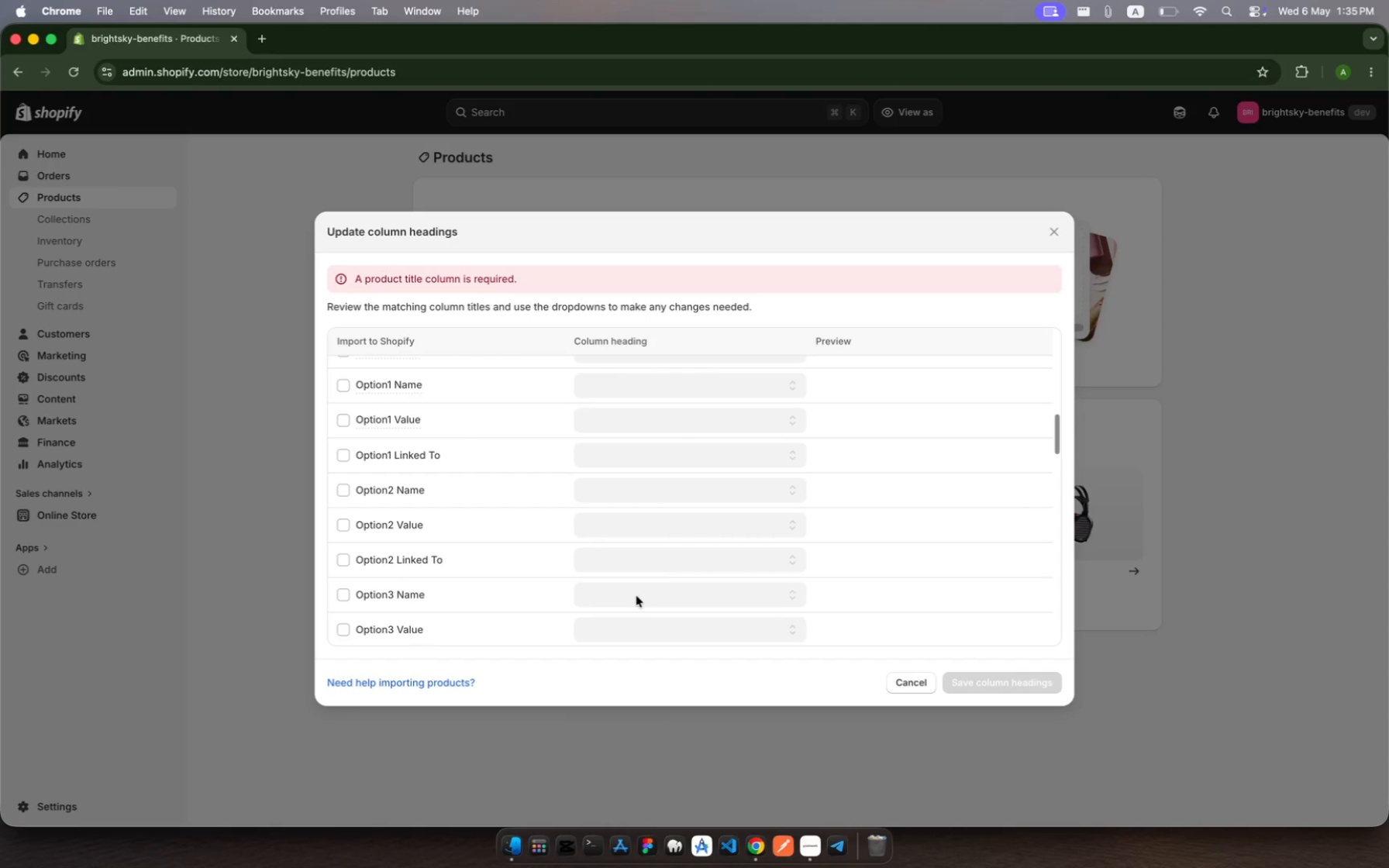 
scroll: coordinate [636, 596], scroll_direction: up, amount: 58.0
 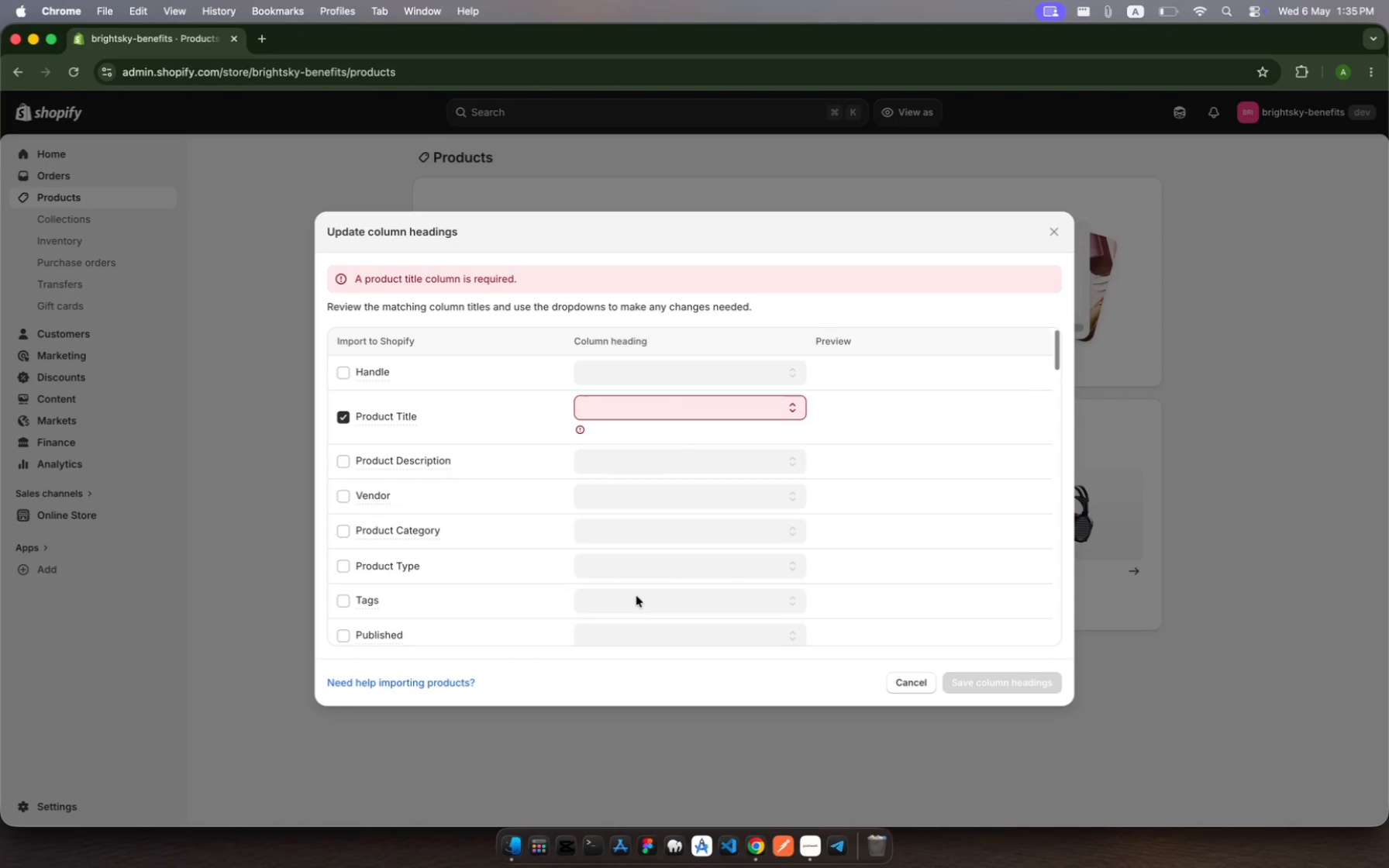 
wait(7.41)
 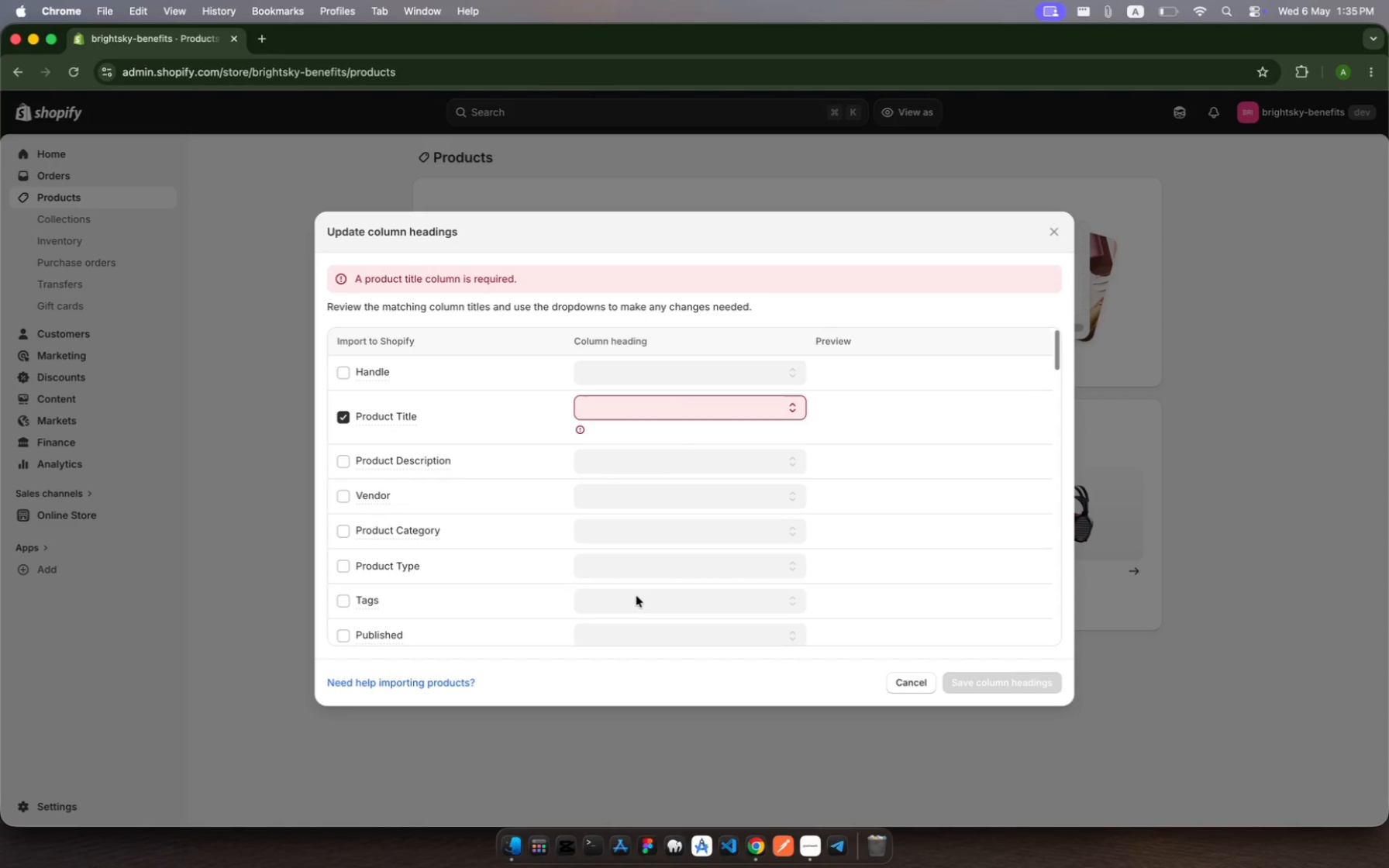 
scroll: coordinate [439, 566], scroll_direction: down, amount: 38.0
 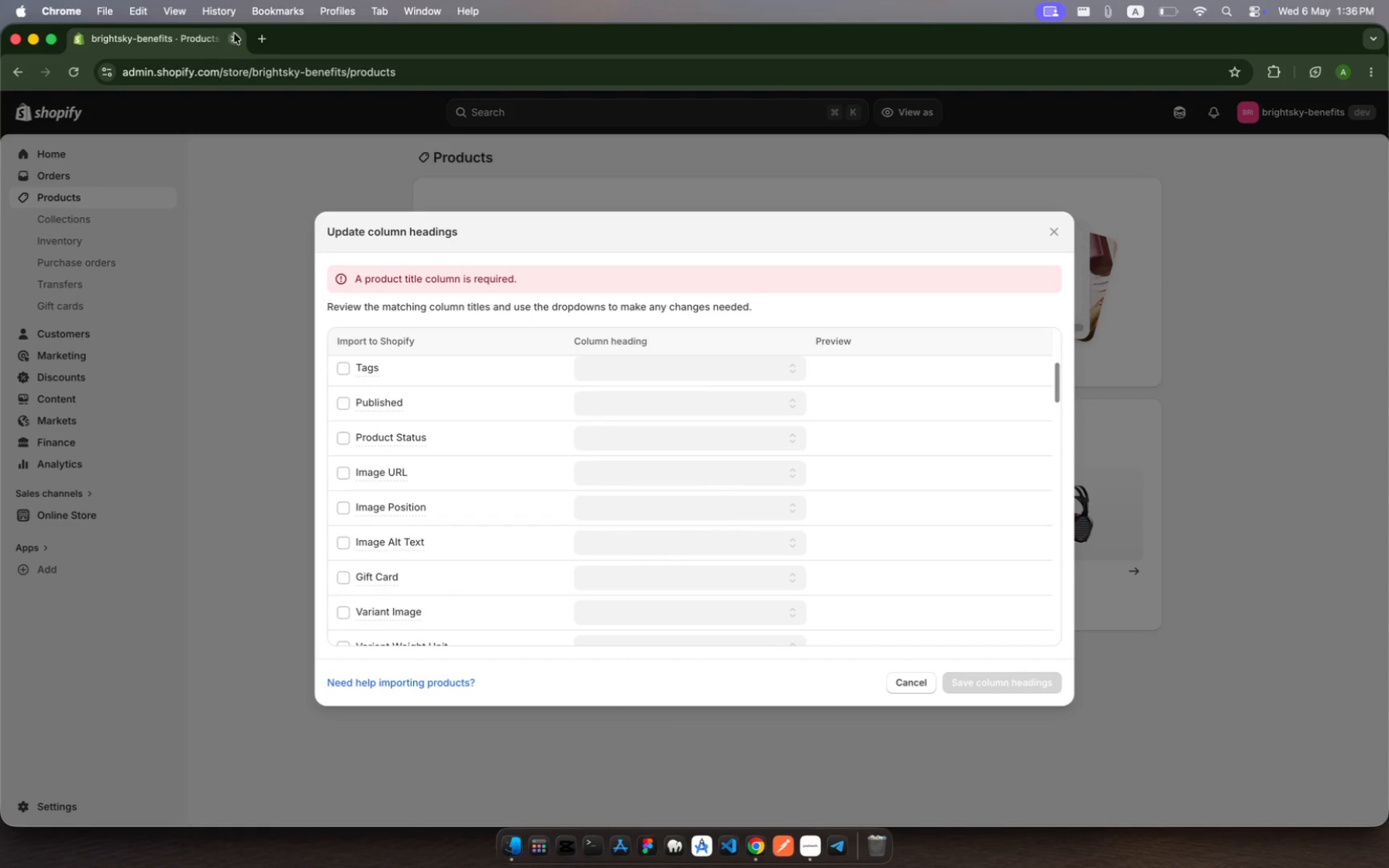 
left_click([253, 33])
 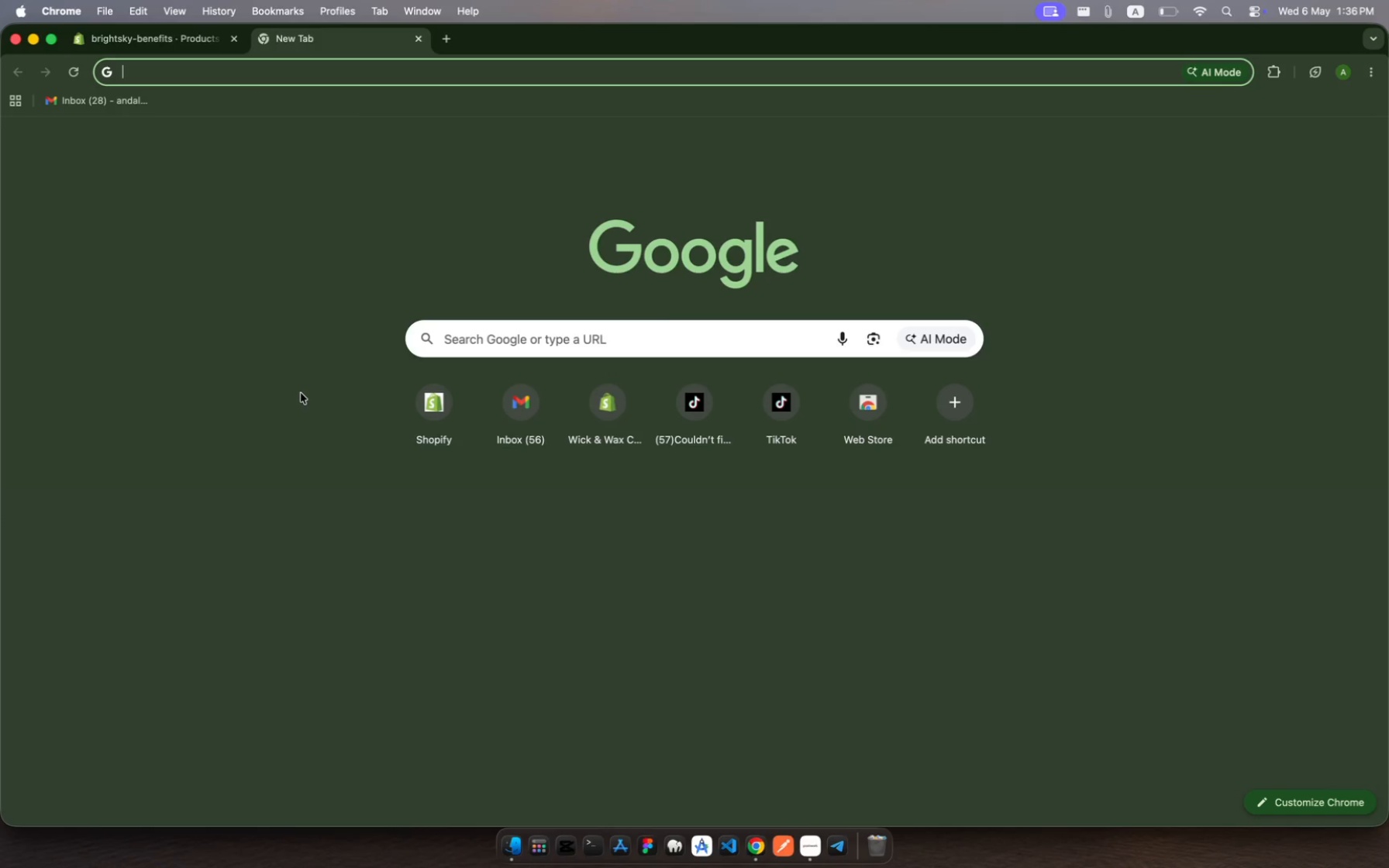 
type(google sheets)
 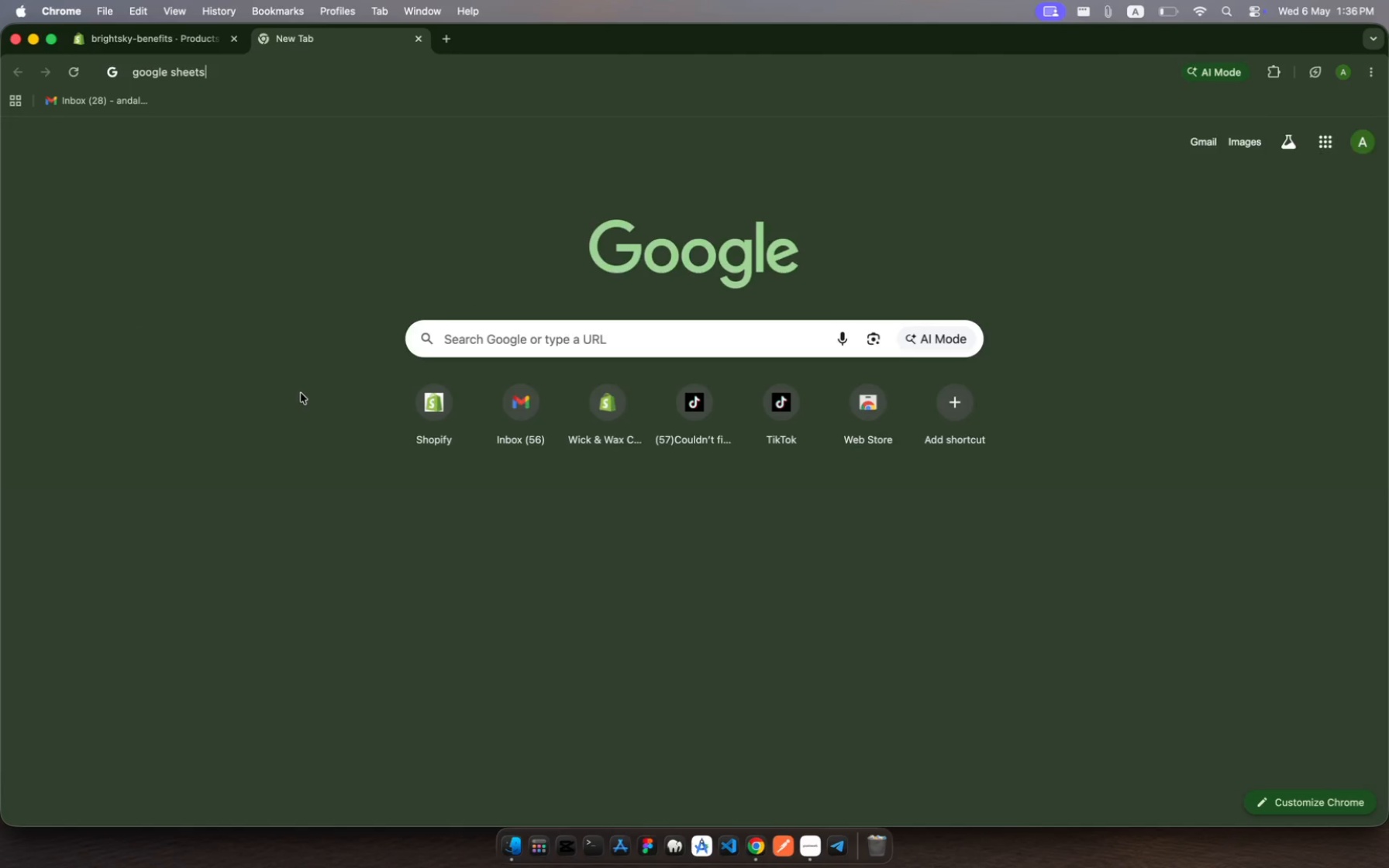 
key(Enter)
 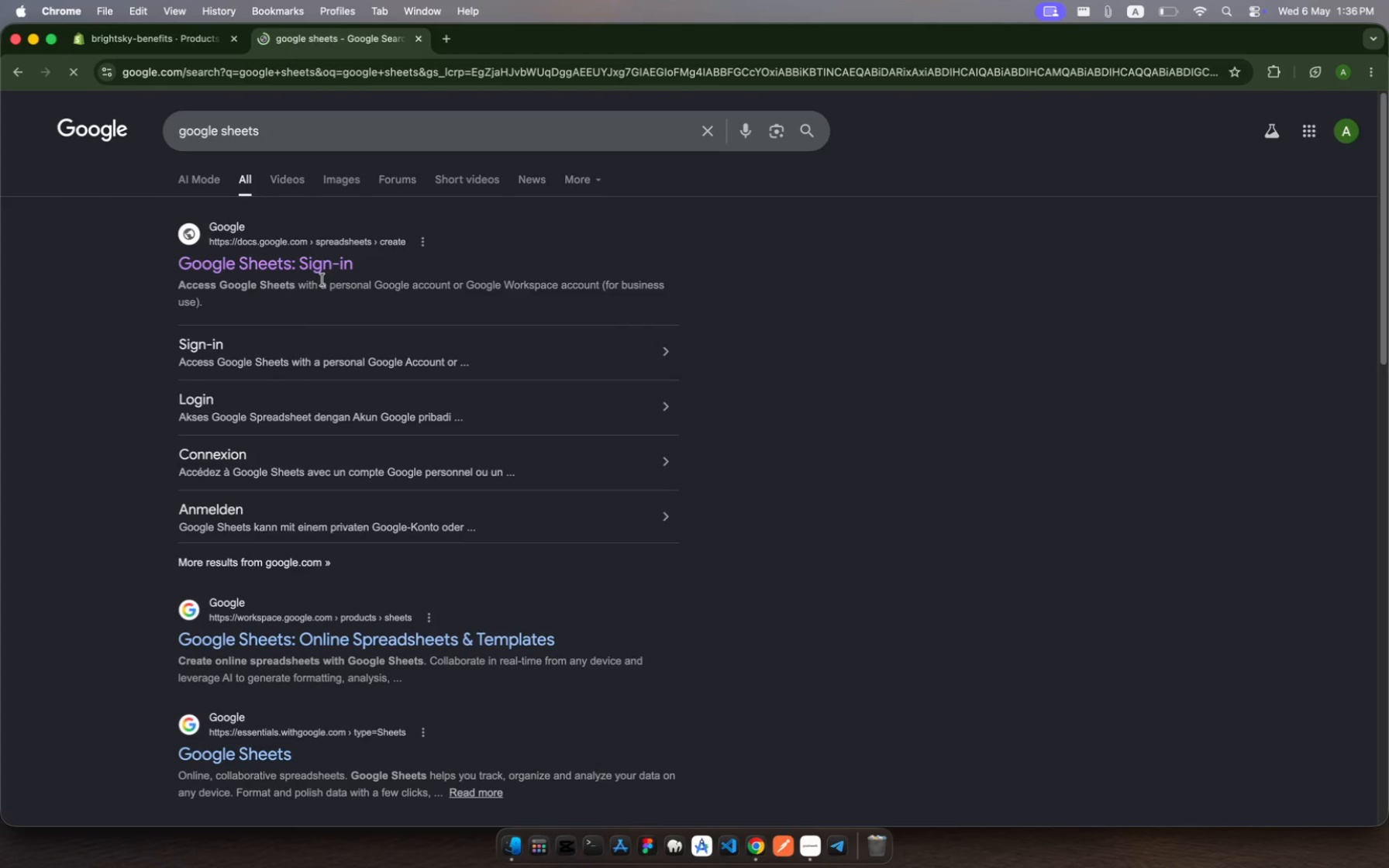 
left_click([322, 270])
 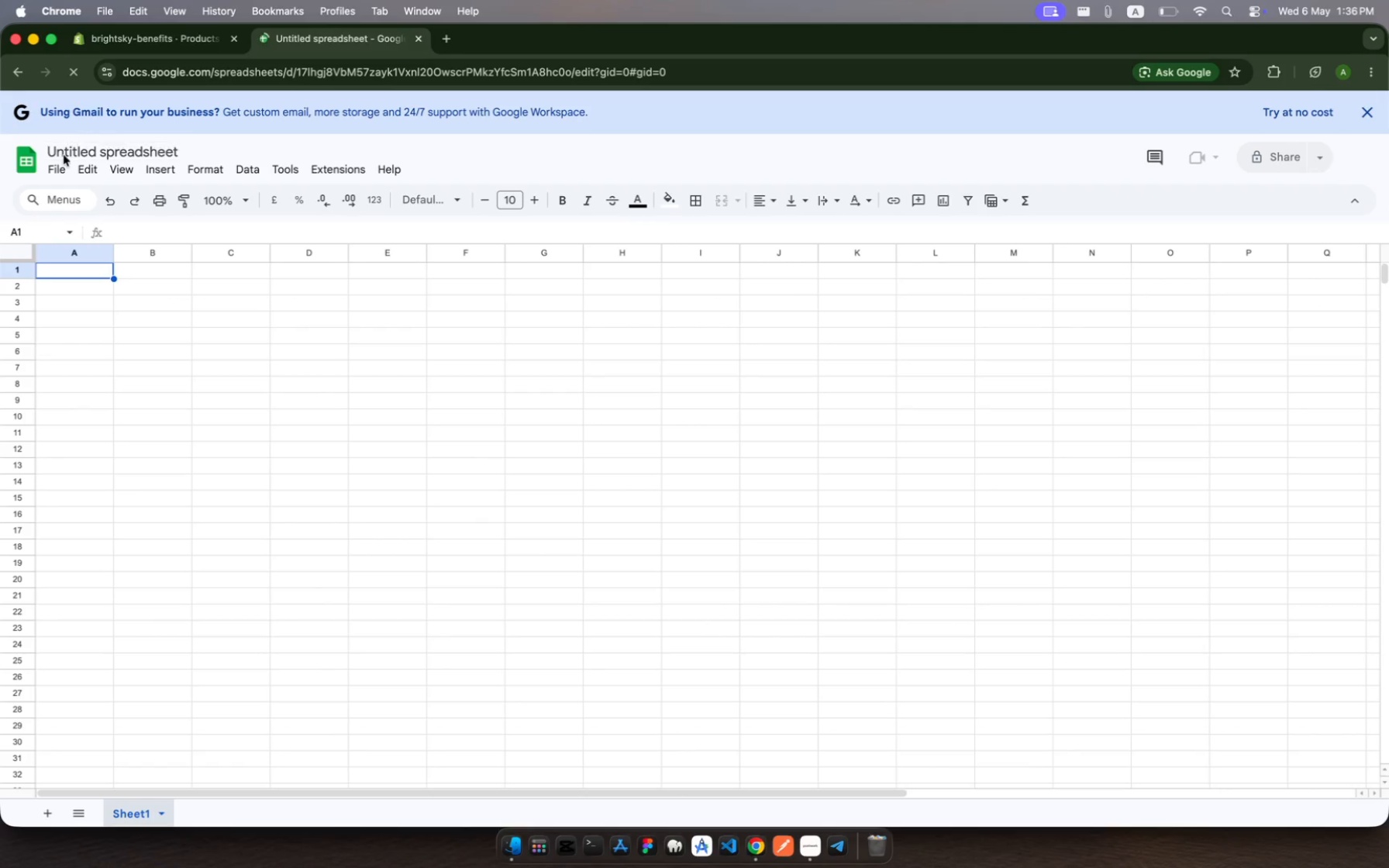 
left_click([59, 170])
 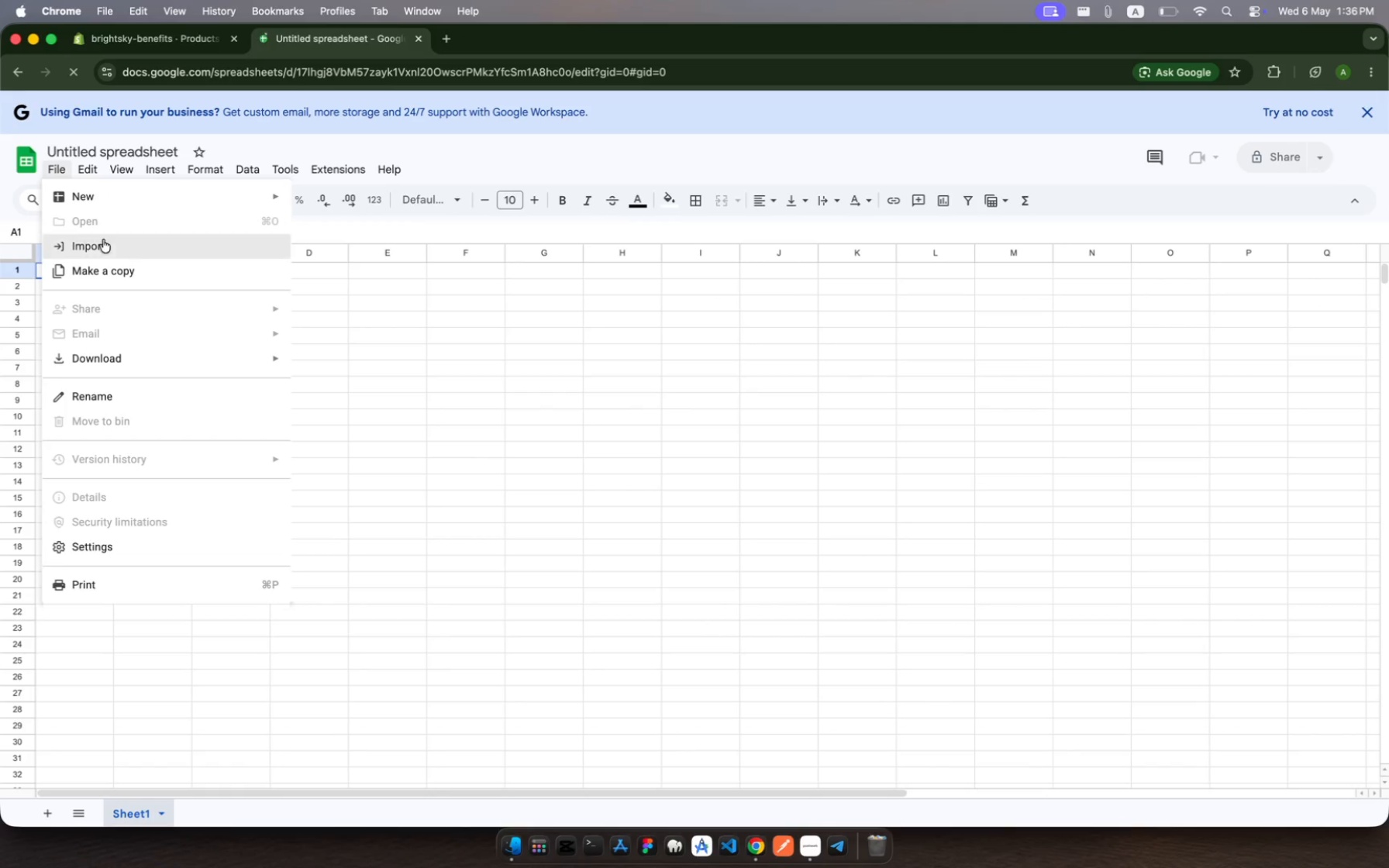 
left_click([107, 246])
 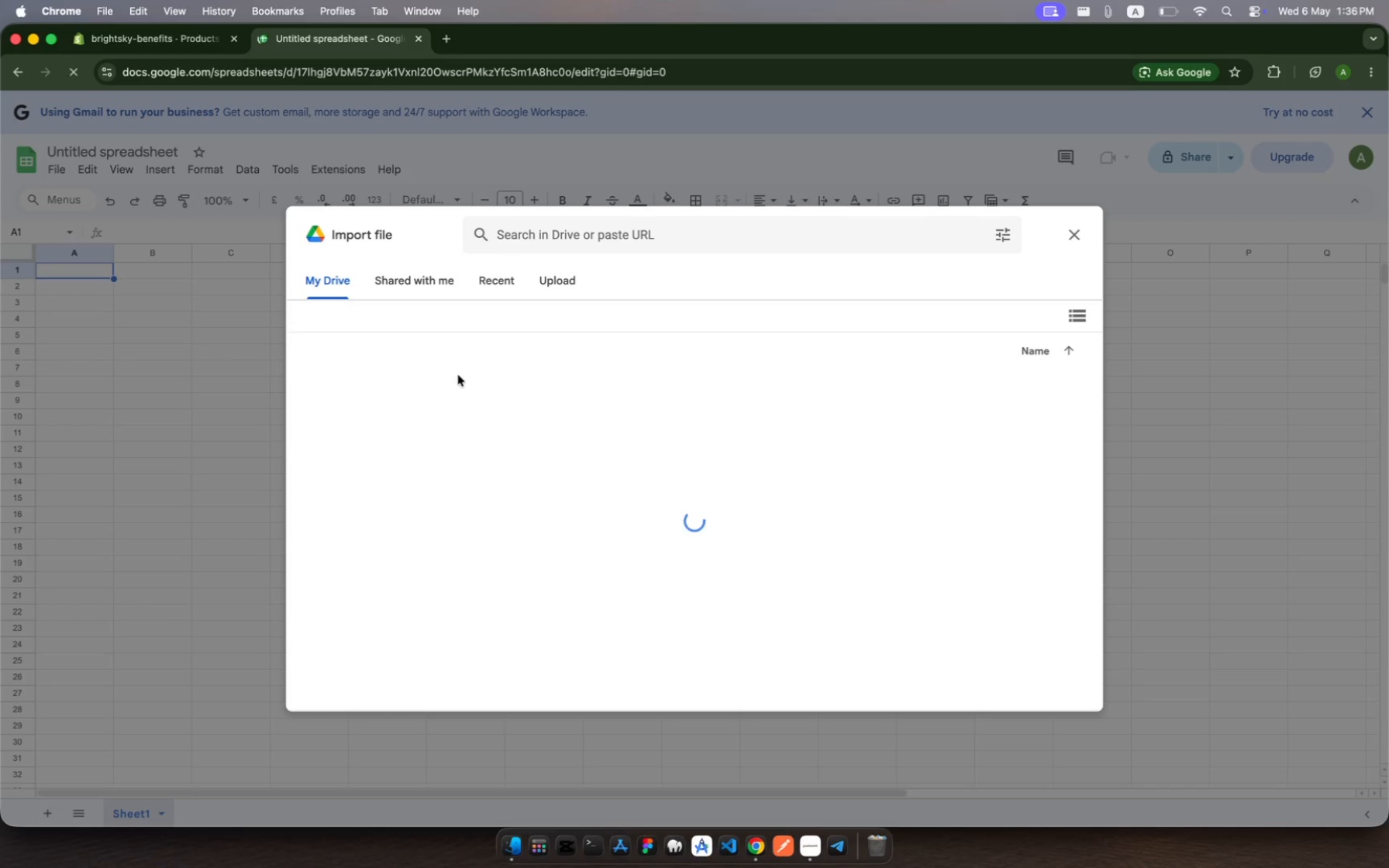 
wait(7.8)
 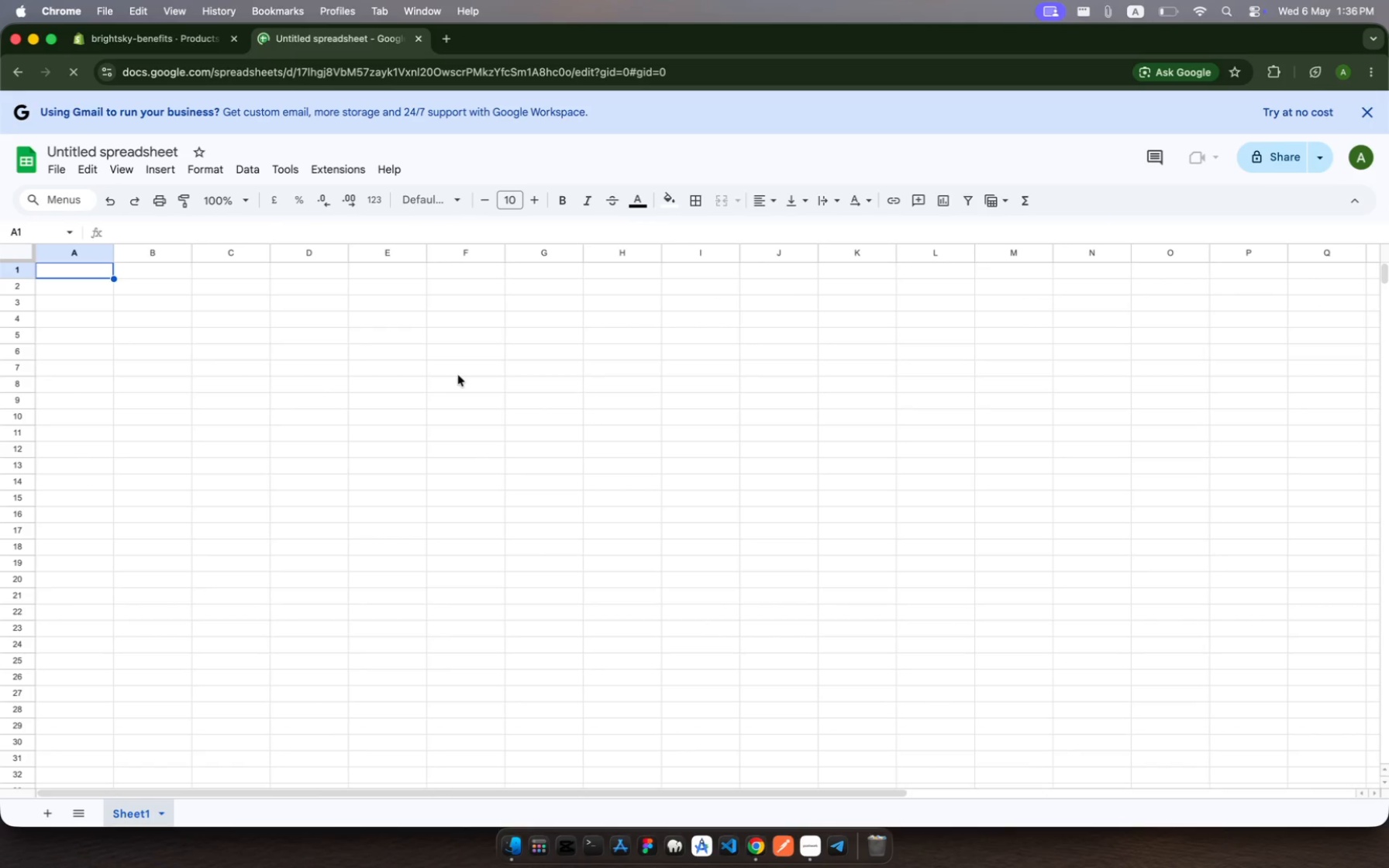 
left_click([564, 276])
 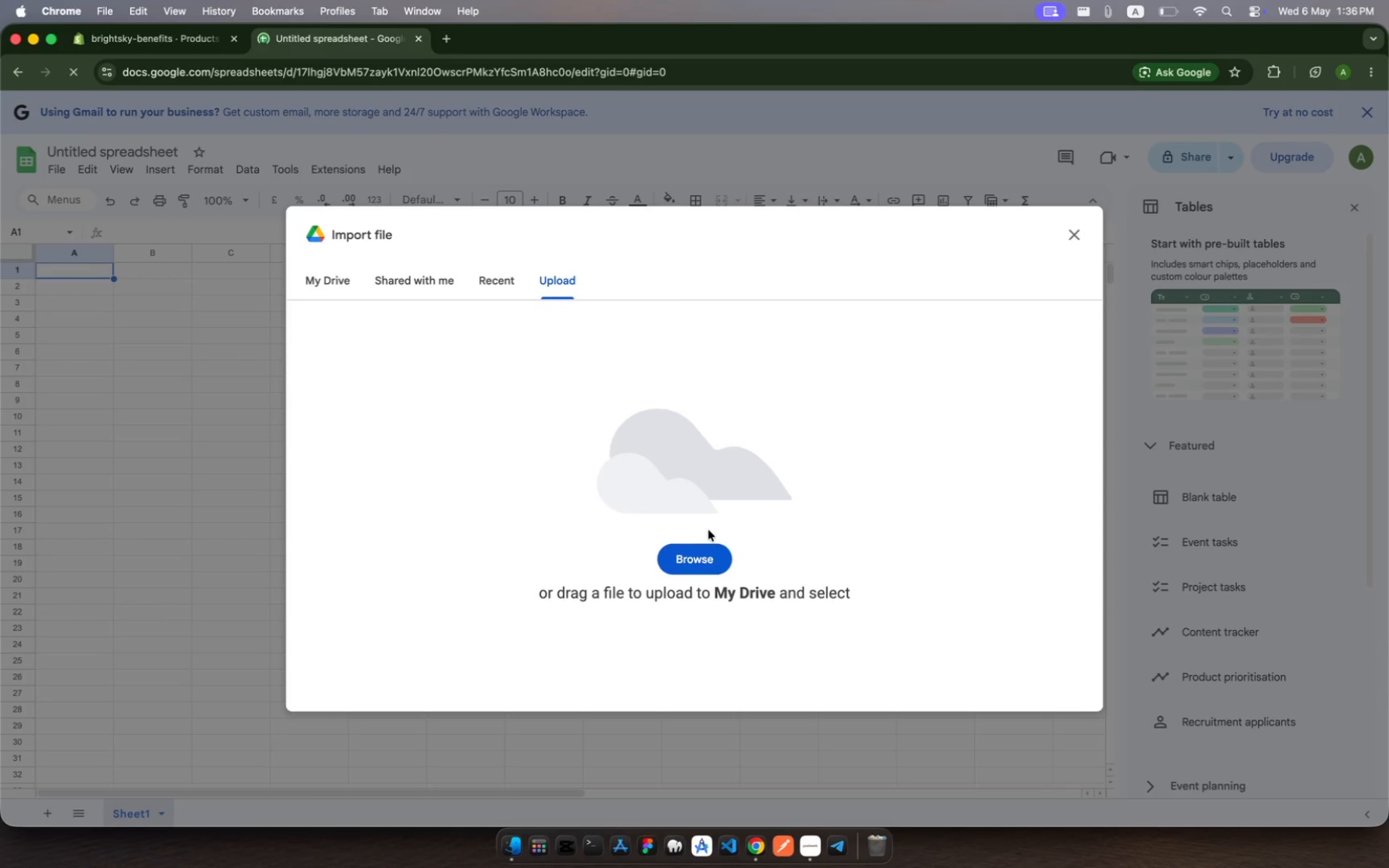 
left_click([697, 552])
 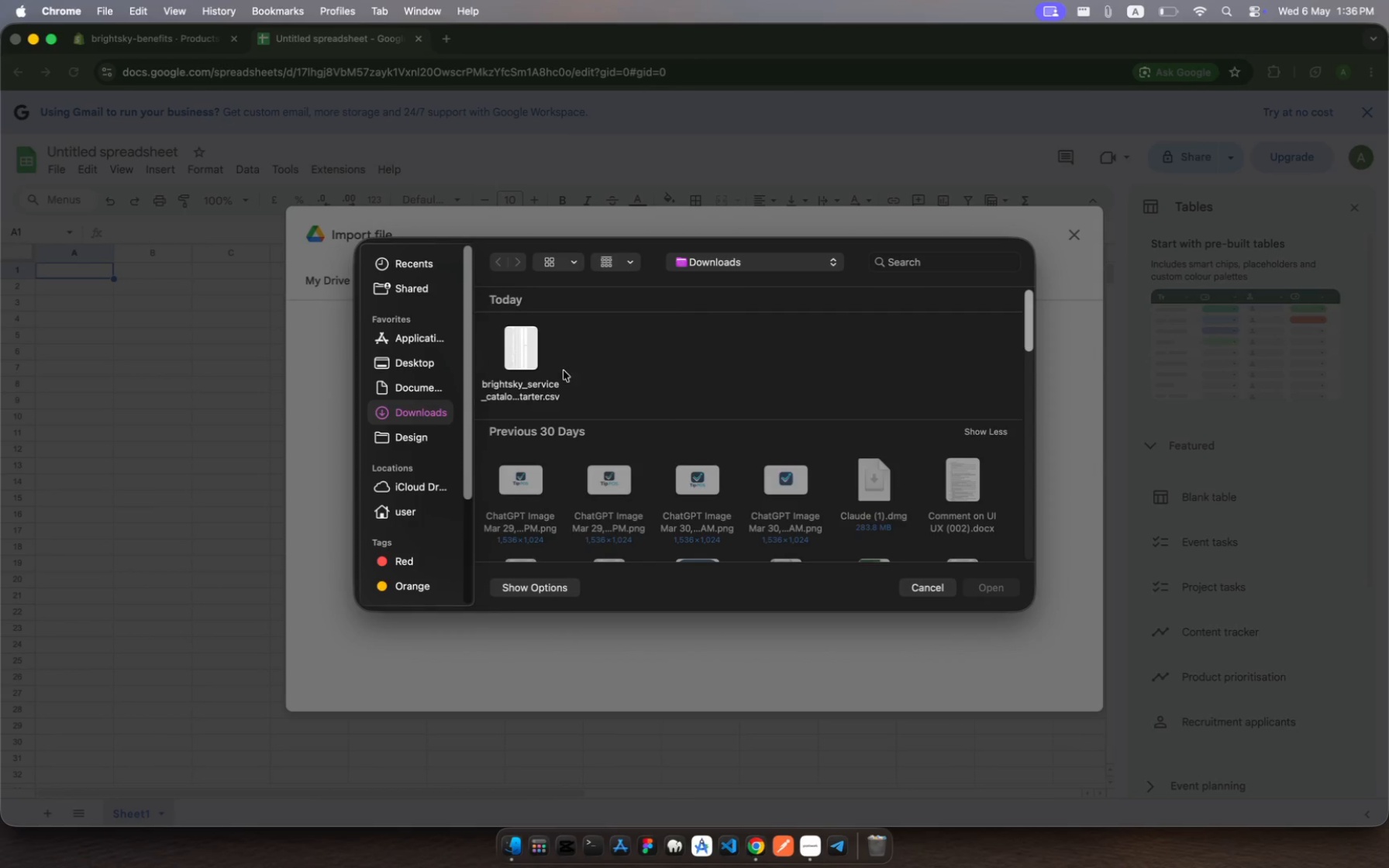 
left_click([523, 350])
 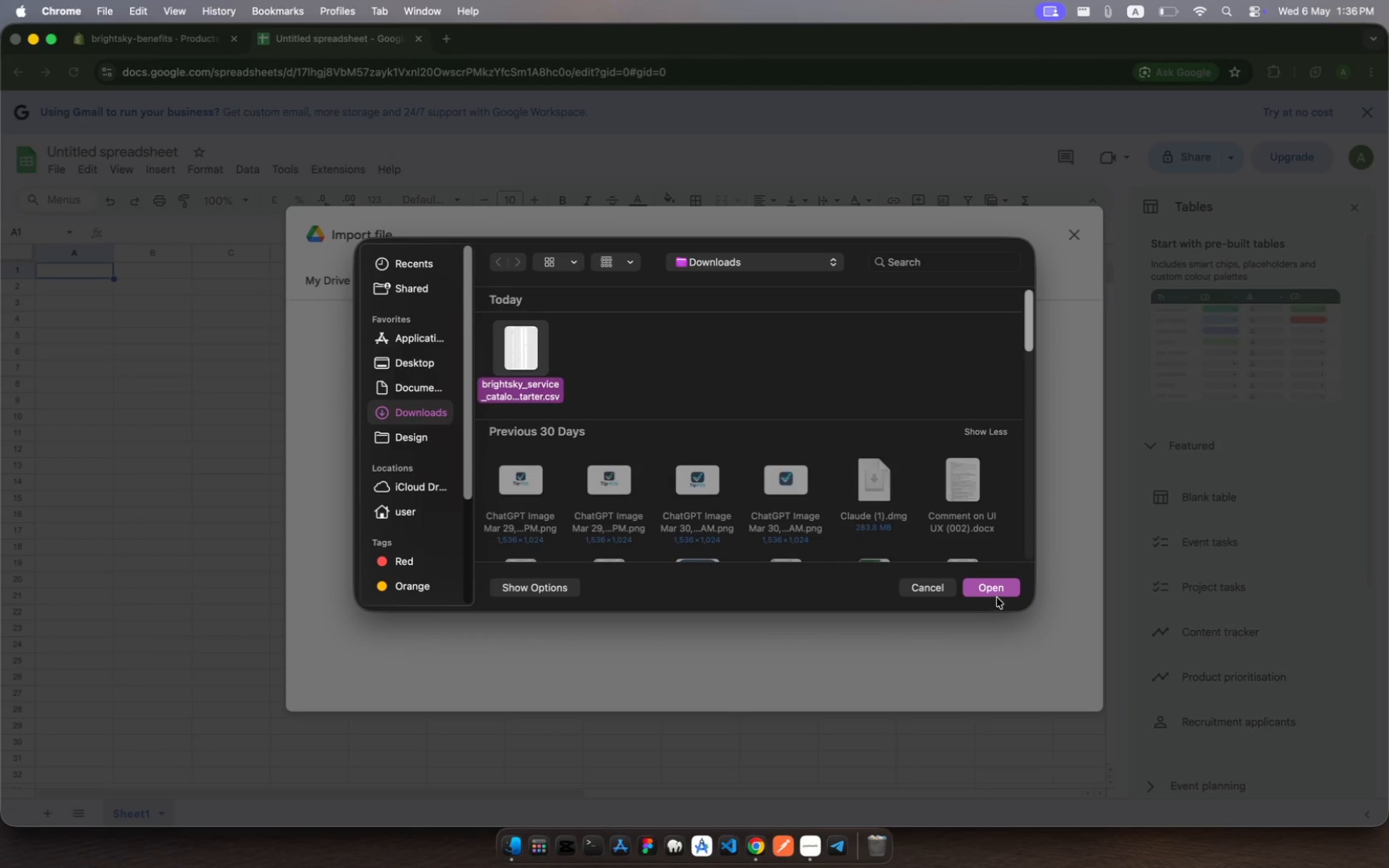 
left_click([998, 593])
 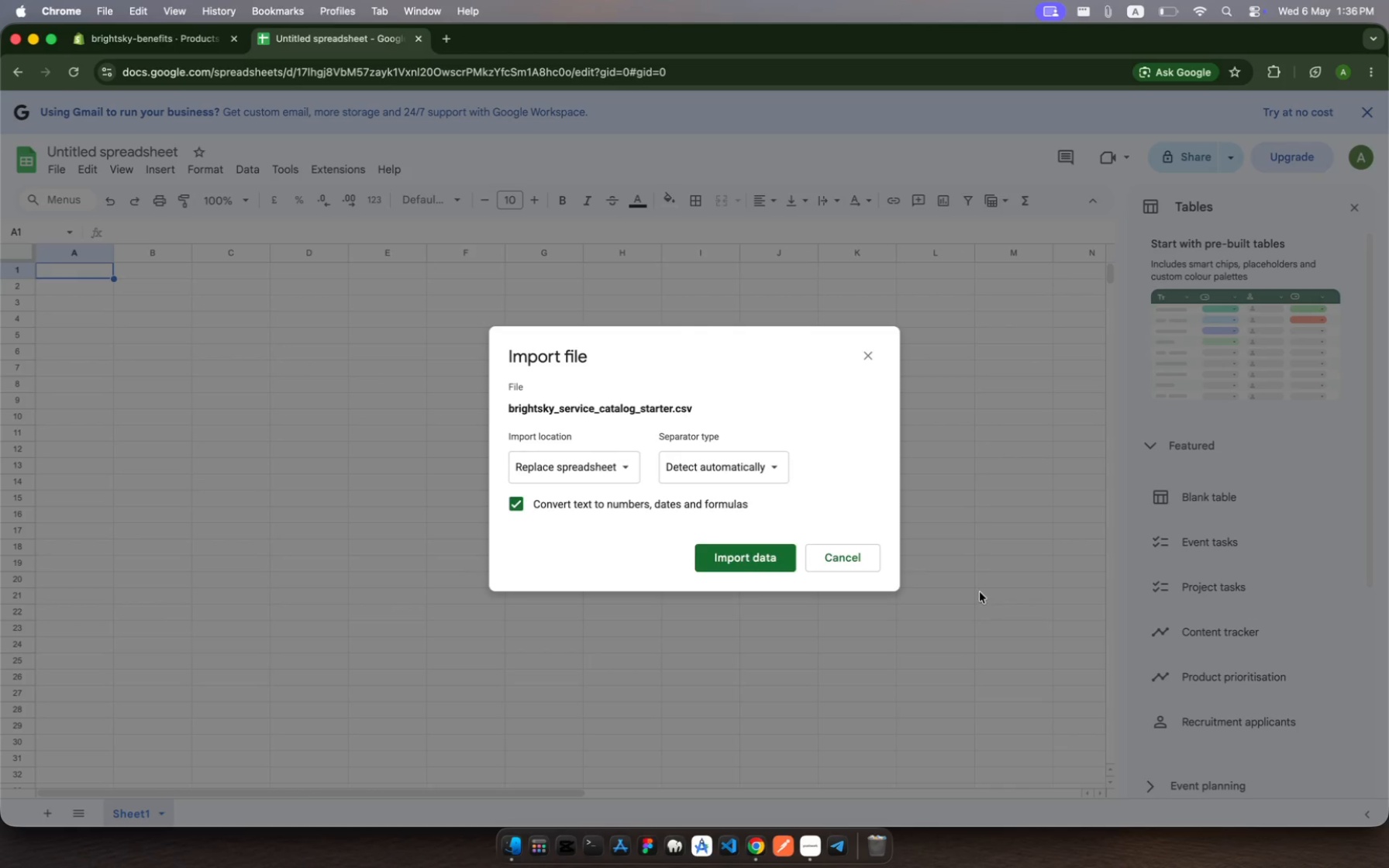 
left_click([767, 559])
 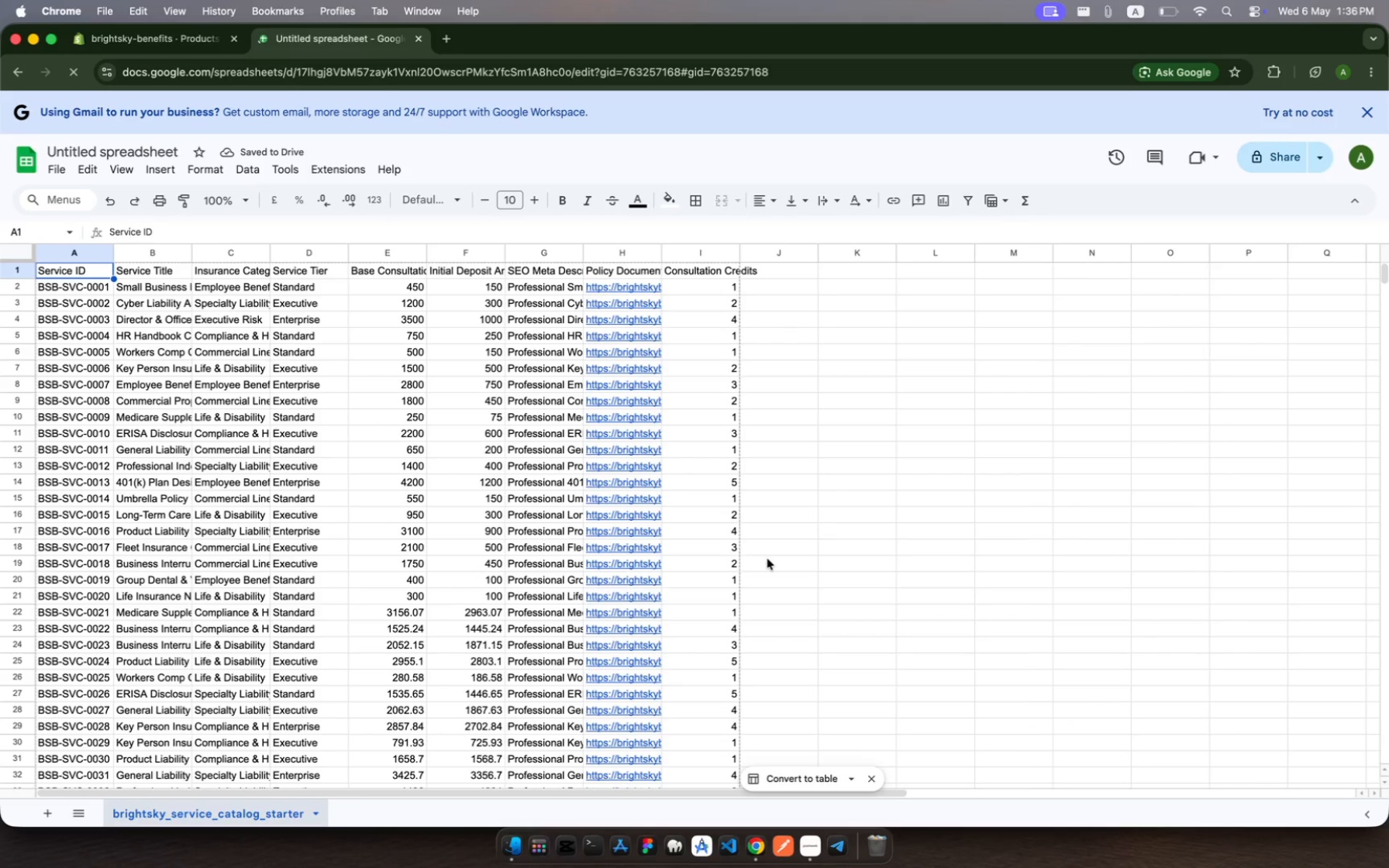 
wait(10.3)
 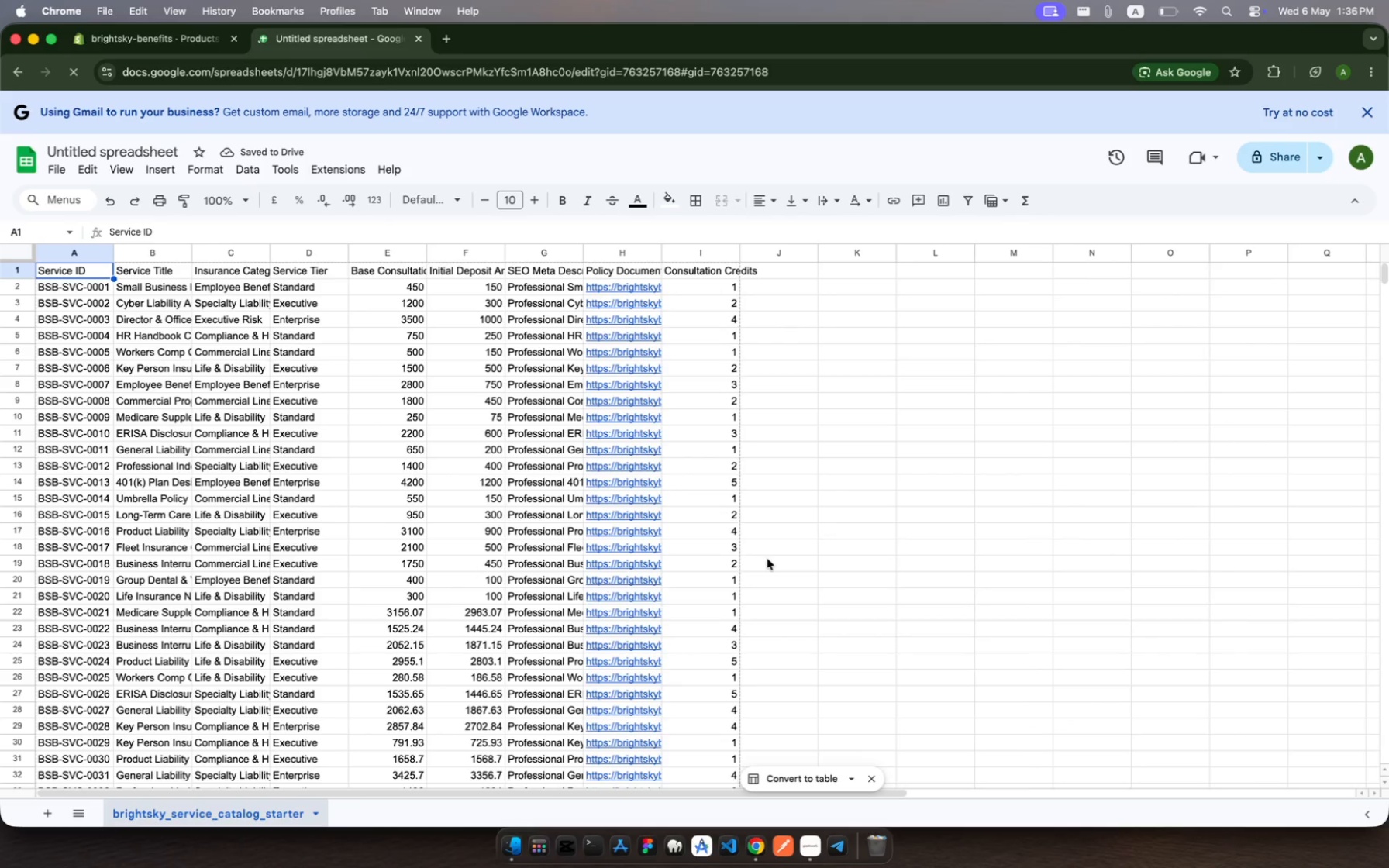 
scroll: coordinate [227, 398], scroll_direction: up, amount: 157.0
 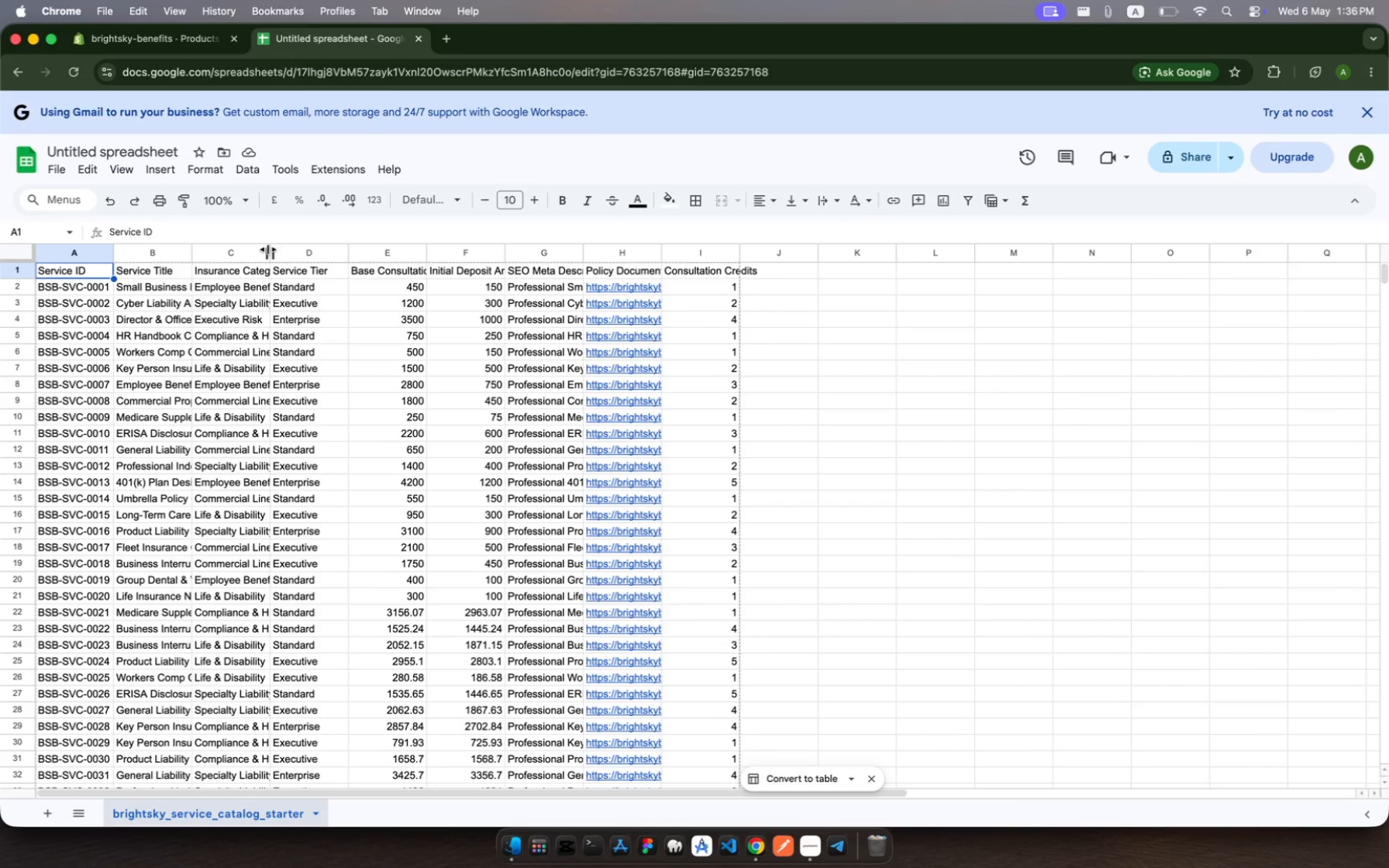 
left_click_drag(start_coordinate=[268, 250], to_coordinate=[344, 261])
 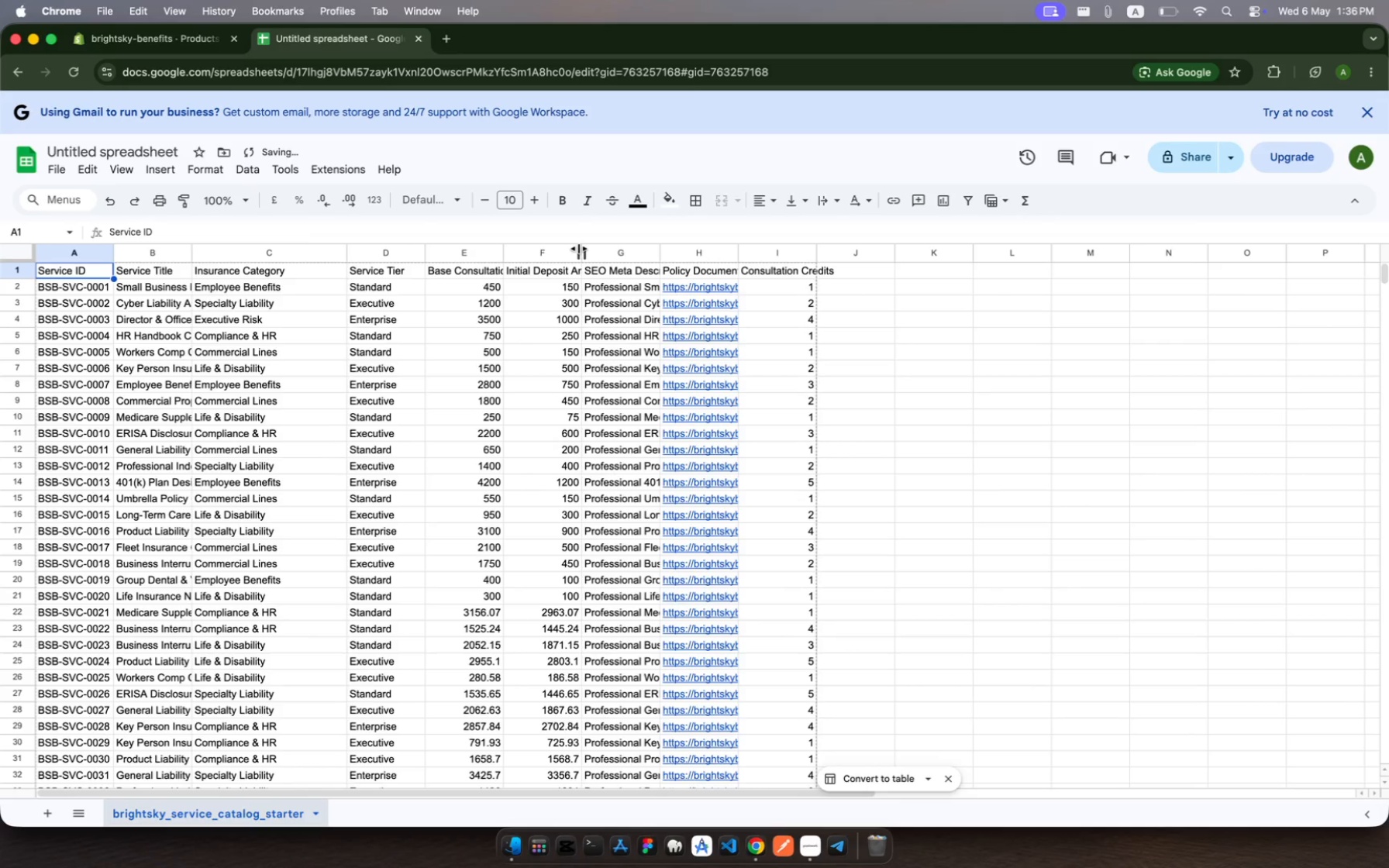 
left_click_drag(start_coordinate=[581, 249], to_coordinate=[660, 253])
 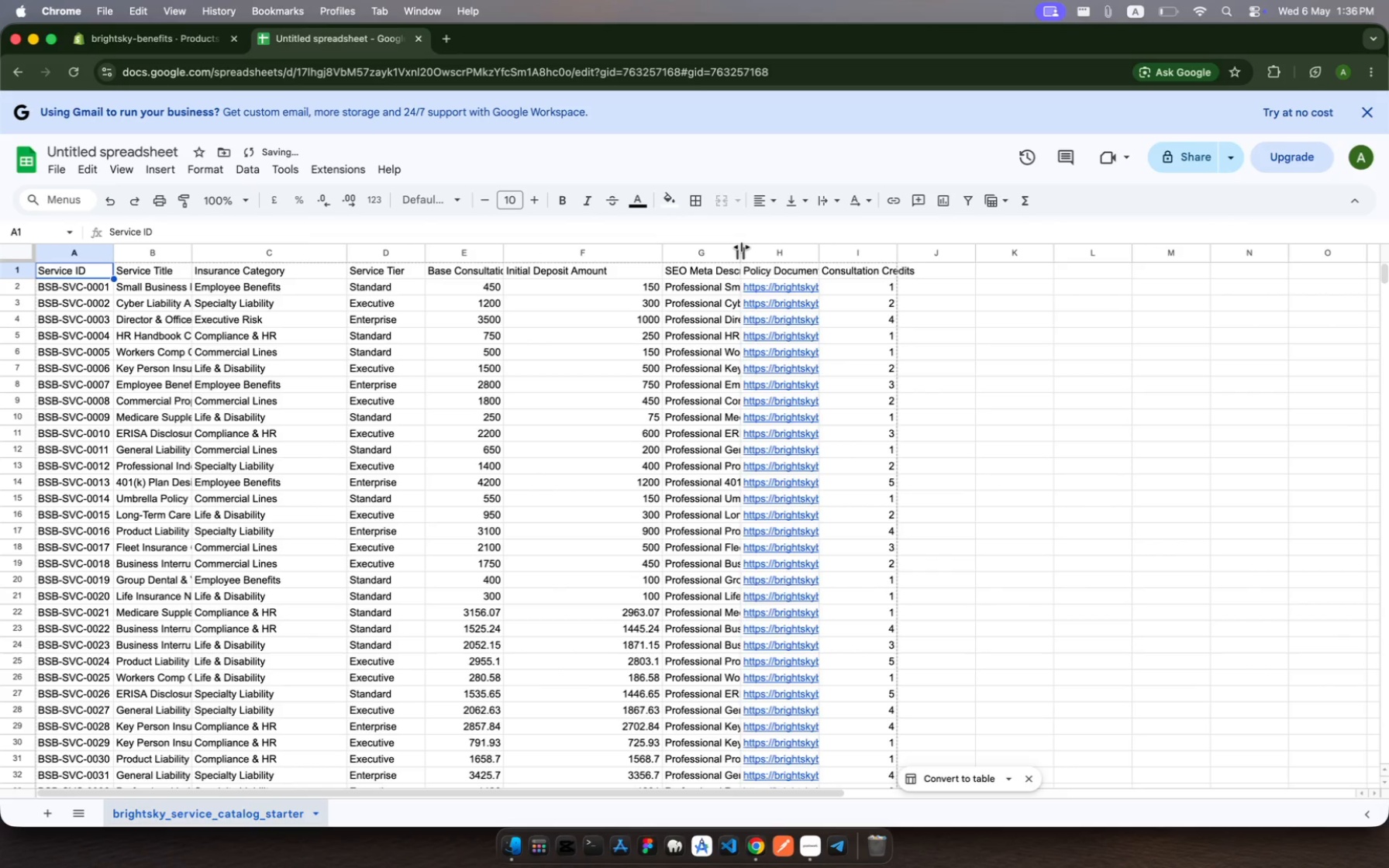 
left_click_drag(start_coordinate=[742, 247], to_coordinate=[826, 231])
 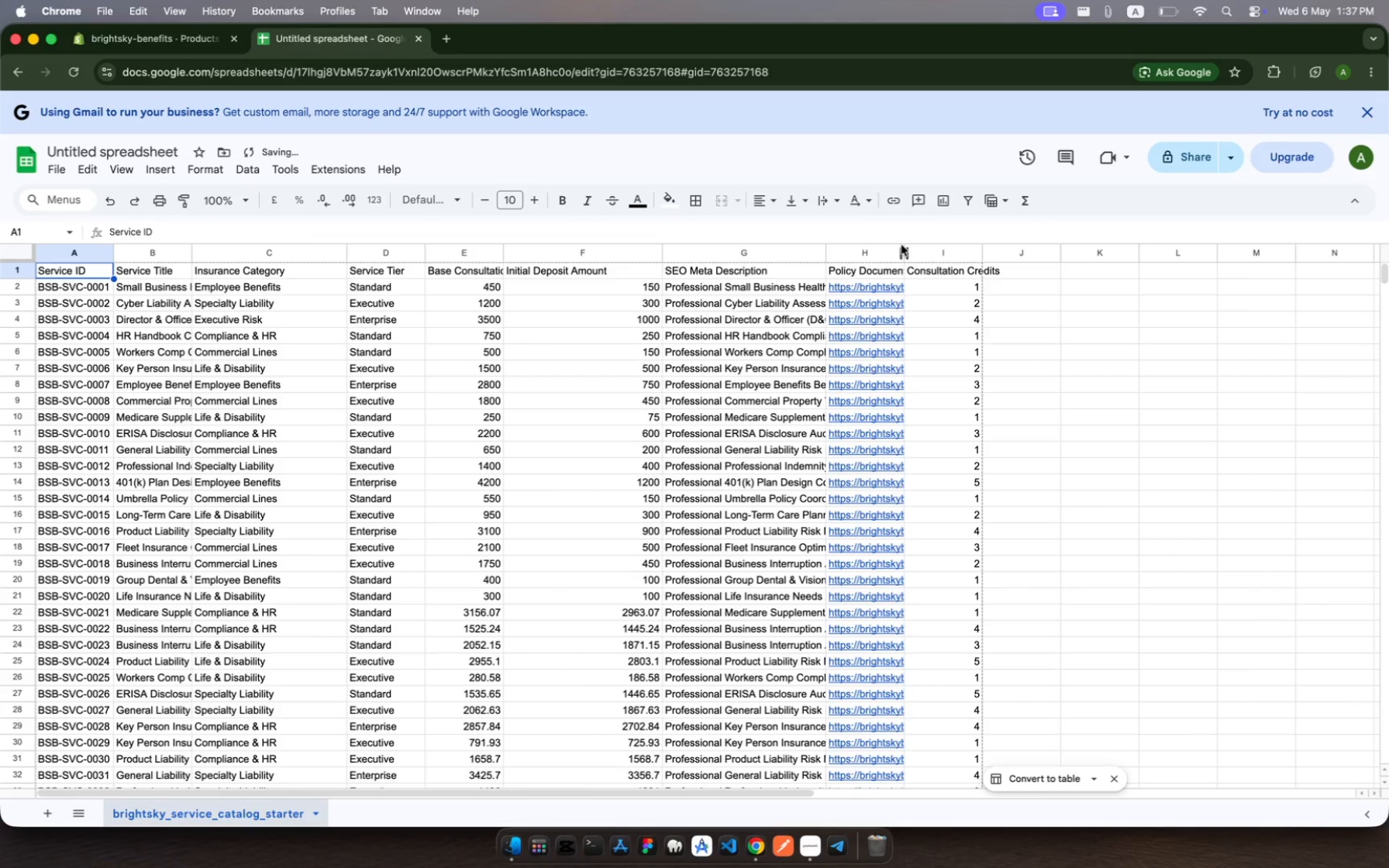 
left_click_drag(start_coordinate=[903, 246], to_coordinate=[912, 248])
 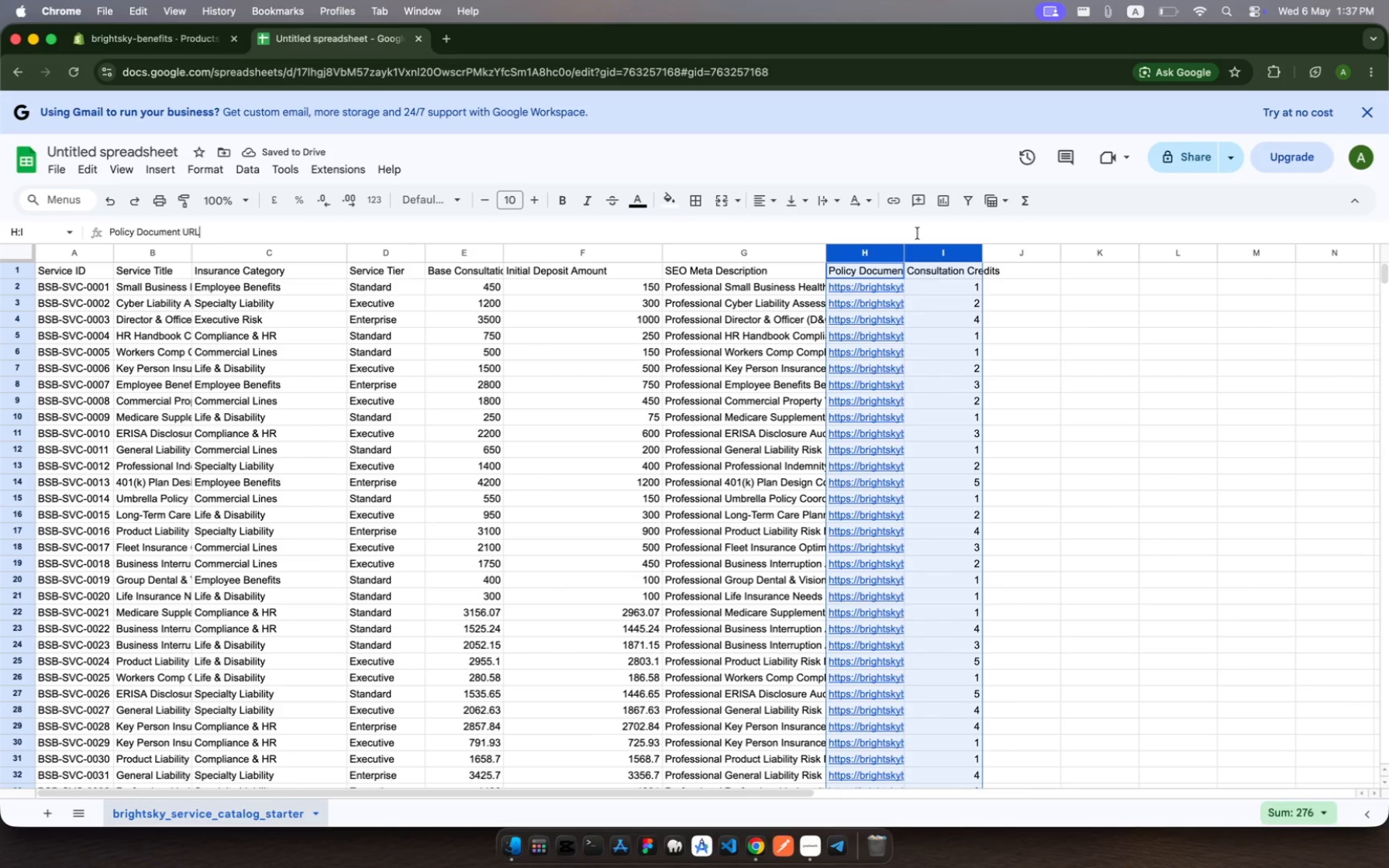 
left_click([918, 233])
 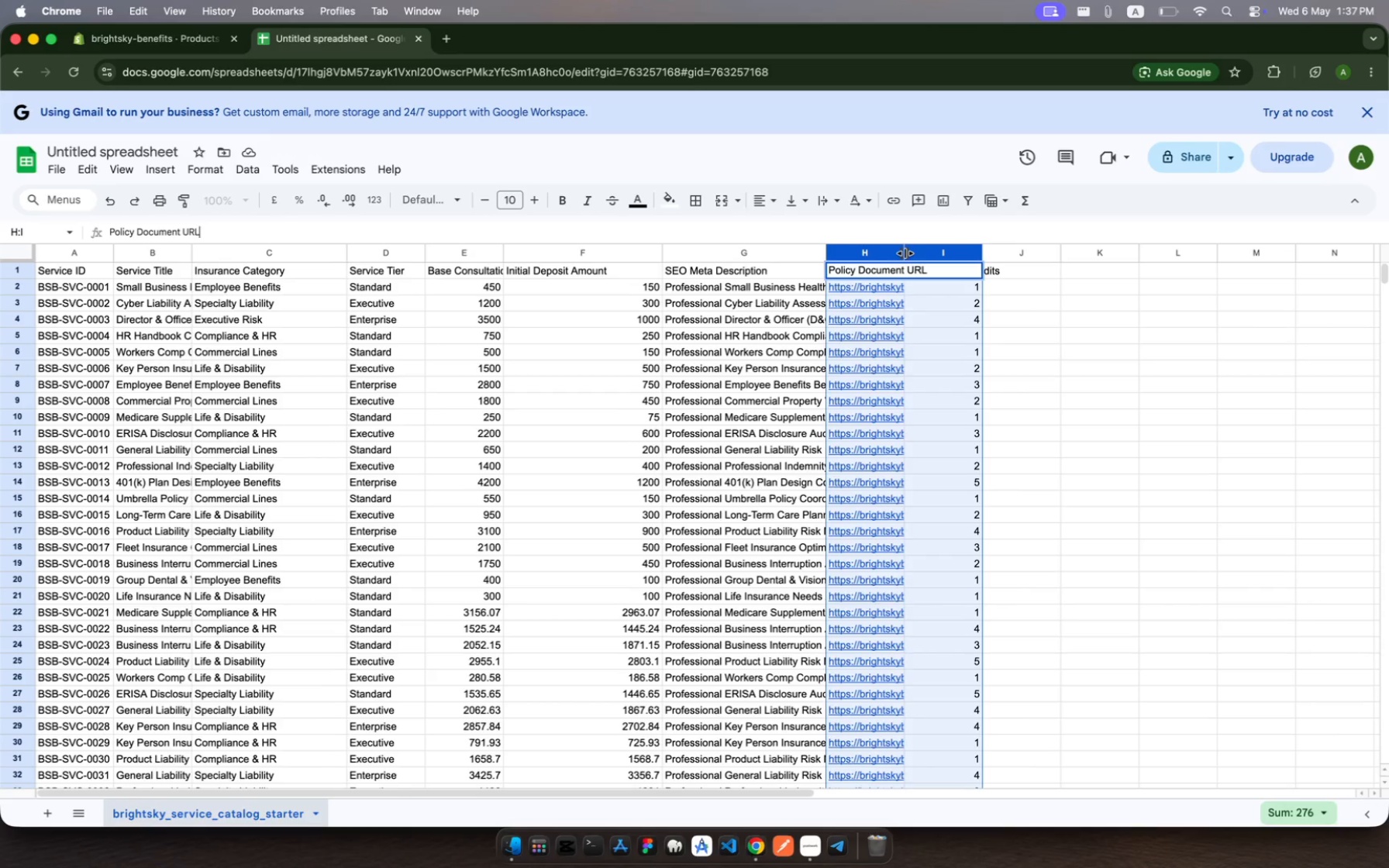 
left_click_drag(start_coordinate=[905, 253], to_coordinate=[945, 254])
 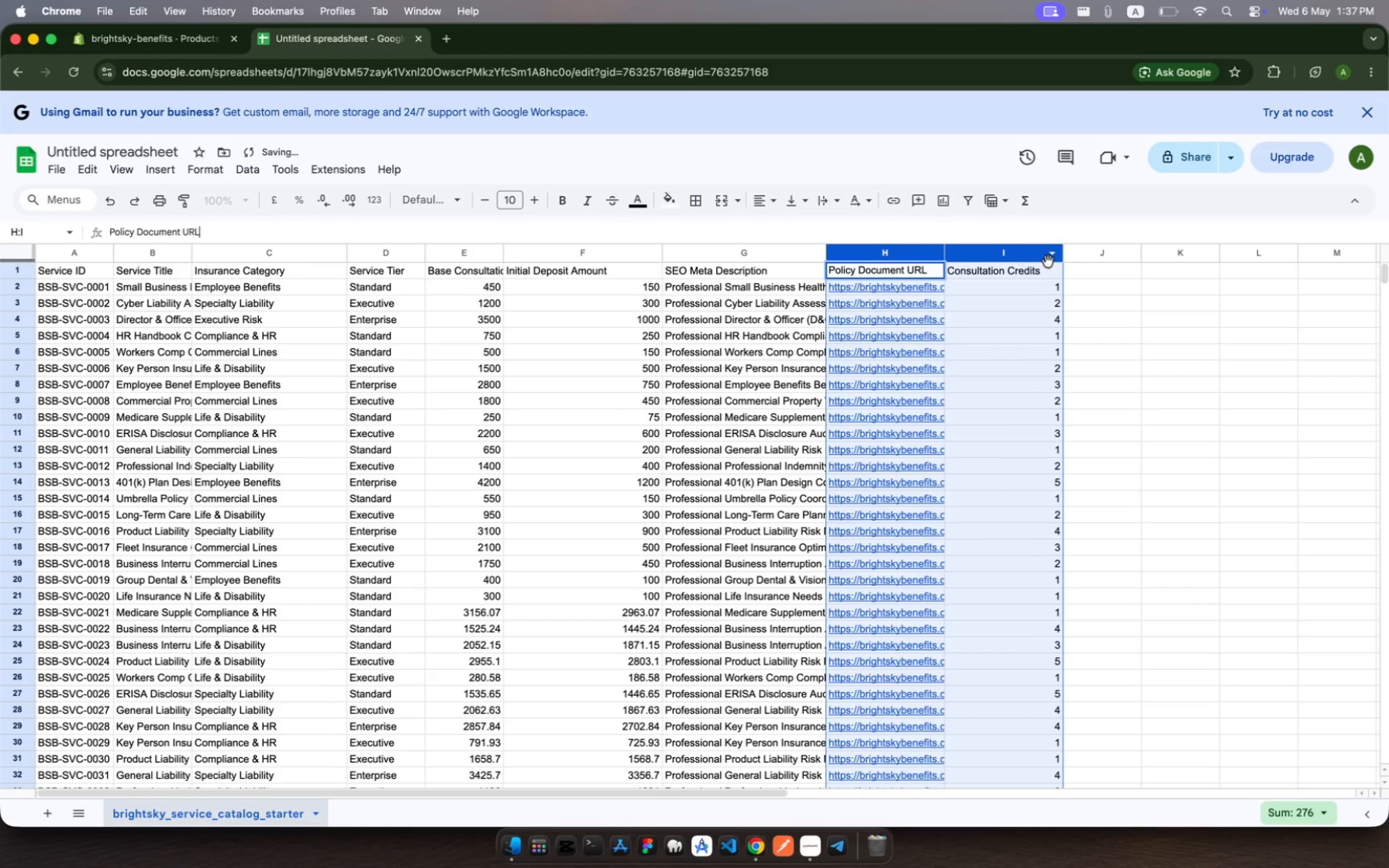 
left_click([1114, 268])
 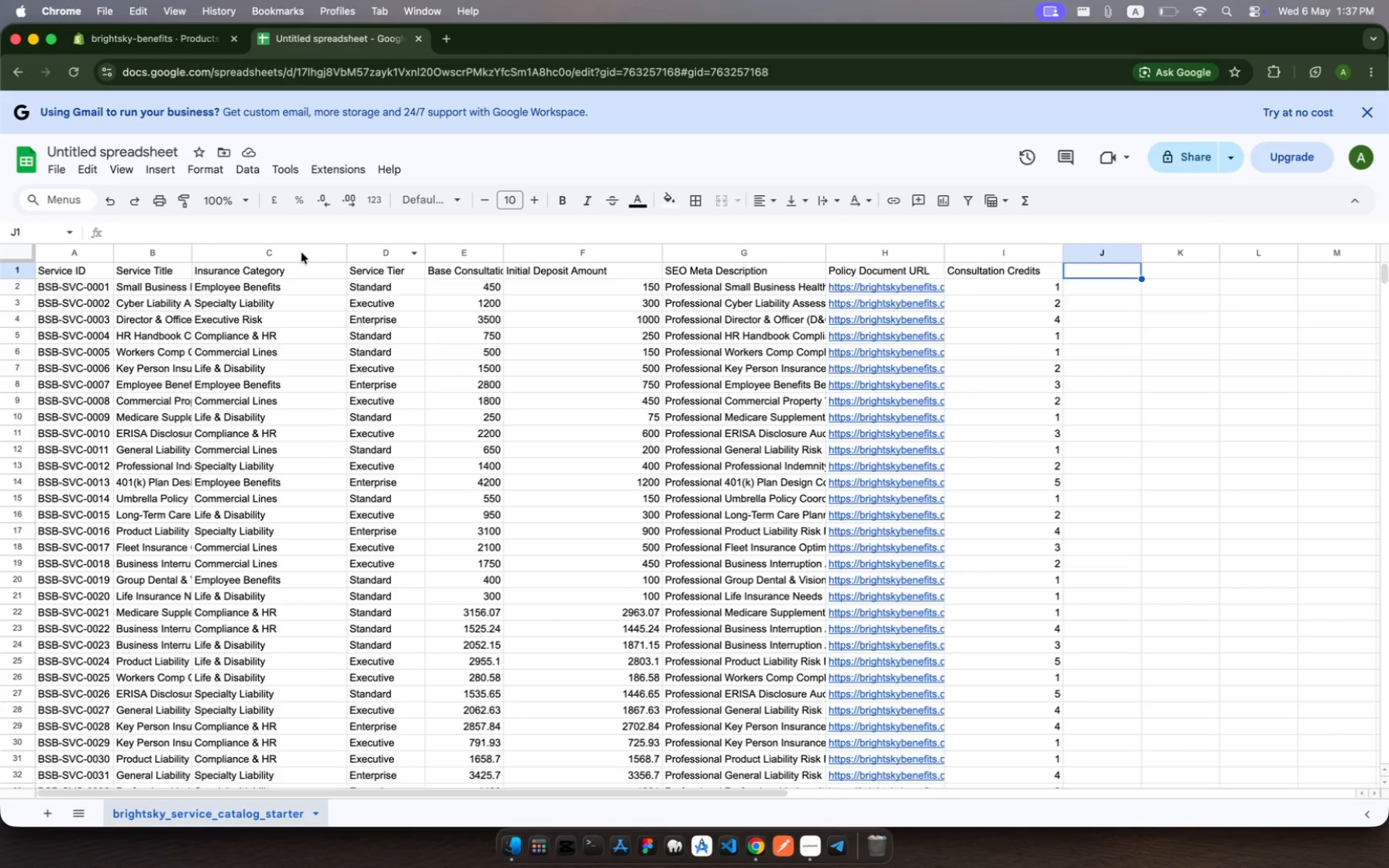 
wait(9.32)
 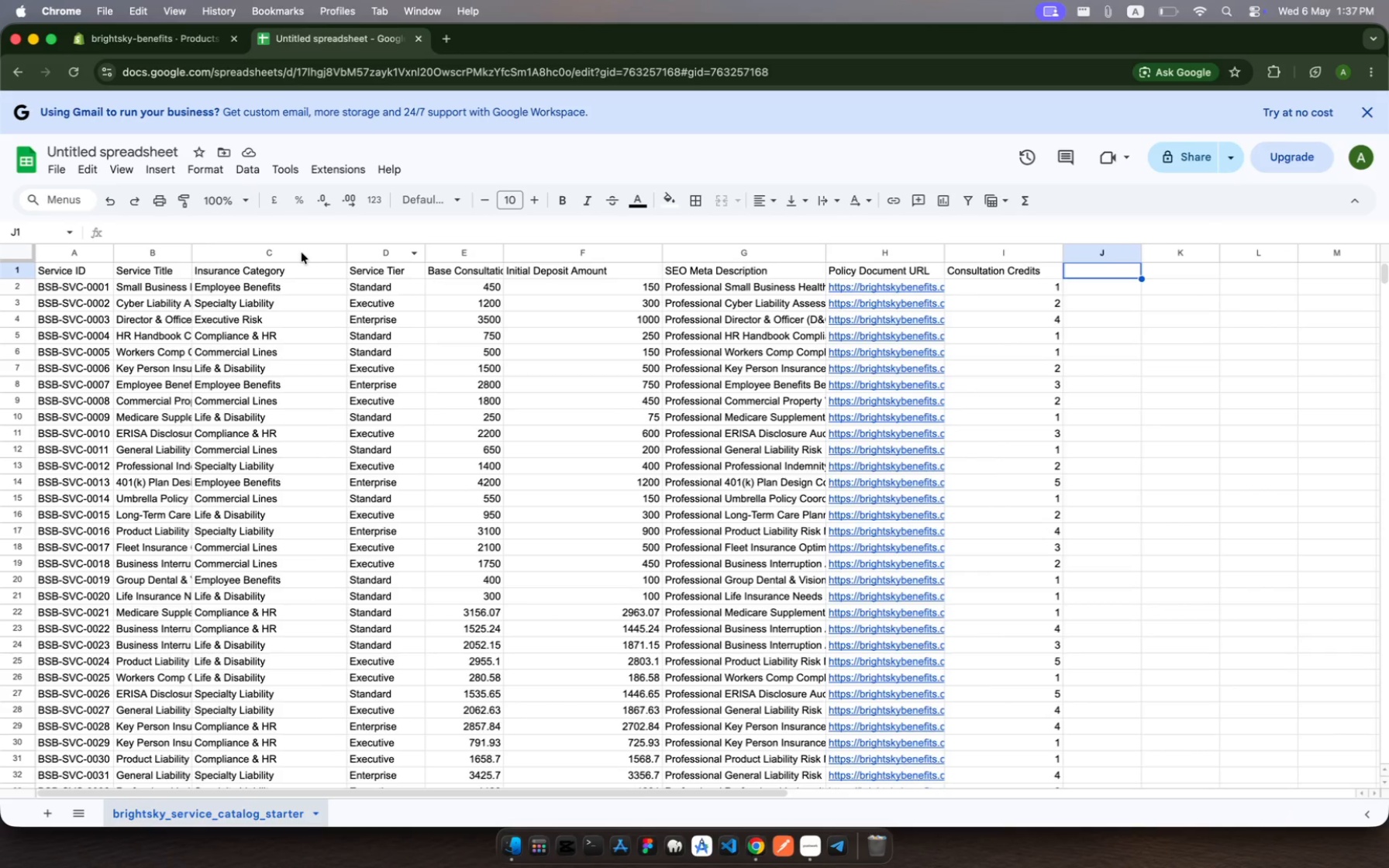 
left_click_drag(start_coordinate=[190, 249], to_coordinate=[223, 252])
 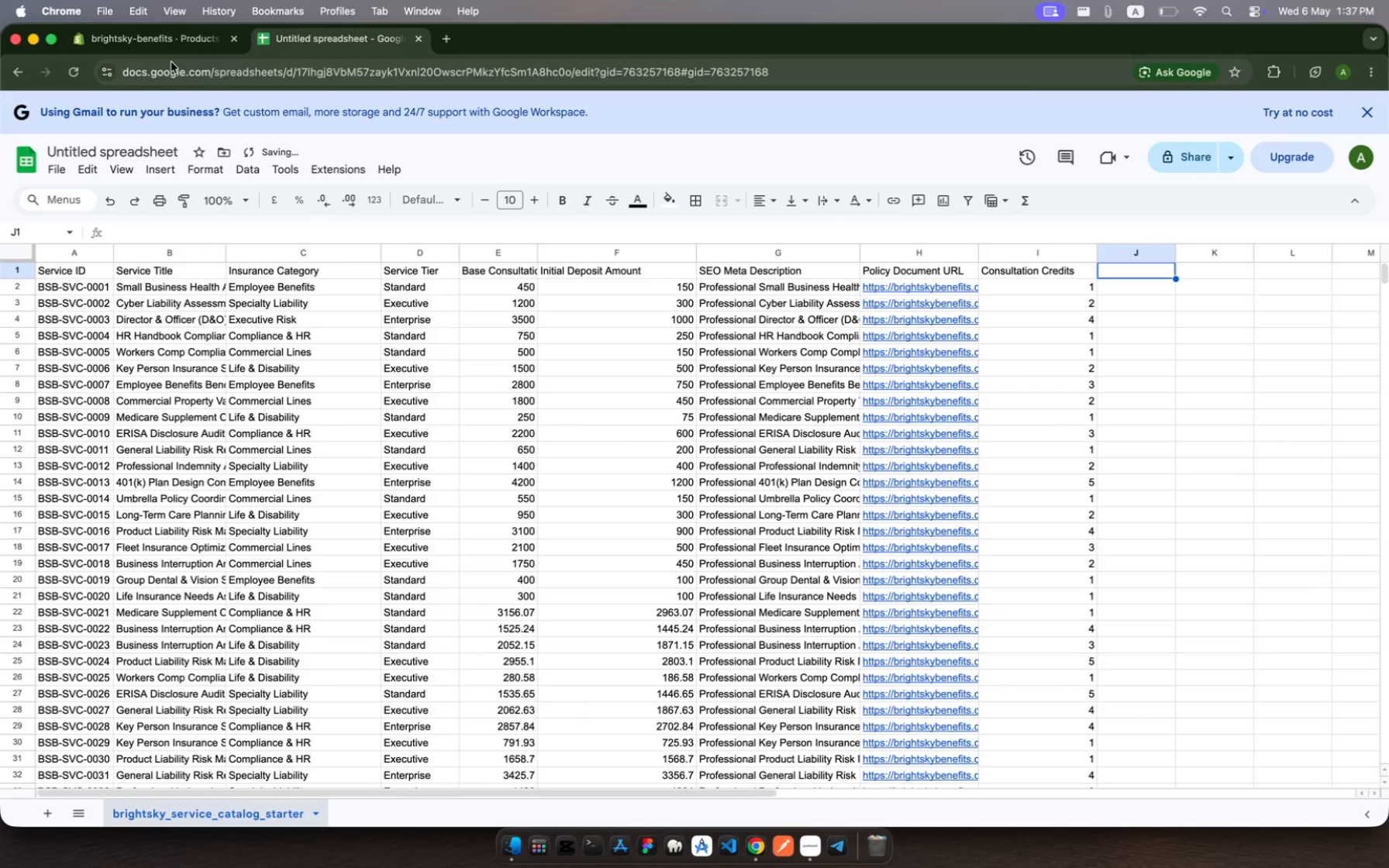 
left_click([173, 48])
 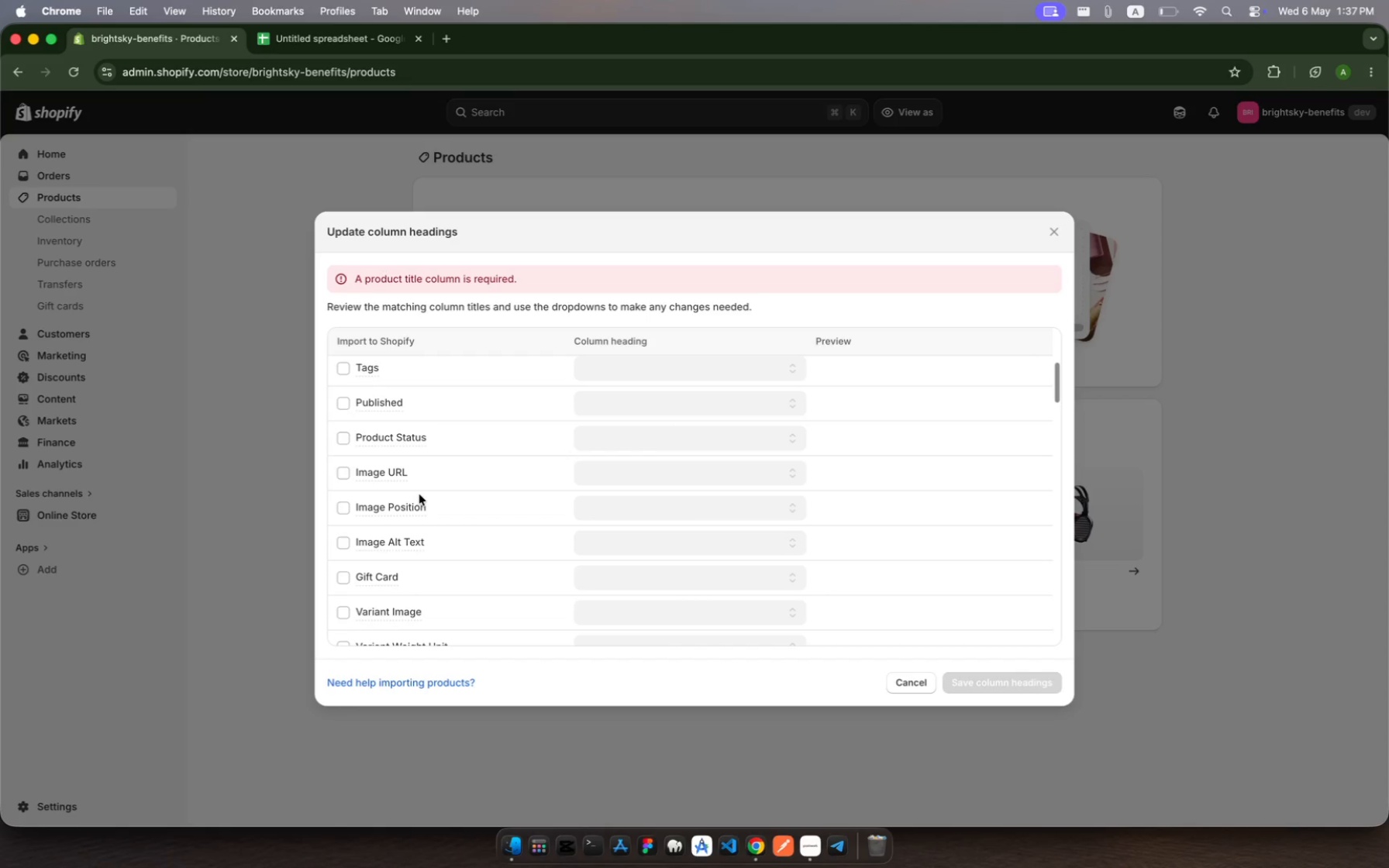 
wait(6.41)
 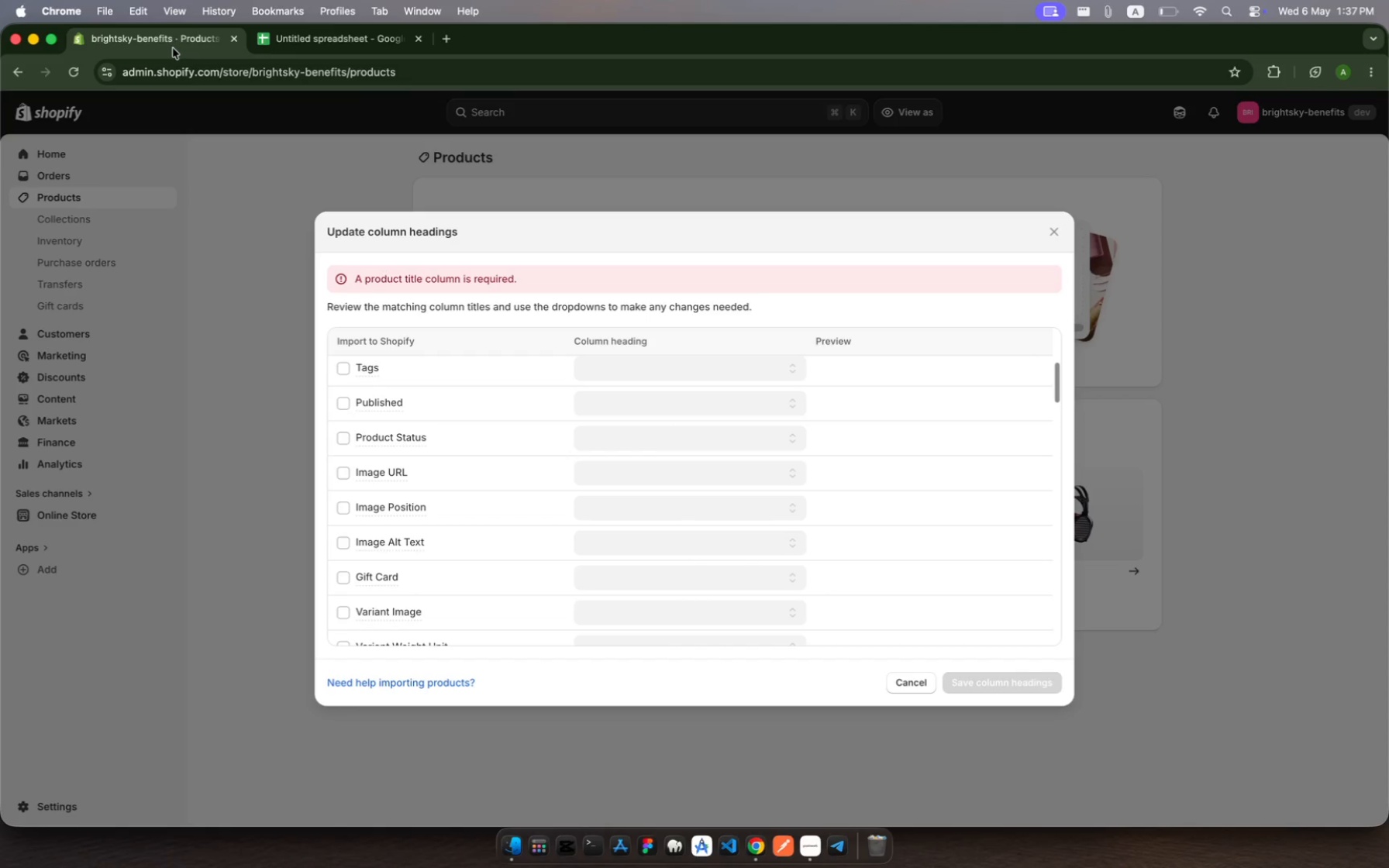 
scroll: coordinate [462, 490], scroll_direction: down, amount: 179.0
 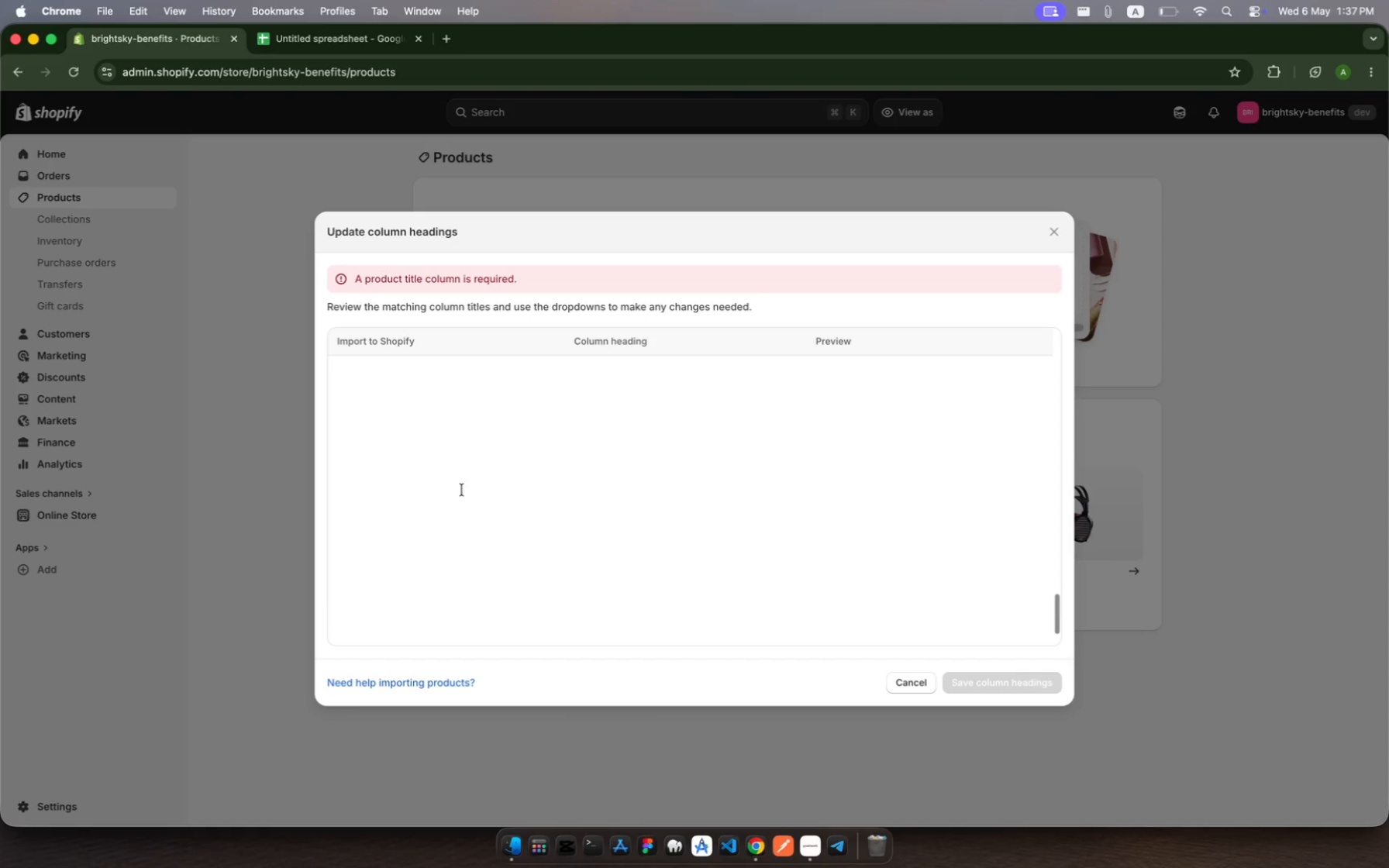 
scroll: coordinate [462, 490], scroll_direction: up, amount: 33.0
 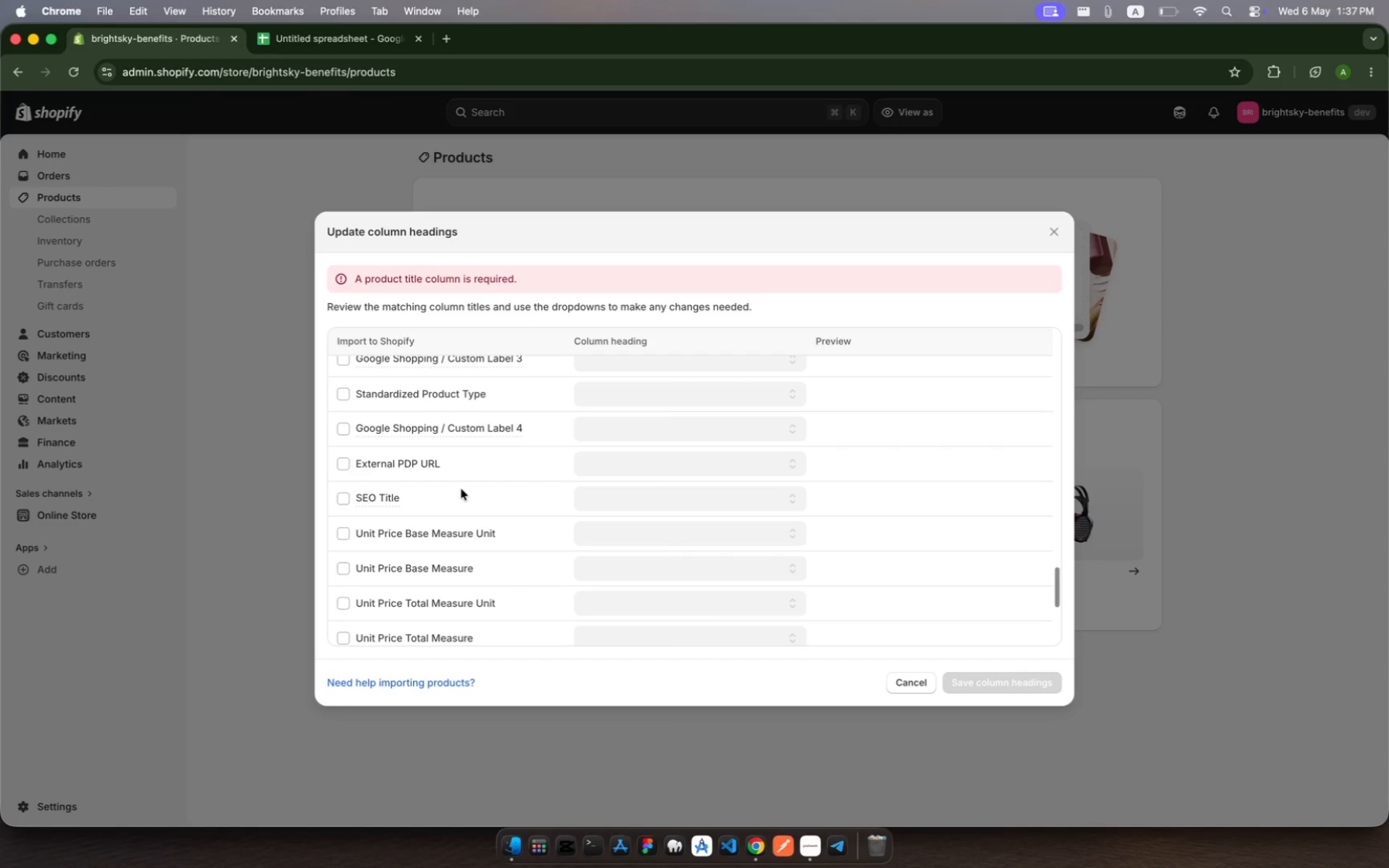 
wait(6.22)
 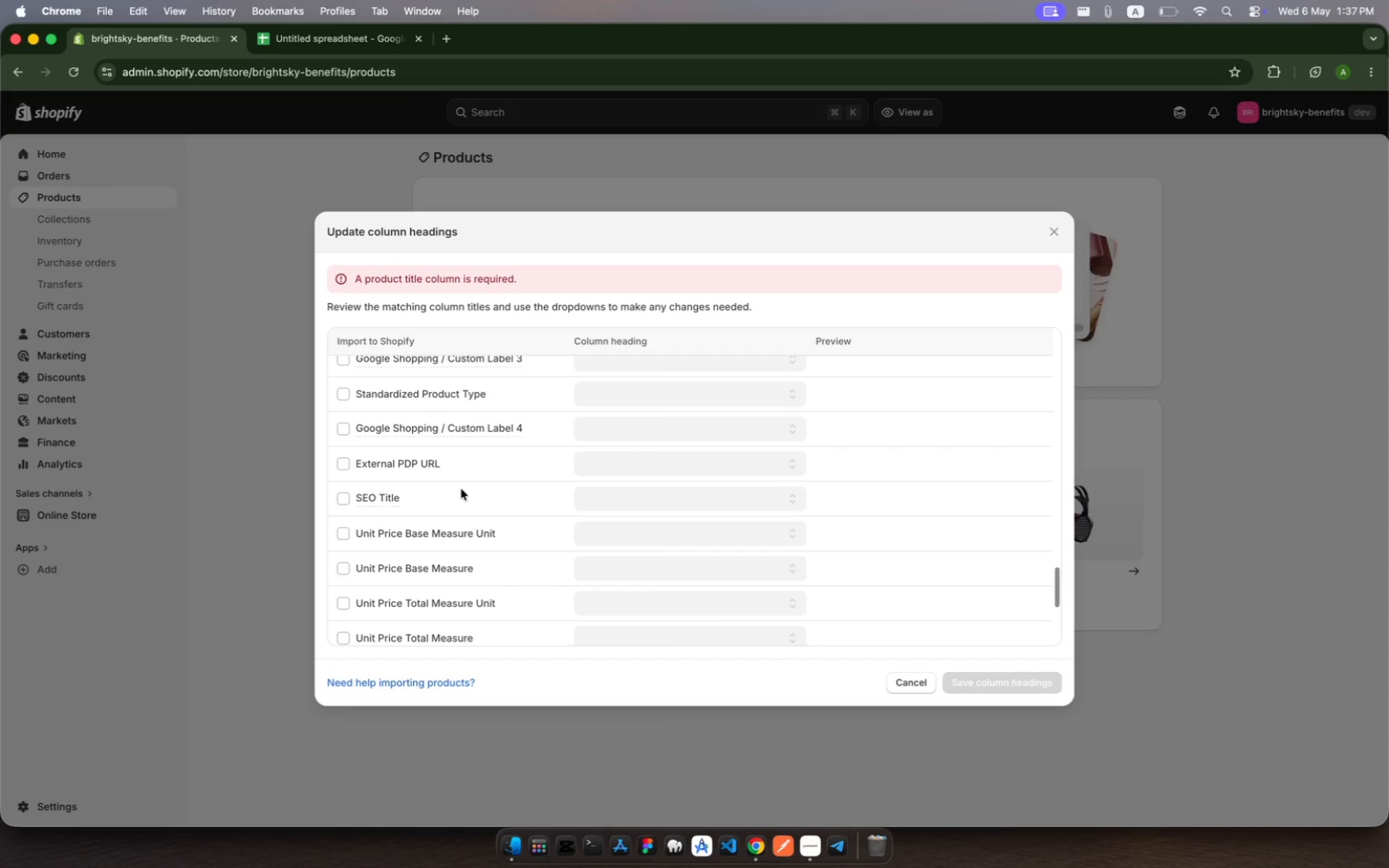 
scroll: coordinate [705, 495], scroll_direction: up, amount: 283.0
 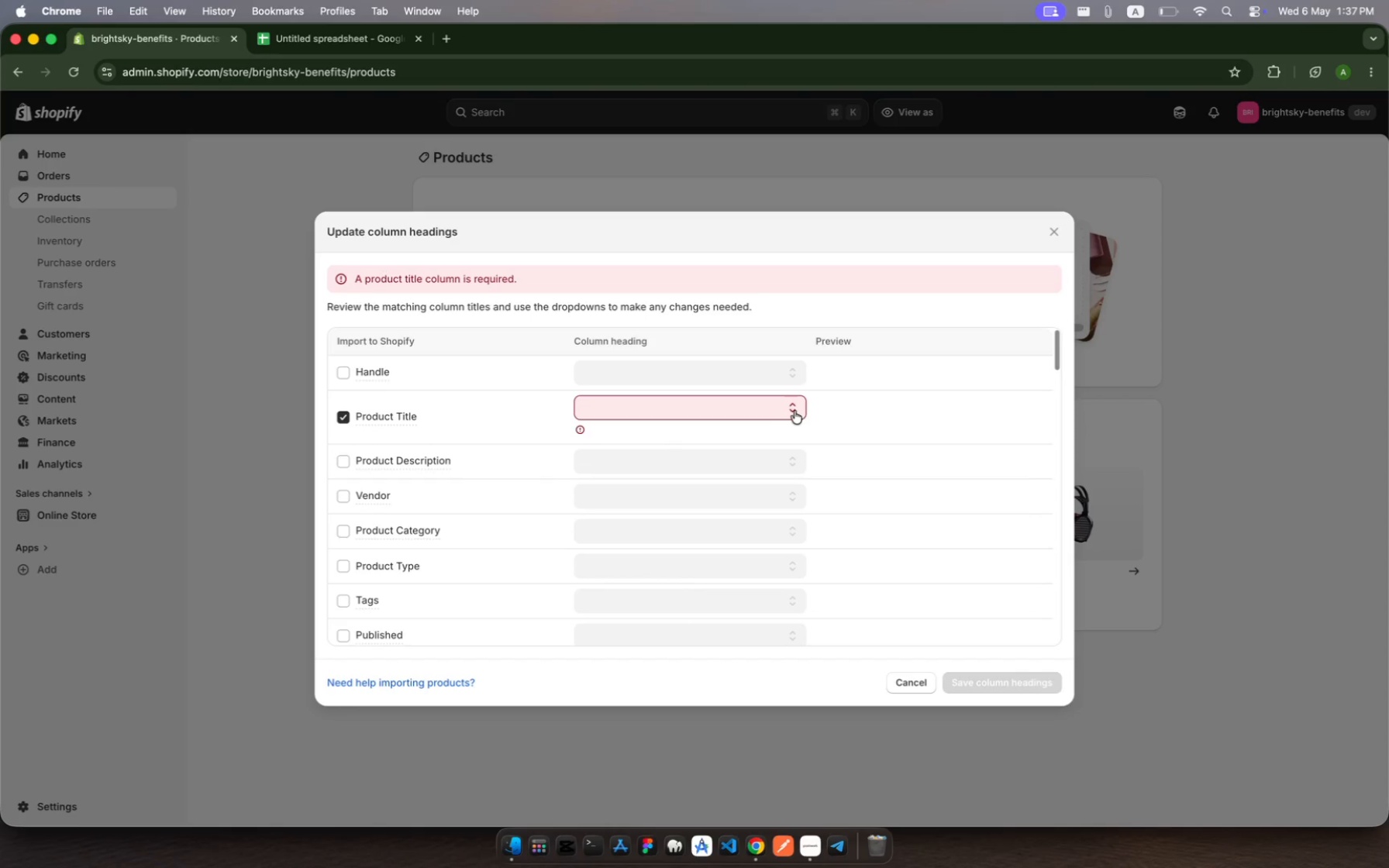 
left_click([784, 407])
 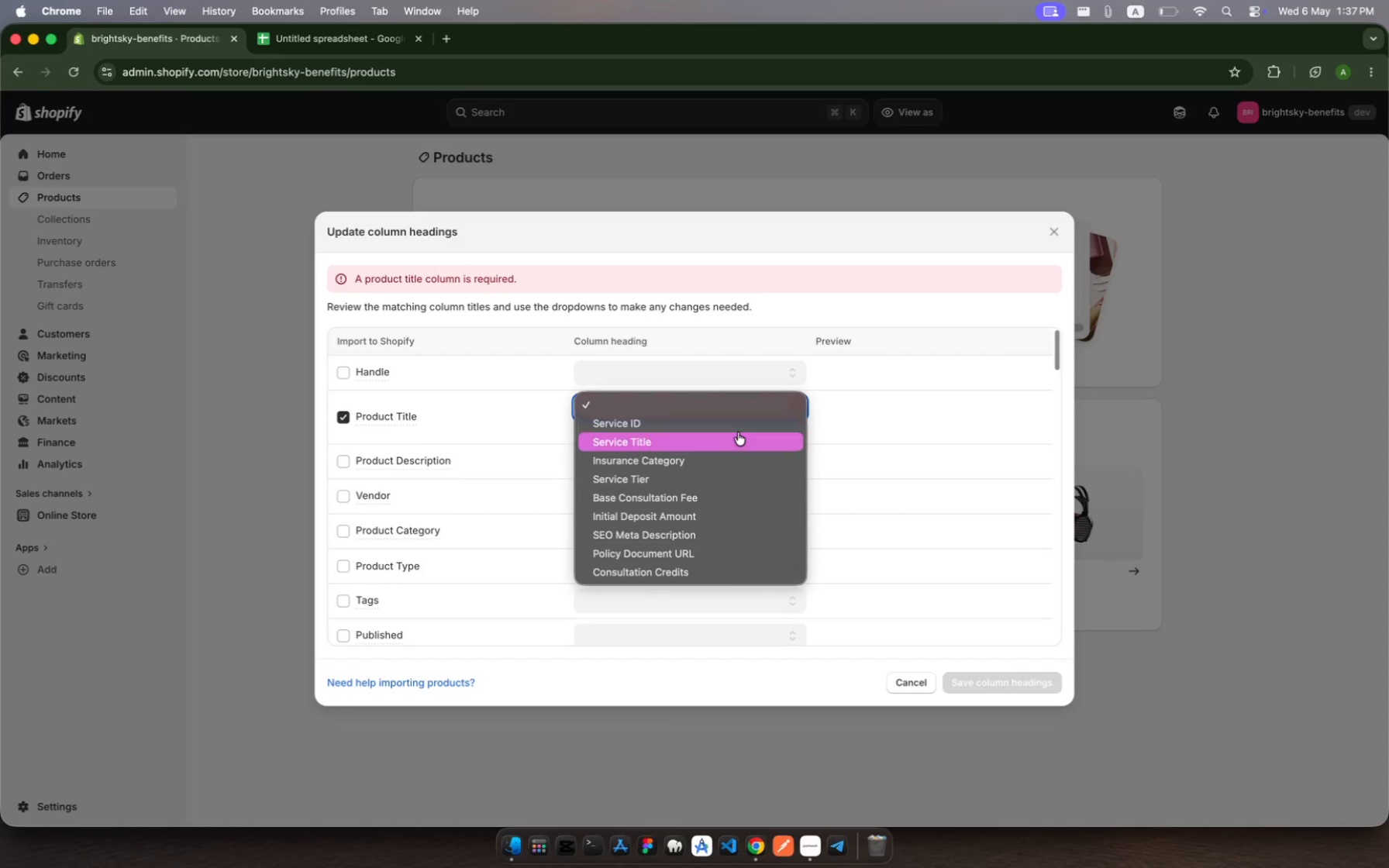 
left_click([736, 435])
 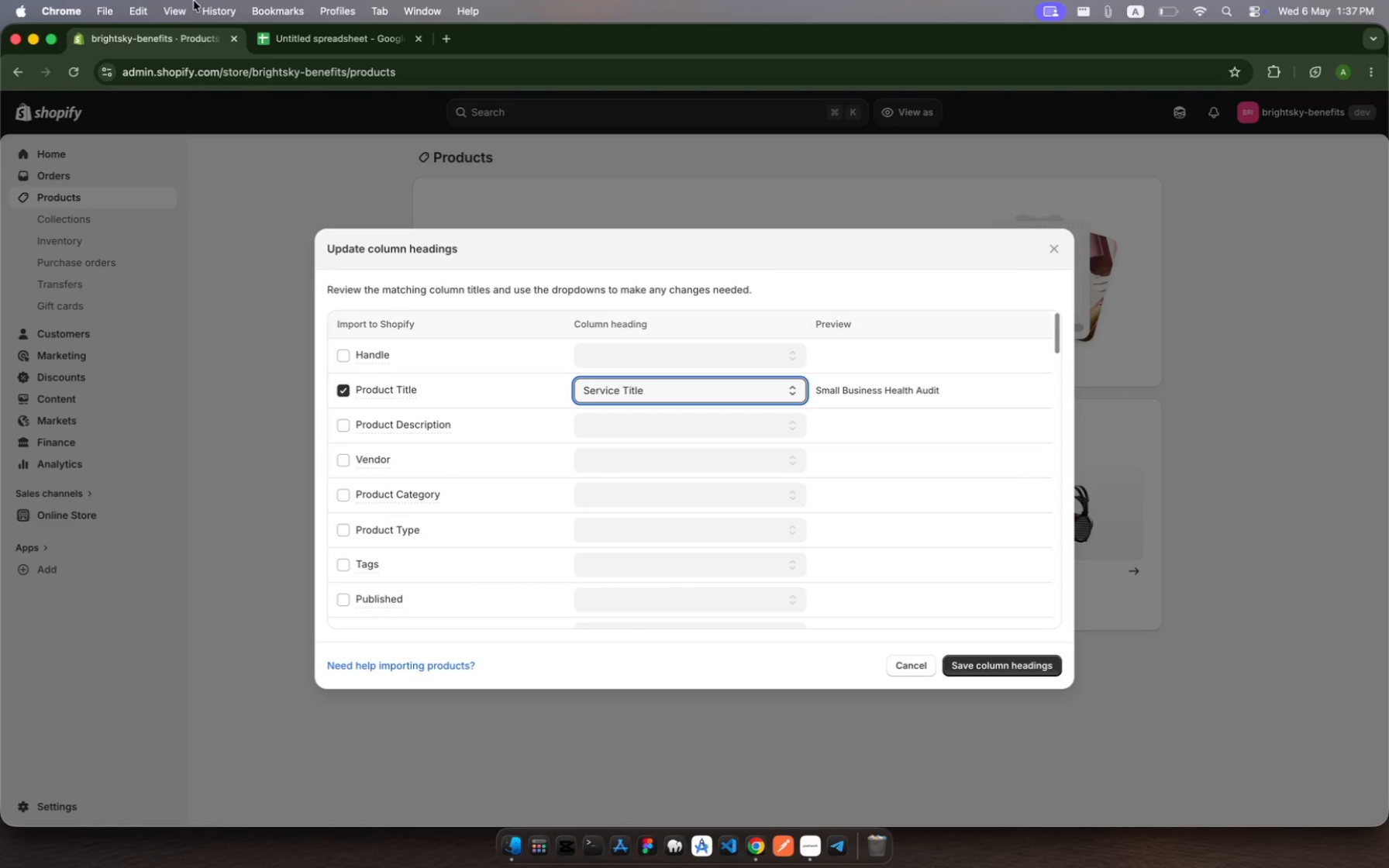 
left_click([305, 37])
 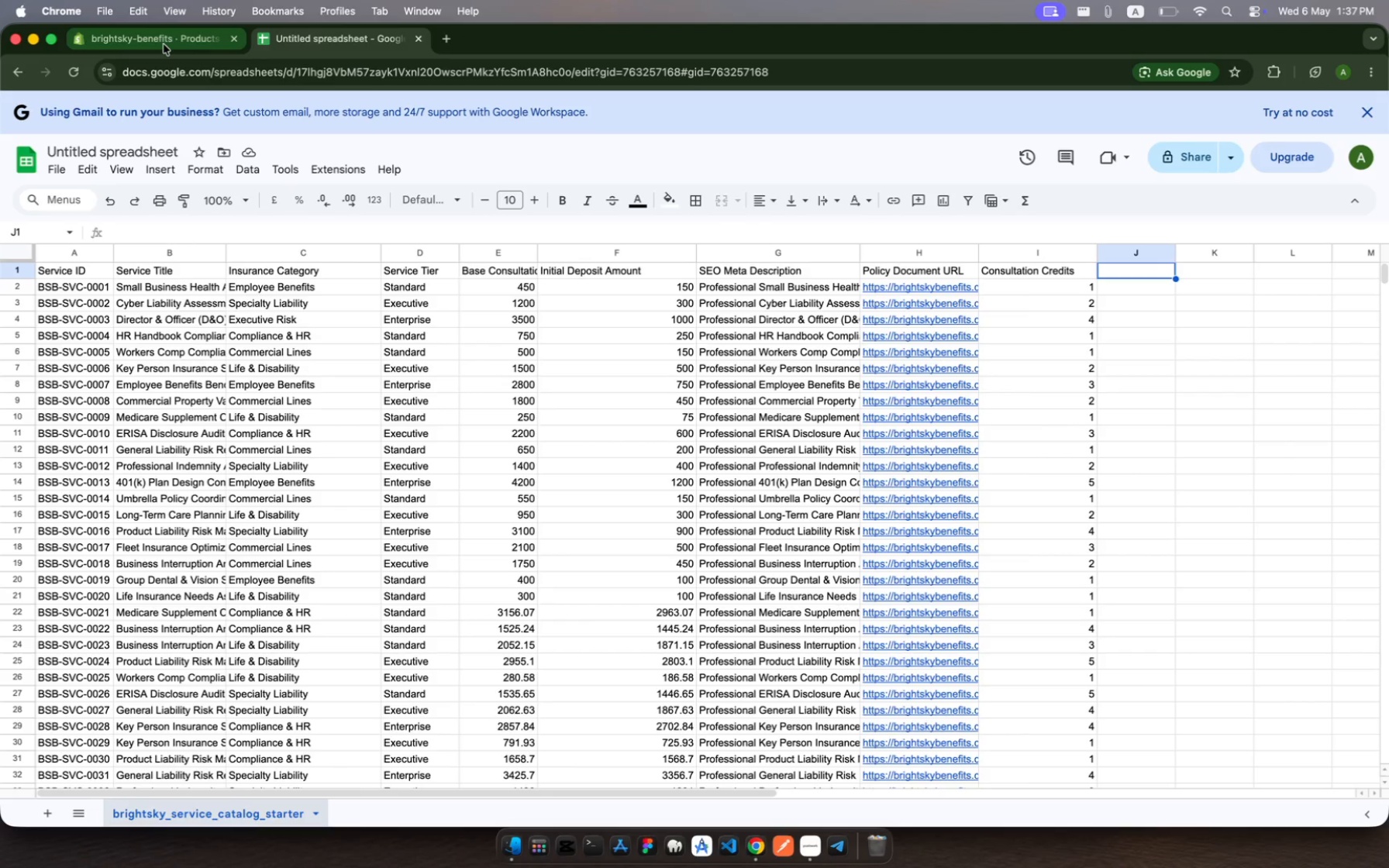 
wait(5.2)
 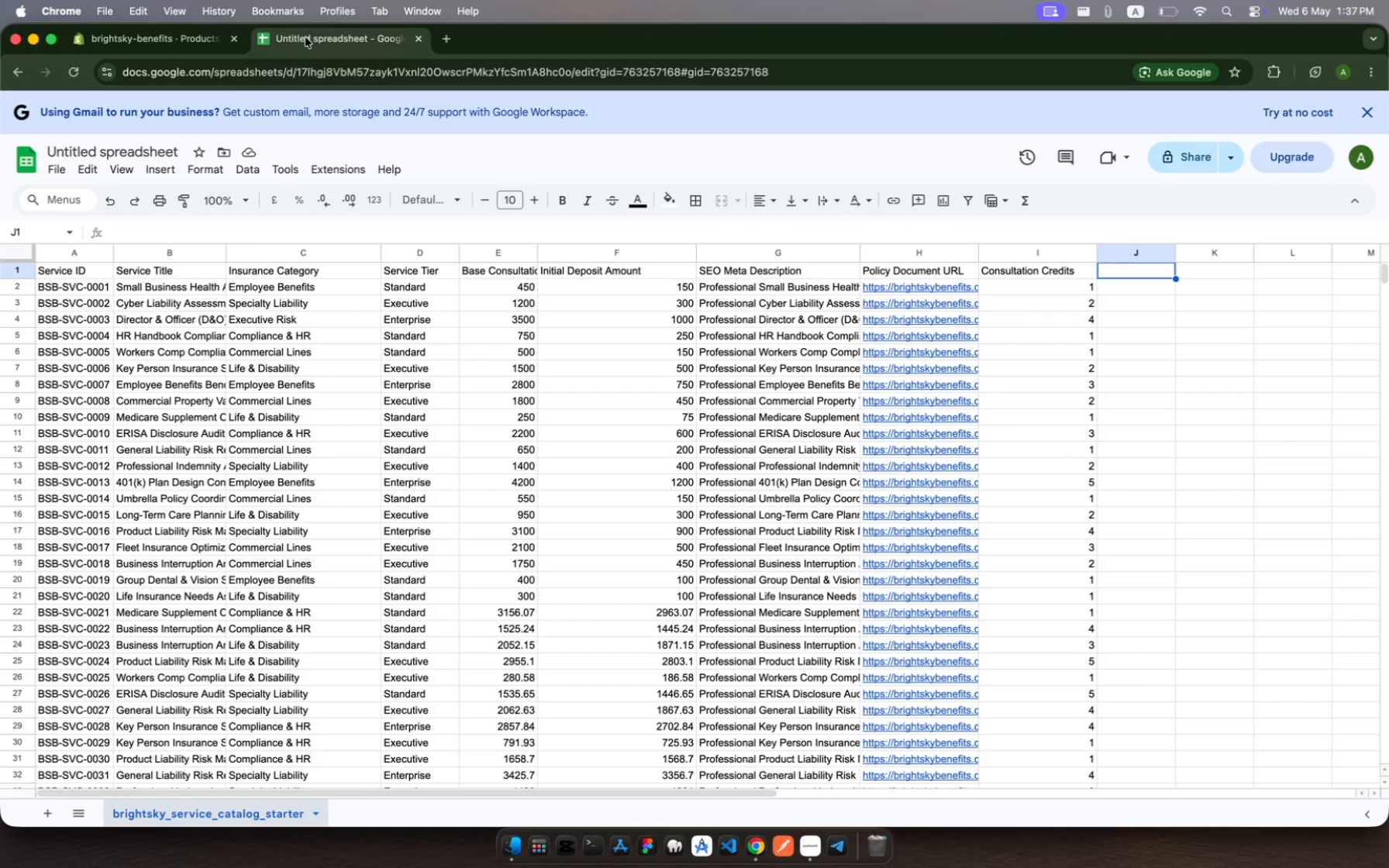 
left_click([162, 44])
 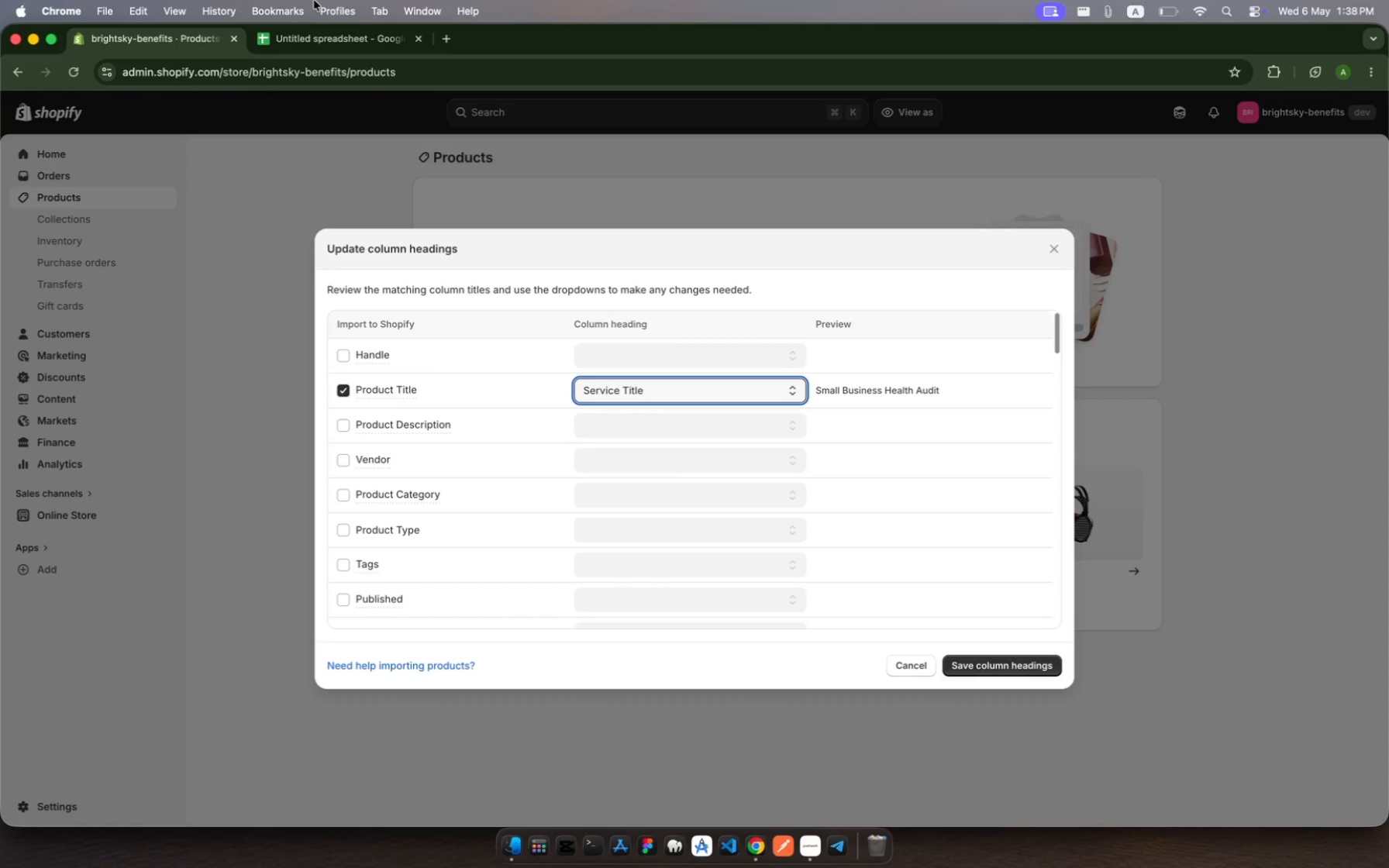 
left_click([309, 37])
 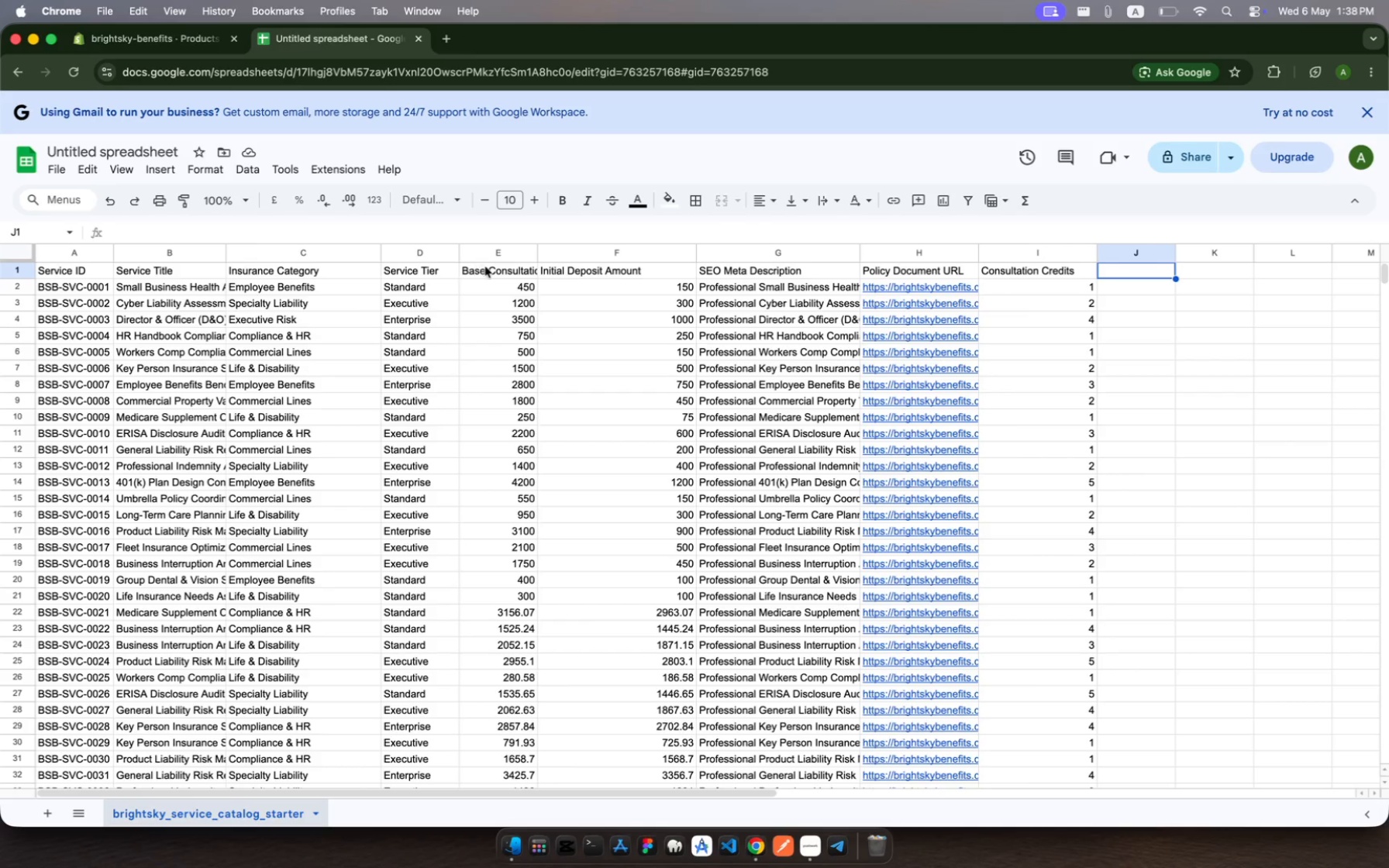 
scroll: coordinate [735, 334], scroll_direction: up, amount: 18.0
 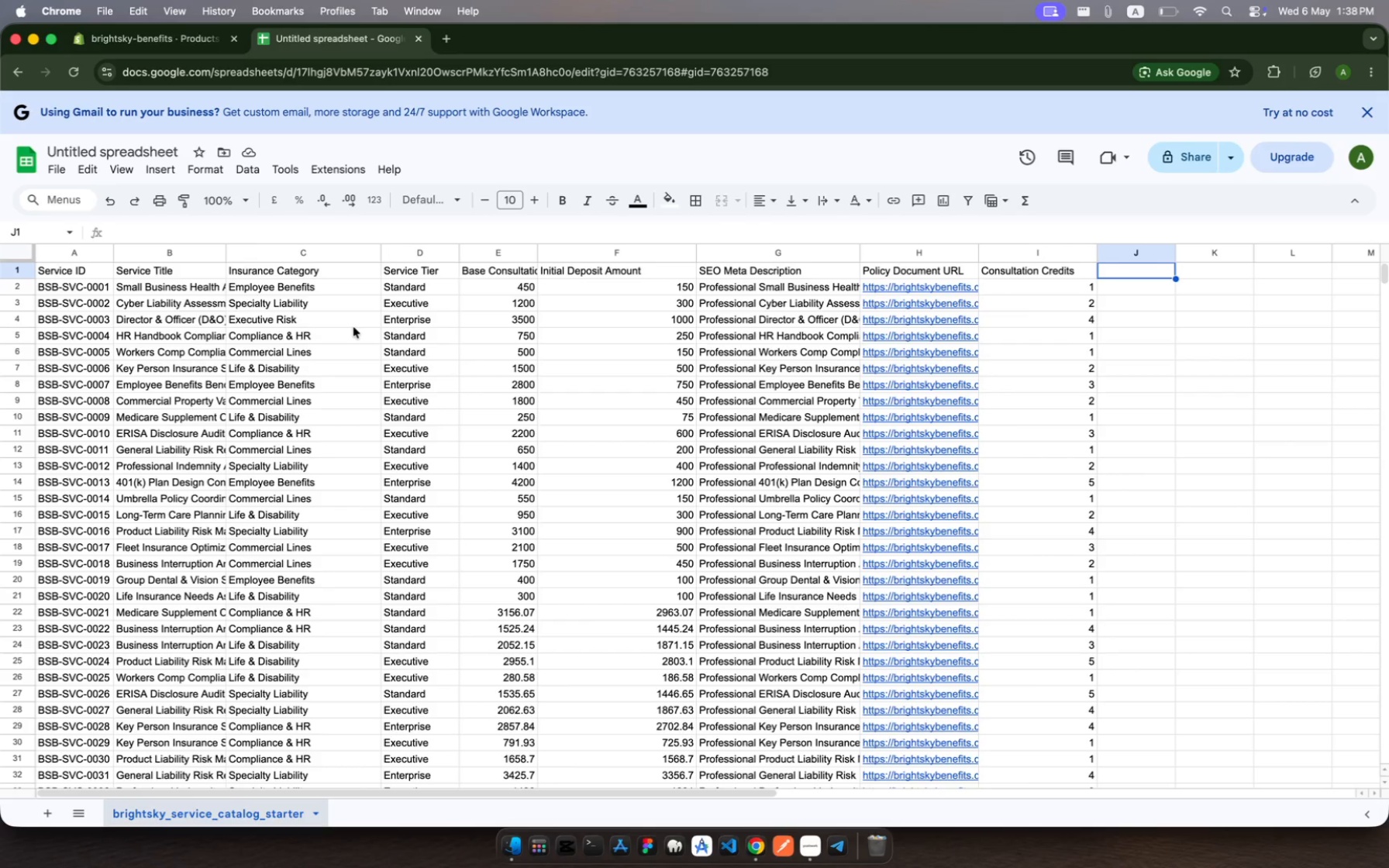 
wait(10.6)
 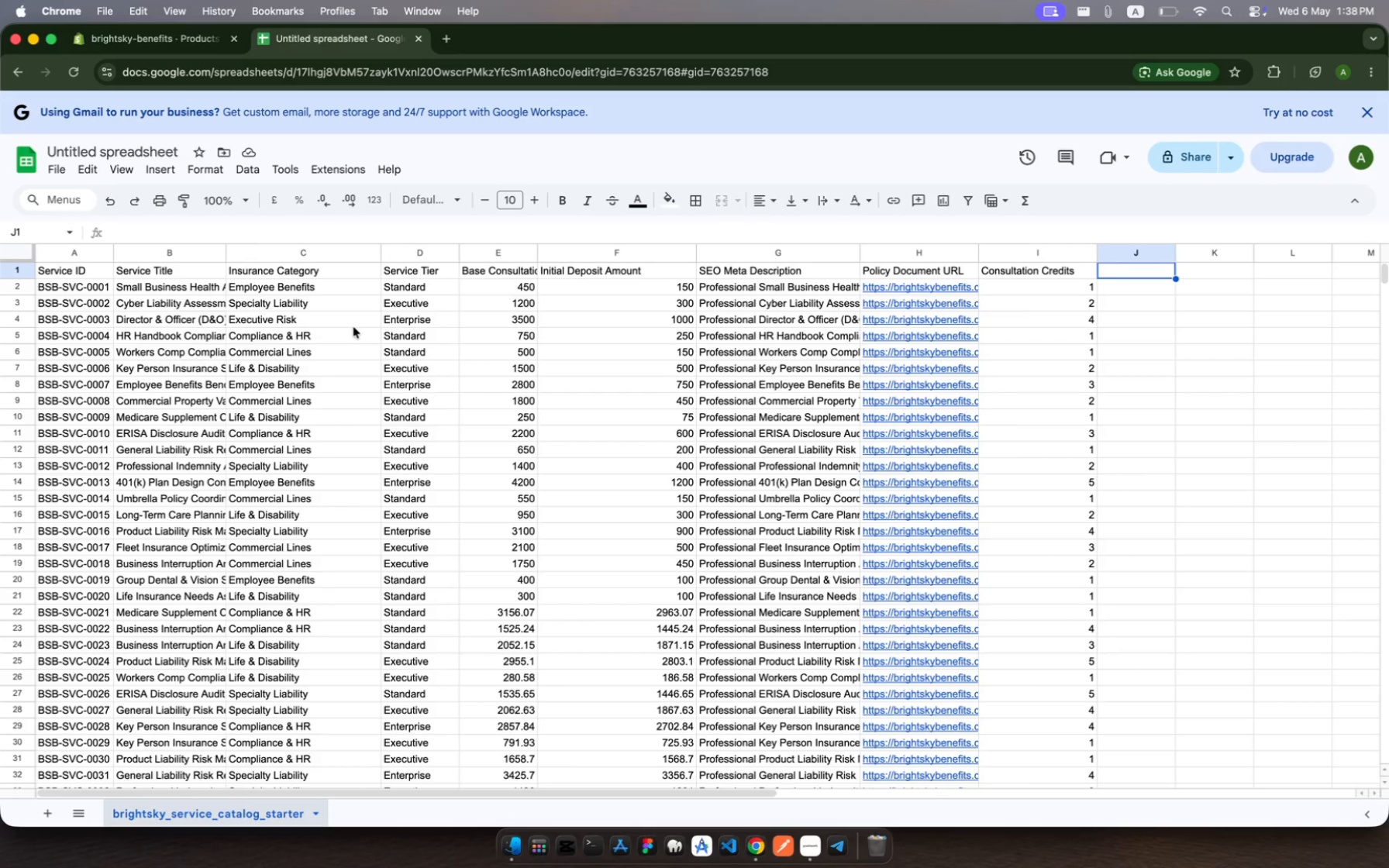 
left_click_drag(start_coordinate=[538, 246], to_coordinate=[559, 242])
 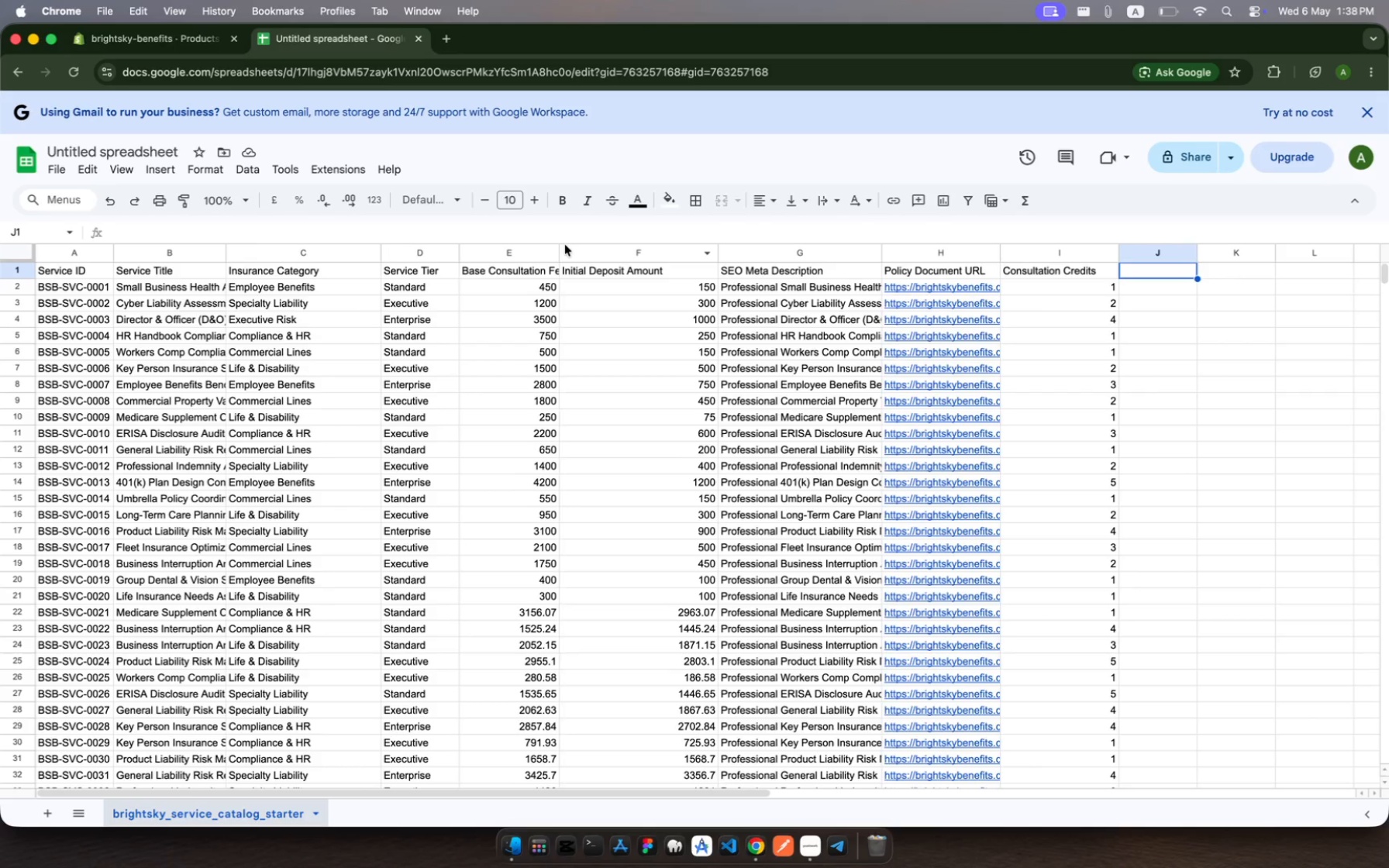 
wait(27.38)
 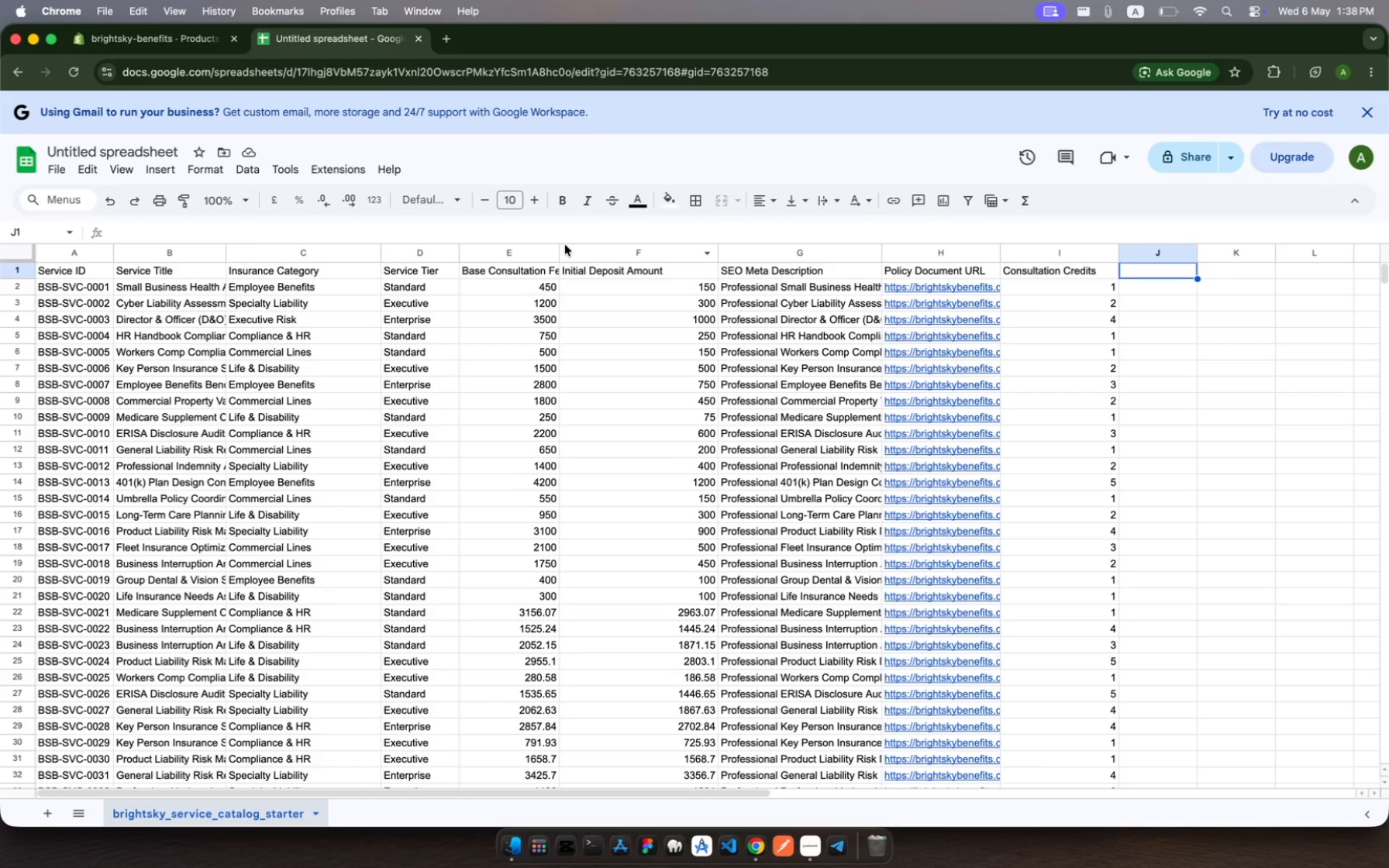 
left_click([134, 36])
 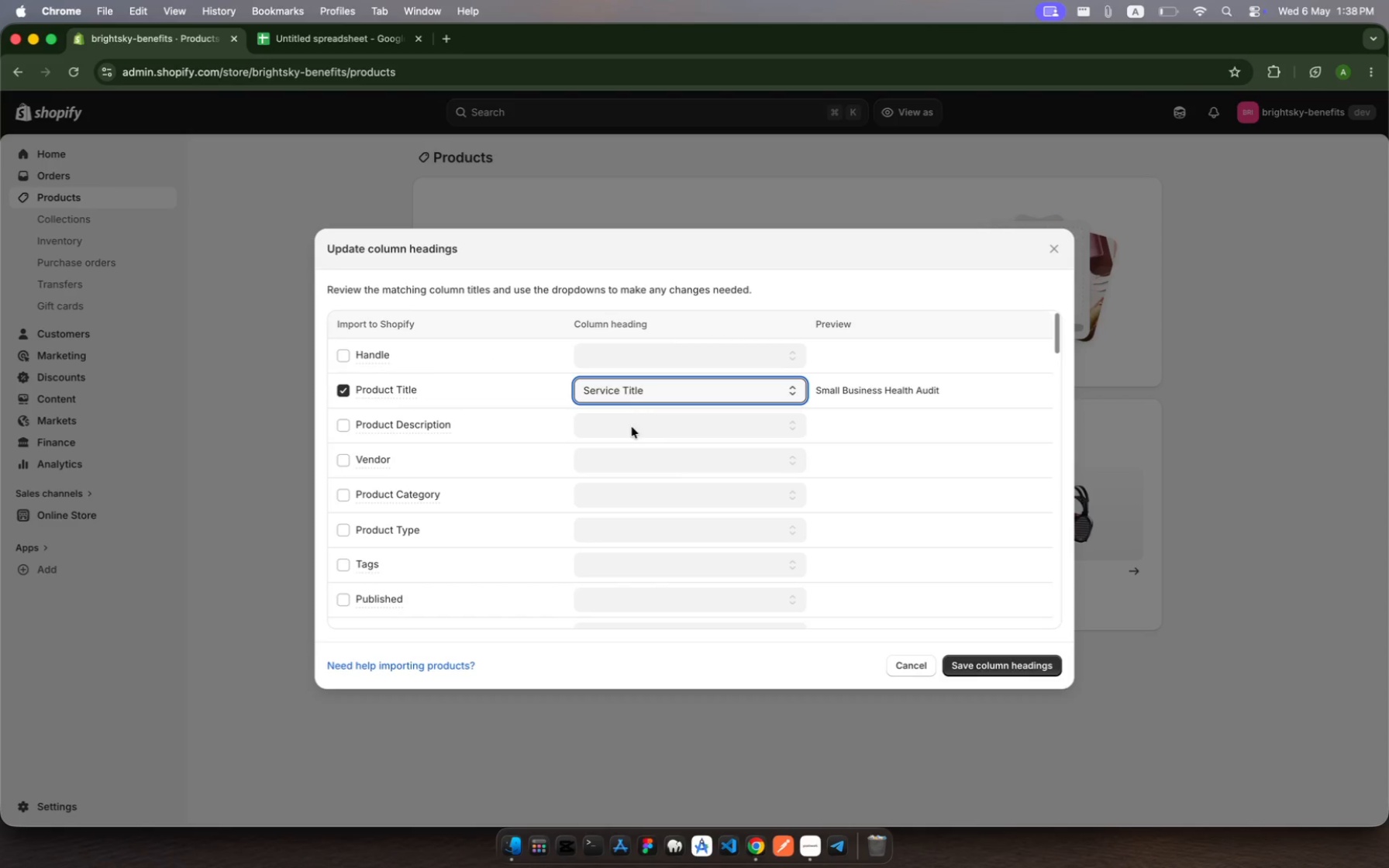 
left_click([663, 427])
 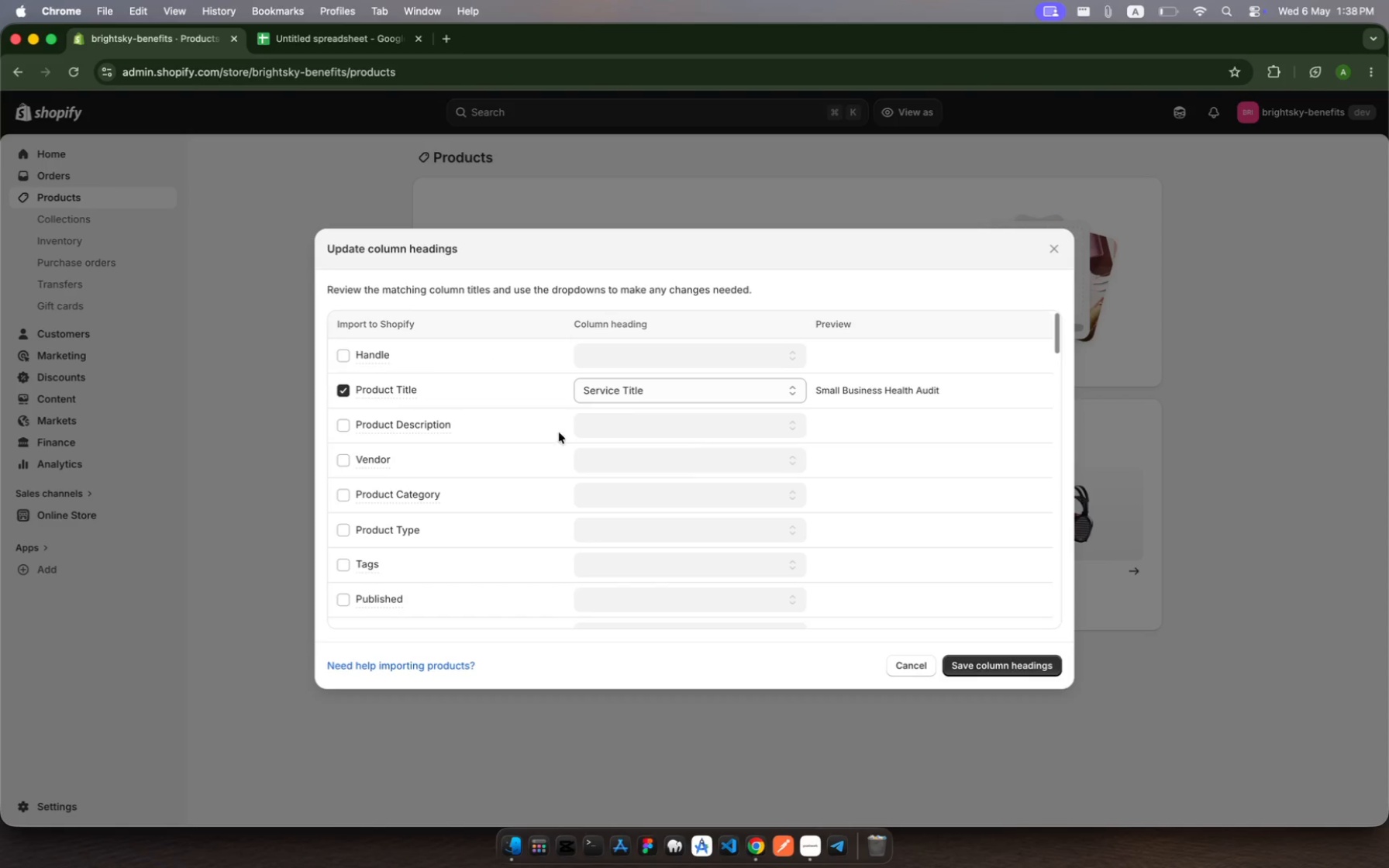 
scroll: coordinate [486, 477], scroll_direction: down, amount: 215.0
 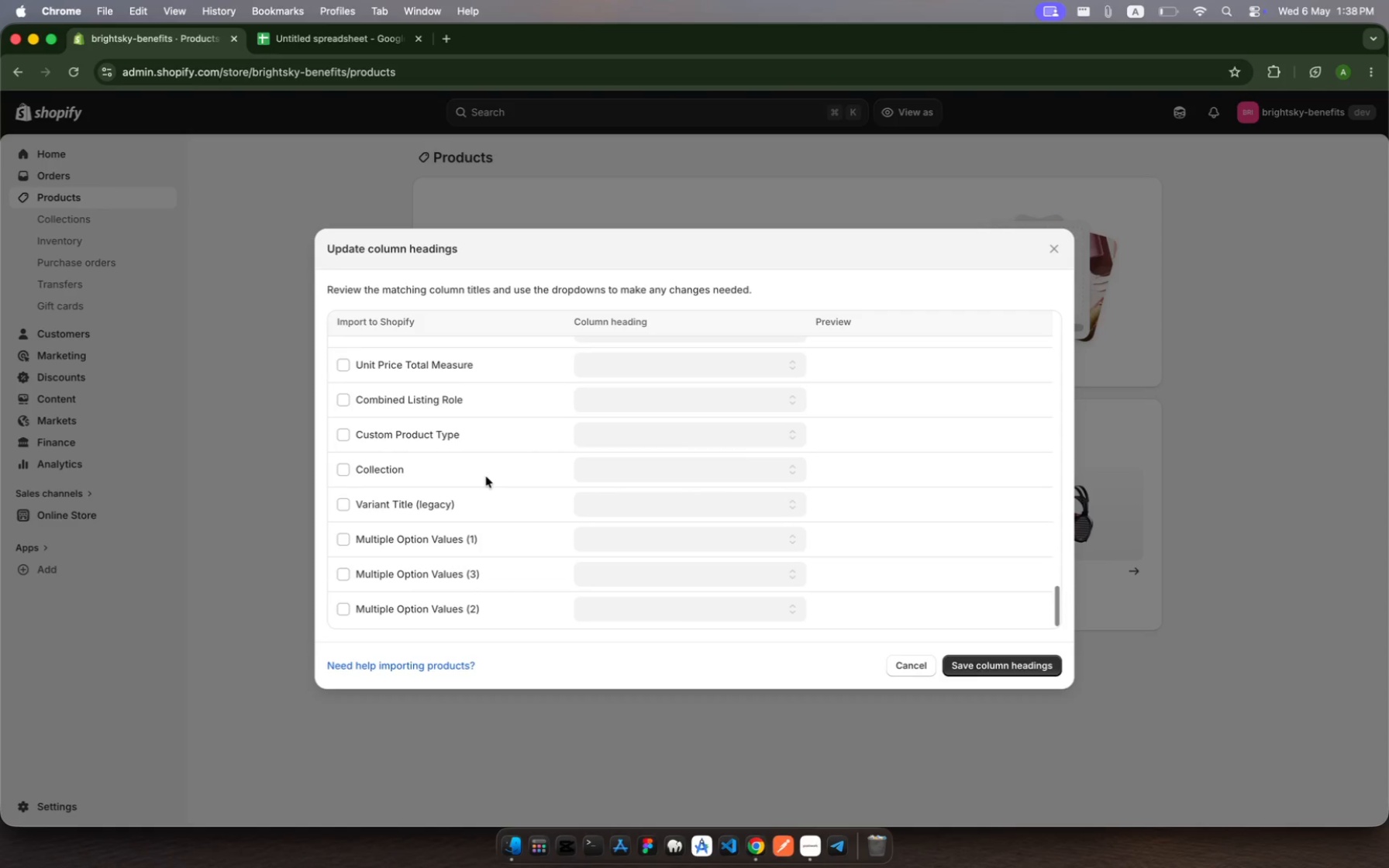 
scroll: coordinate [486, 477], scroll_direction: up, amount: 546.0
 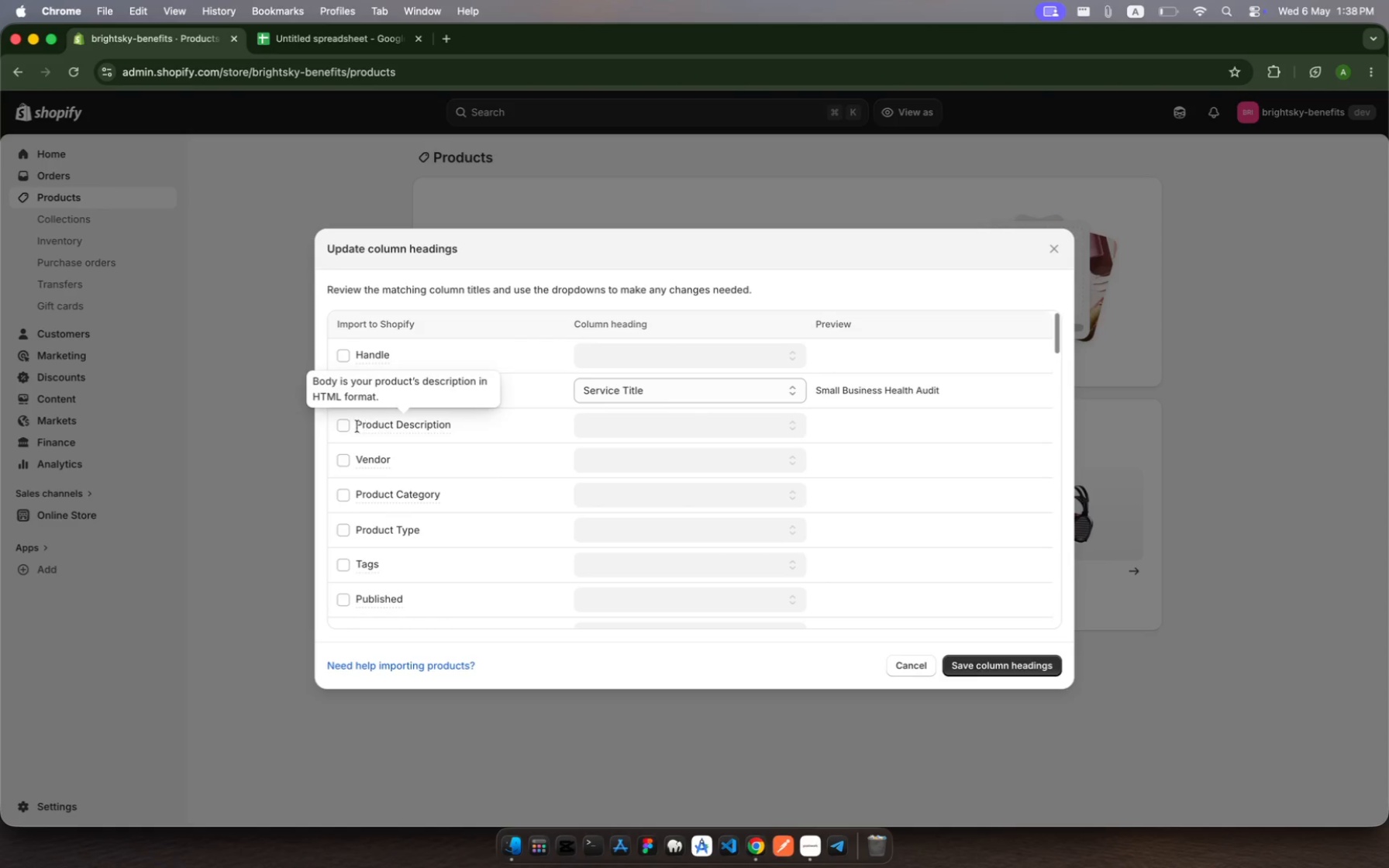 
left_click([342, 424])
 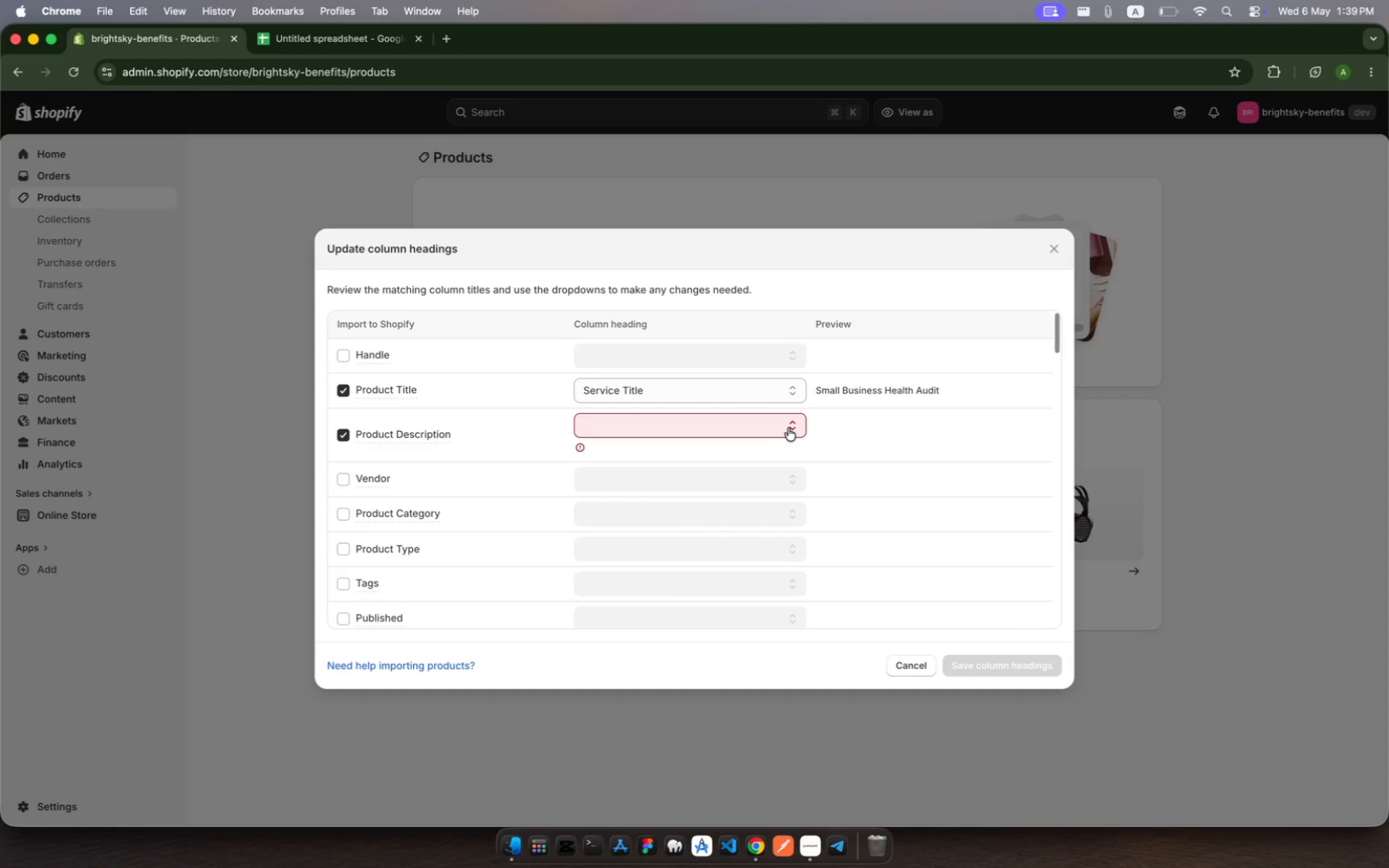 
left_click([793, 424])
 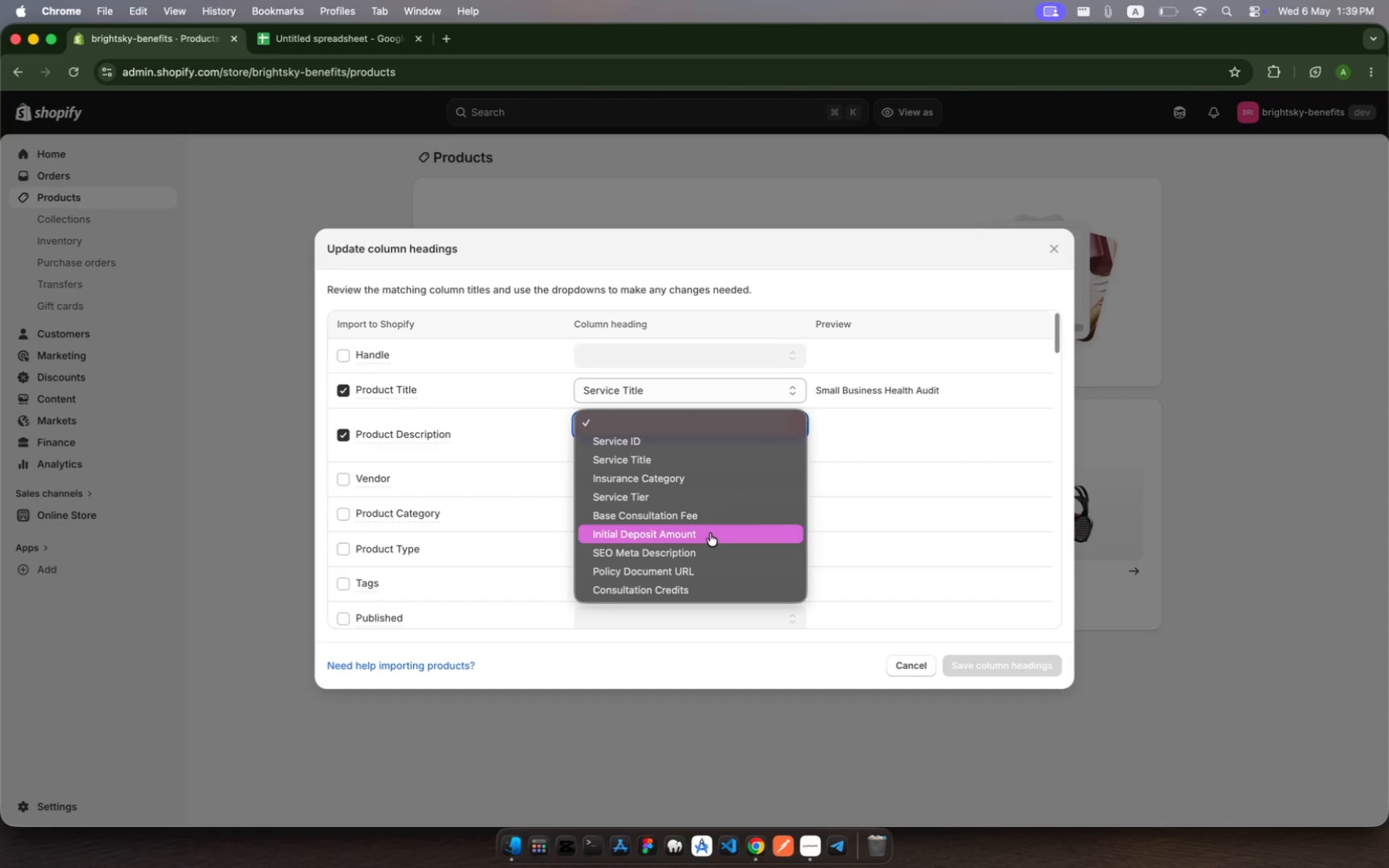 
wait(6.15)
 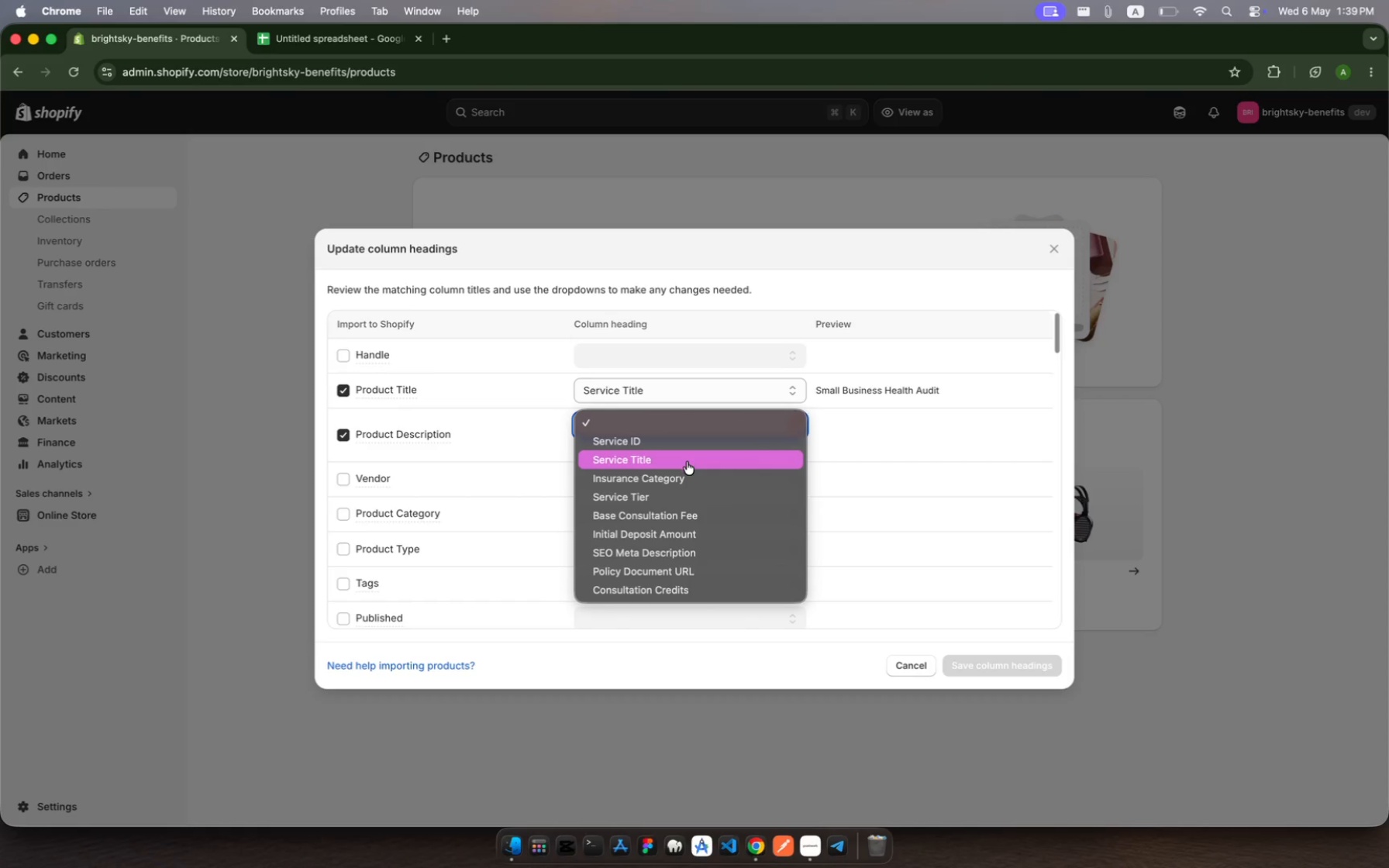 
scroll: coordinate [716, 549], scroll_direction: down, amount: 8.0
 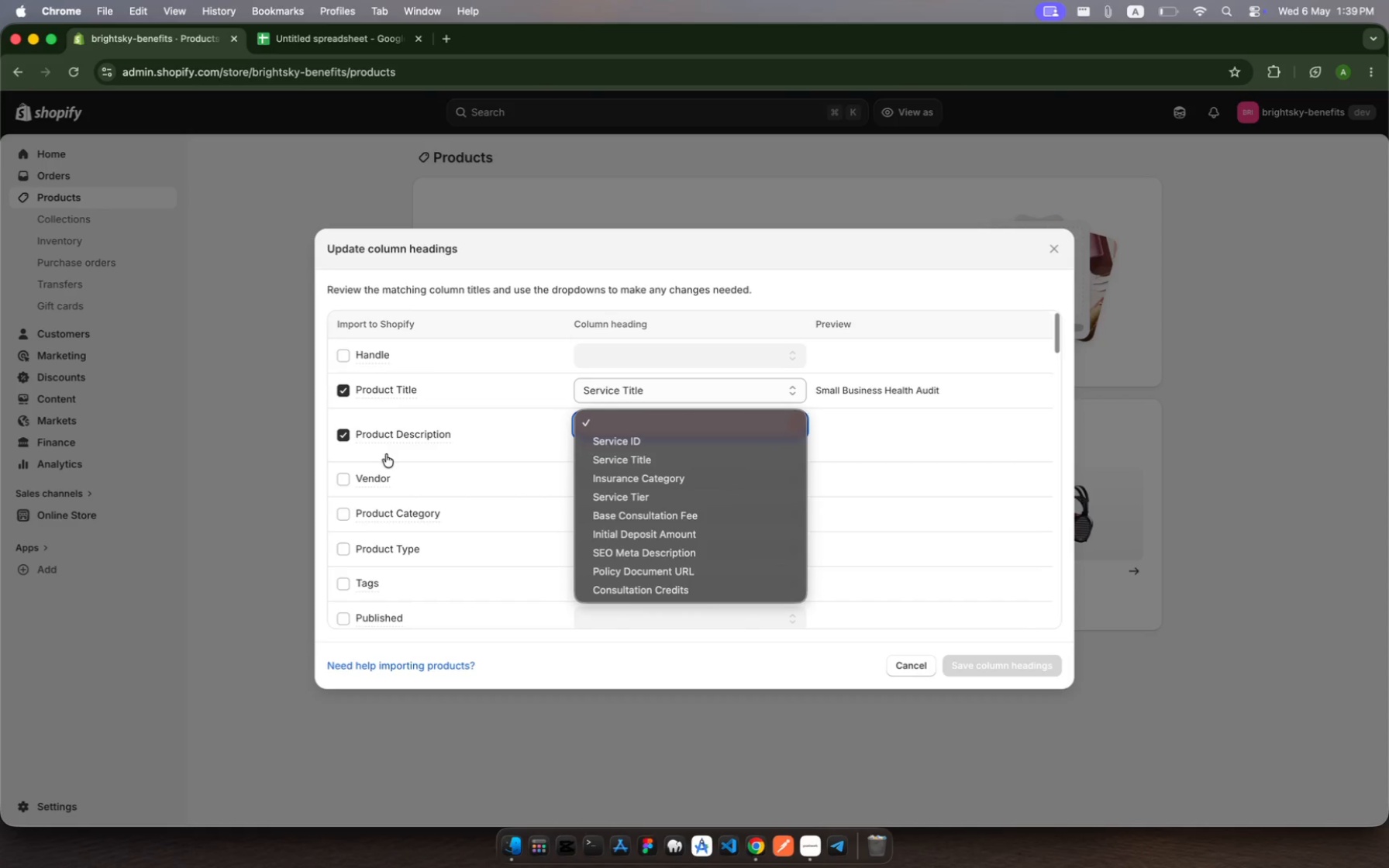 
left_click([346, 433])
 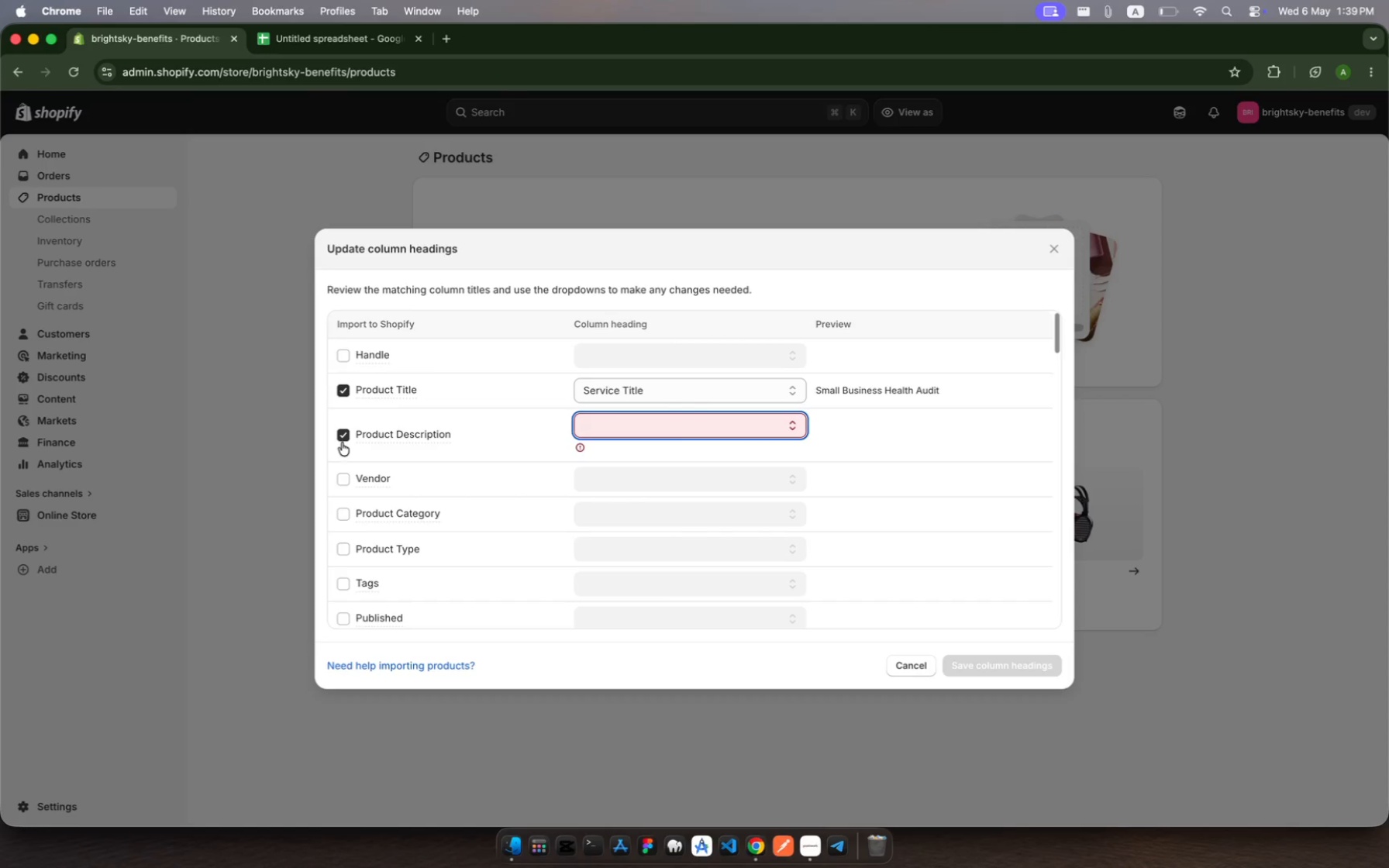 
left_click([342, 438])
 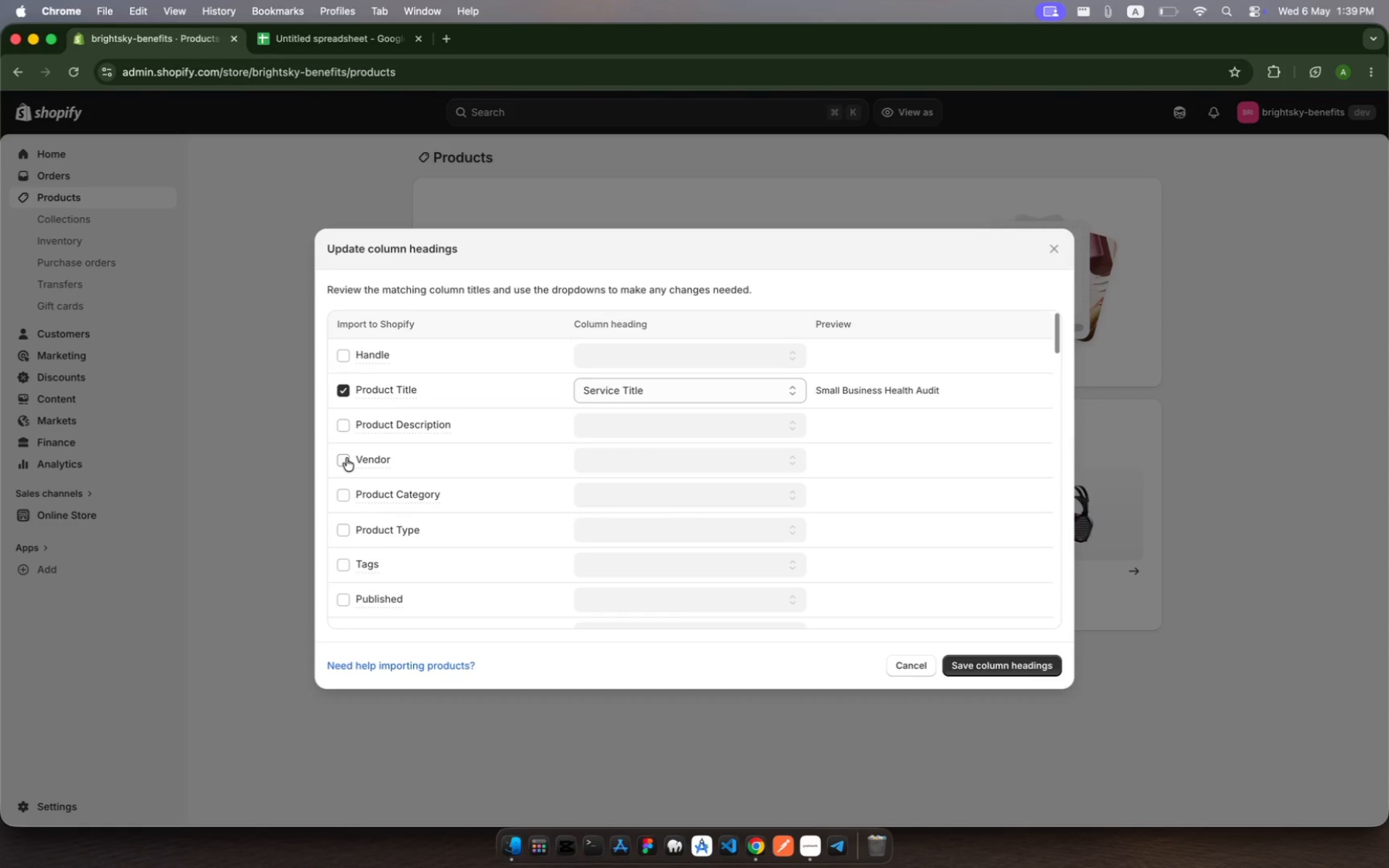 
left_click([347, 459])
 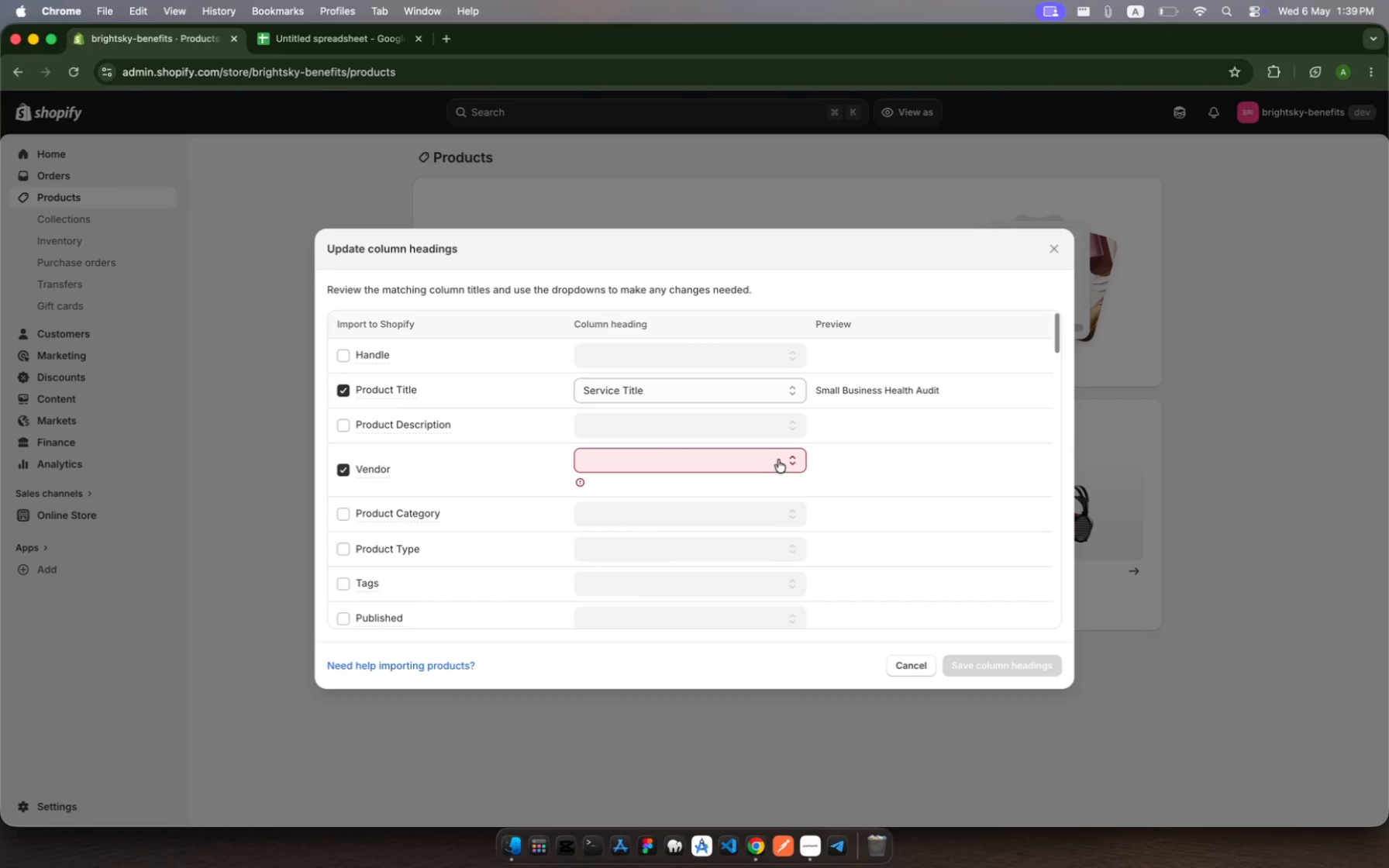 
left_click([791, 458])
 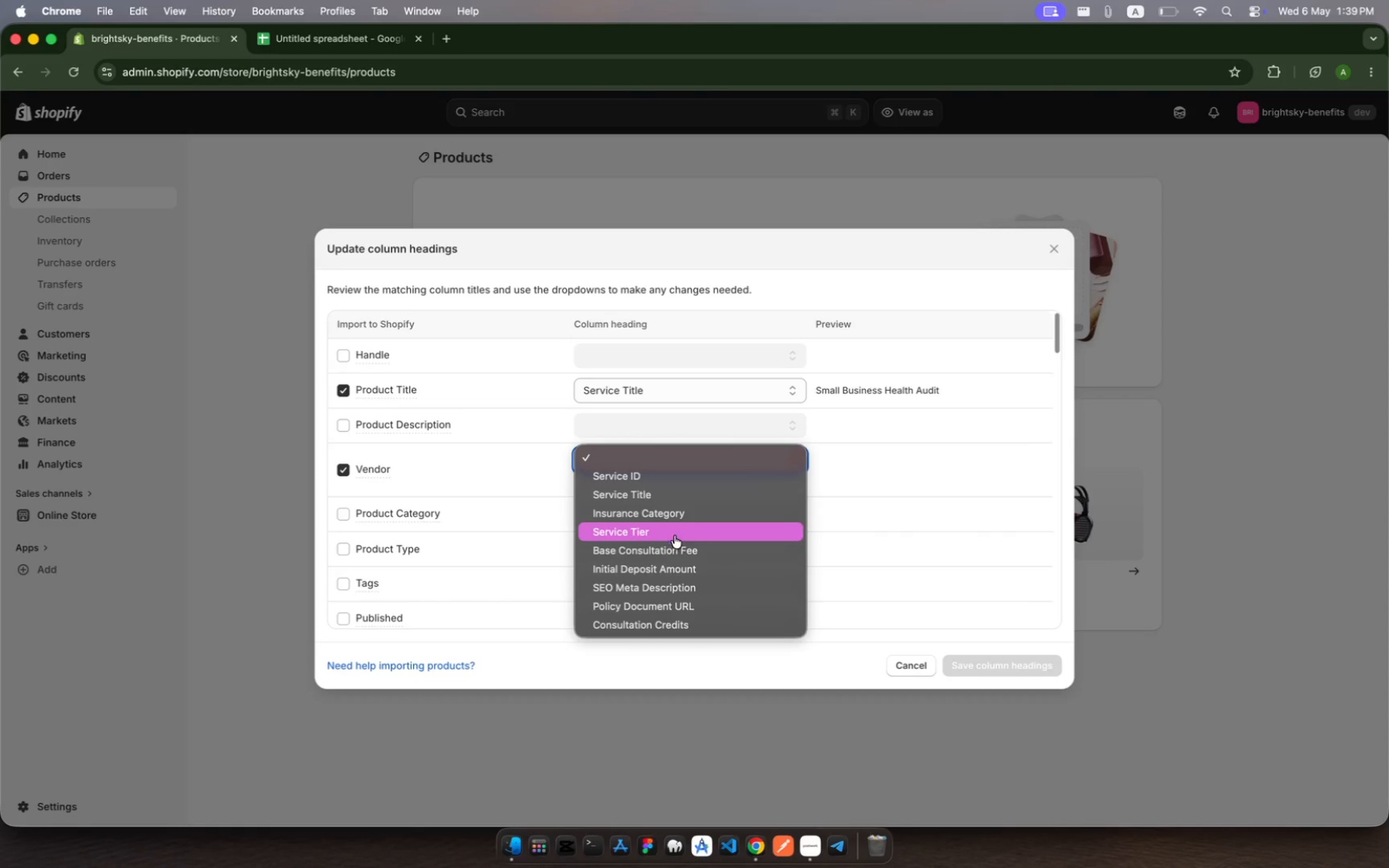 
wait(5.48)
 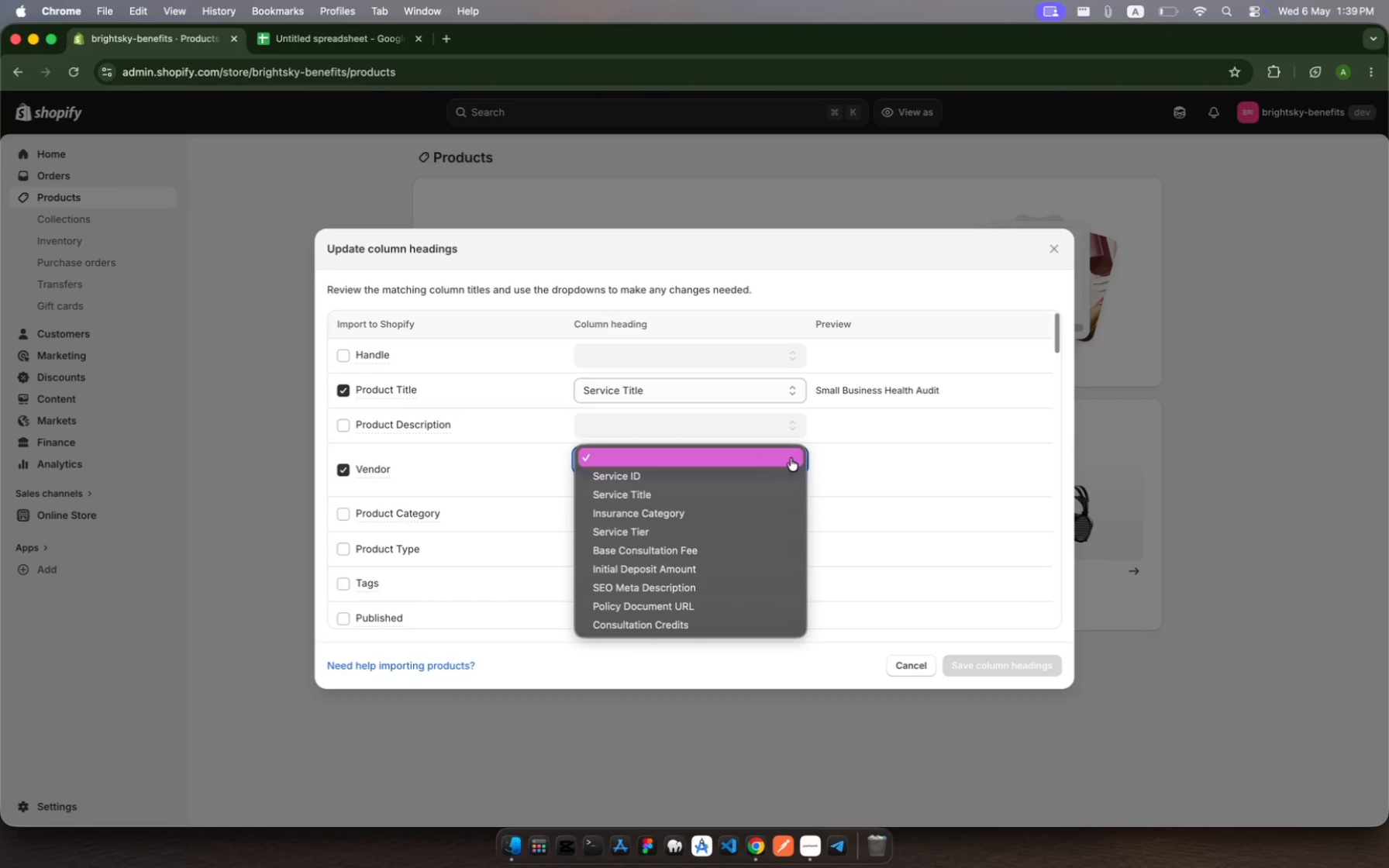 
scroll: coordinate [688, 588], scroll_direction: down, amount: 10.0
 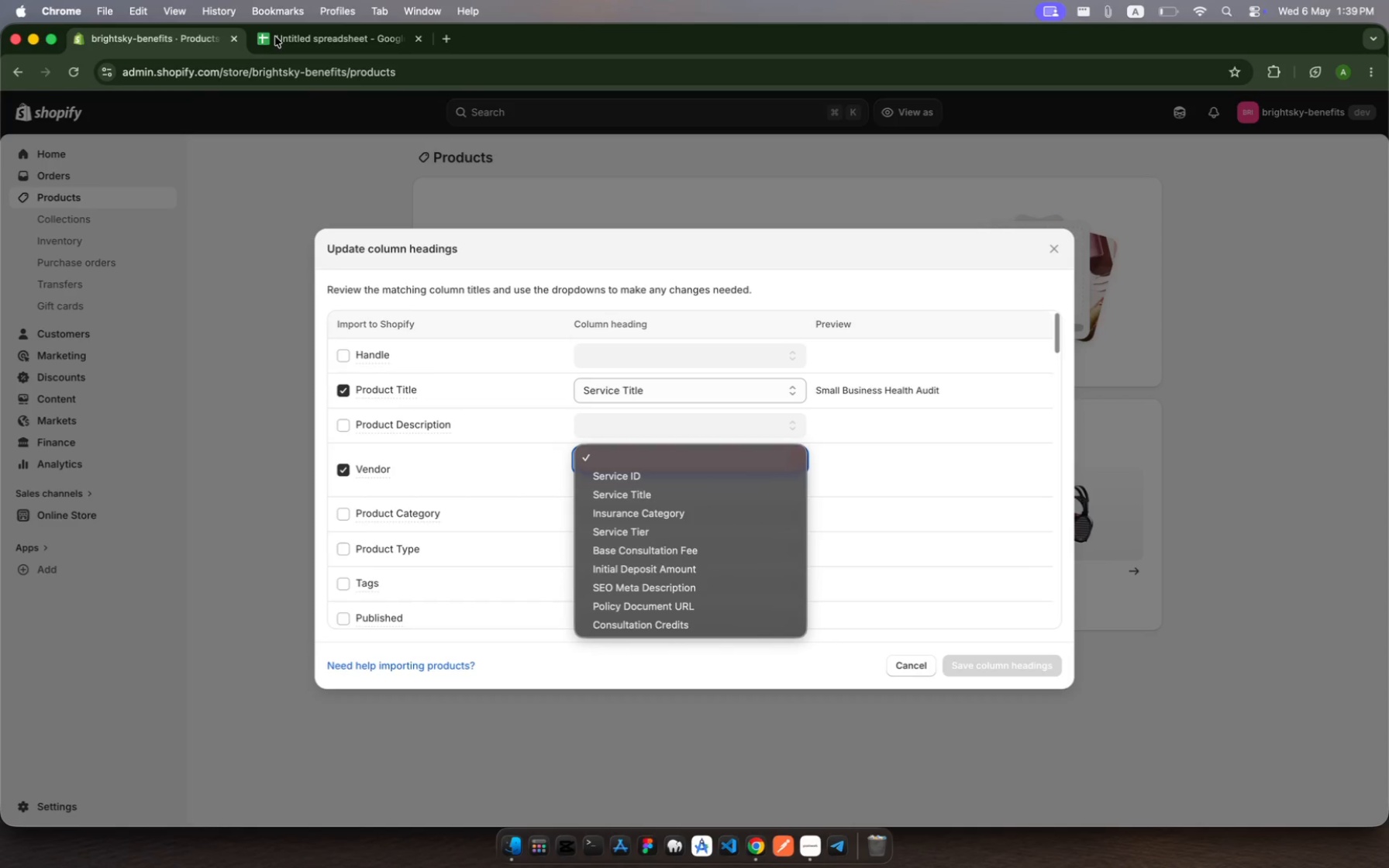 
left_click([287, 41])
 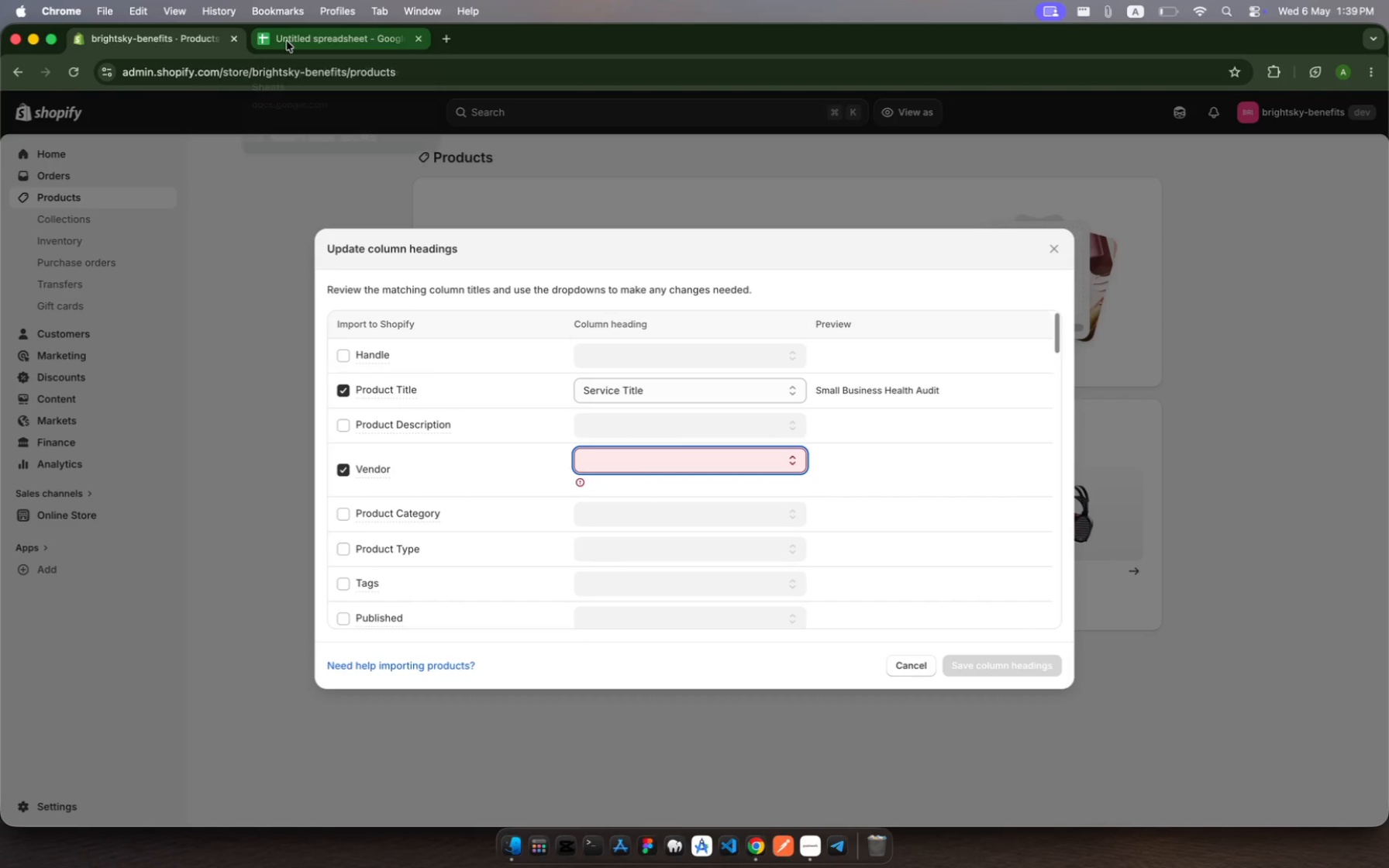 
left_click([287, 41])
 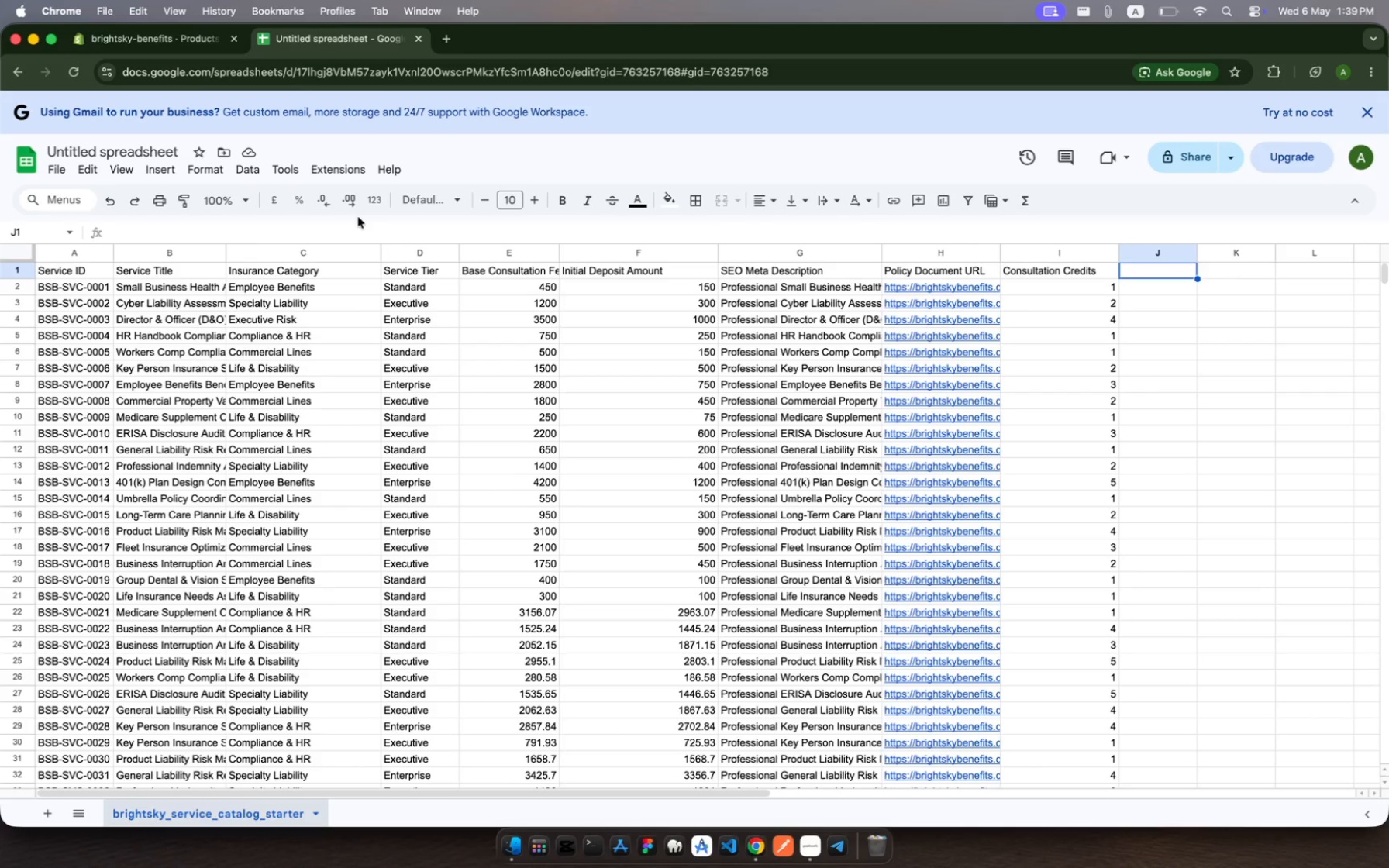 
wait(9.83)
 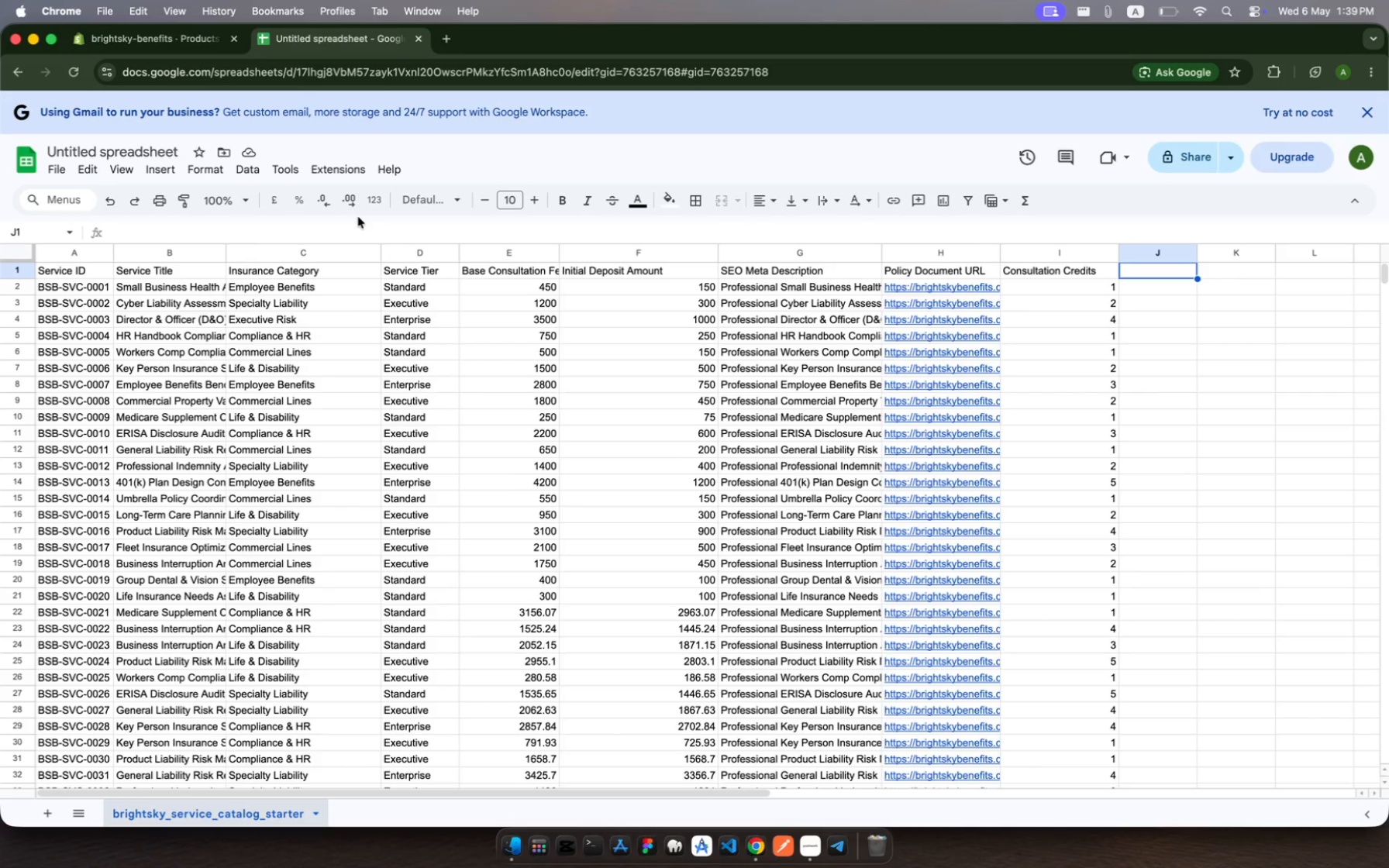 
left_click([171, 36])
 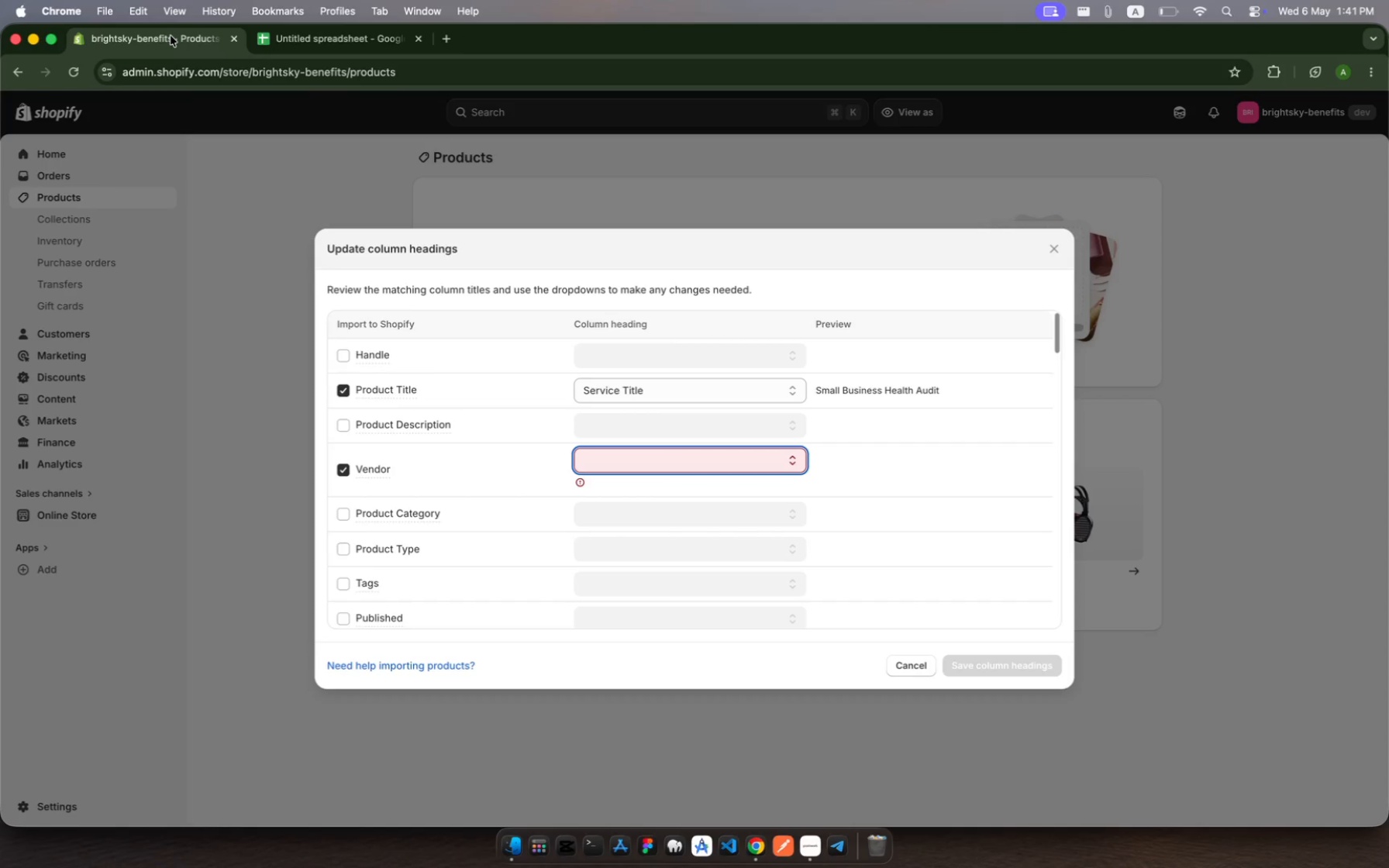 
wait(127.55)
 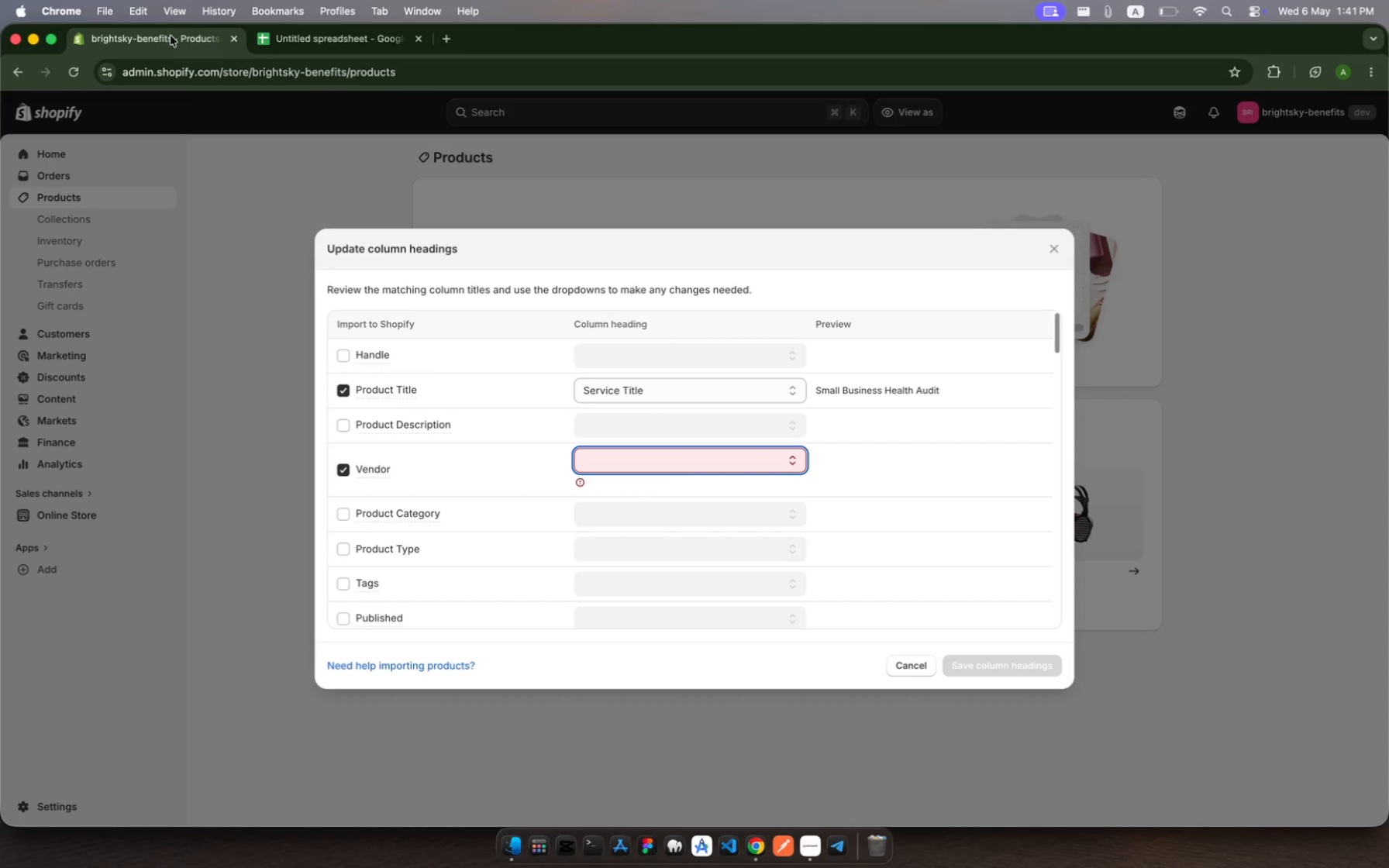 
left_click([921, 666])
 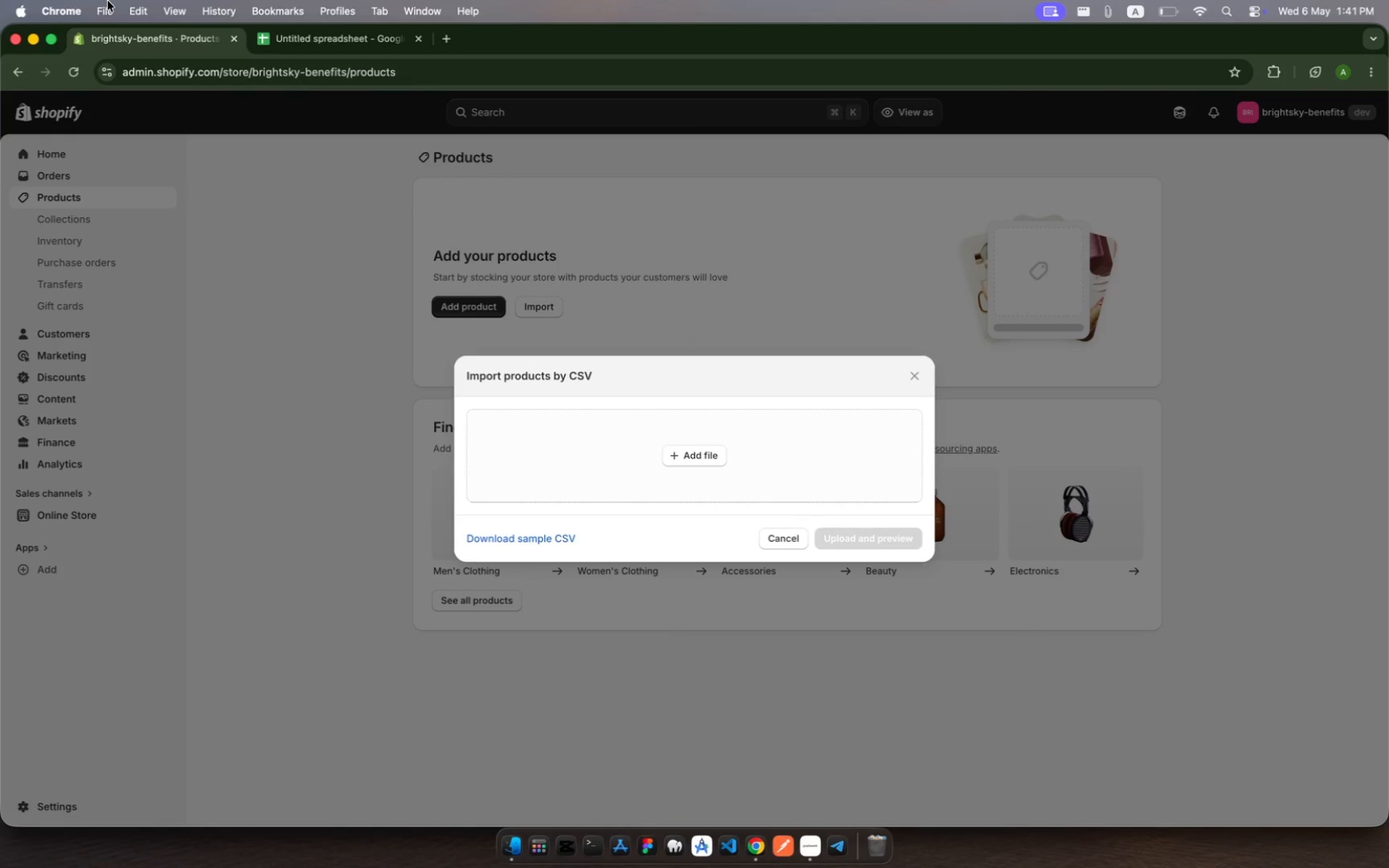 
wait(9.64)
 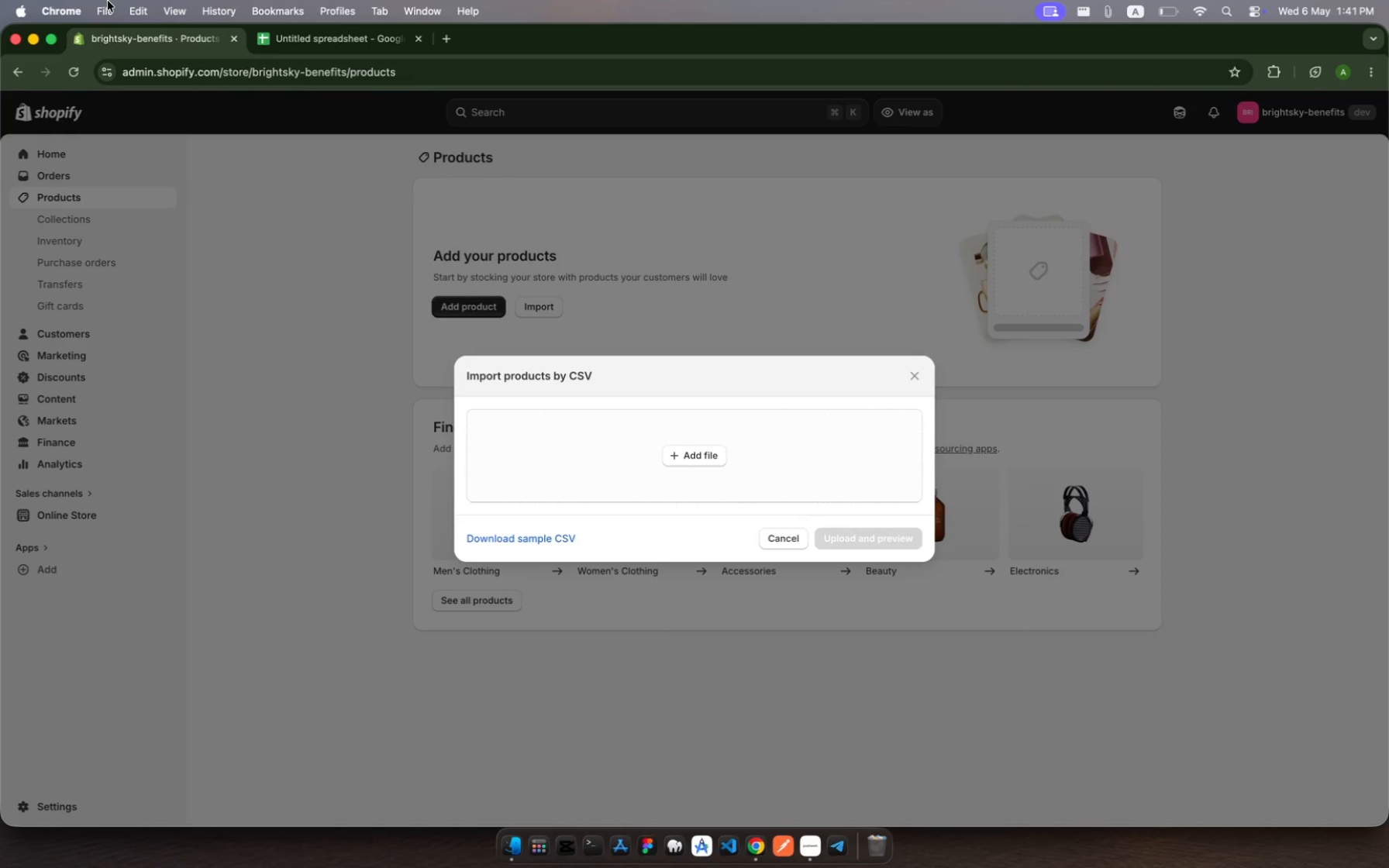 
left_click([793, 534])
 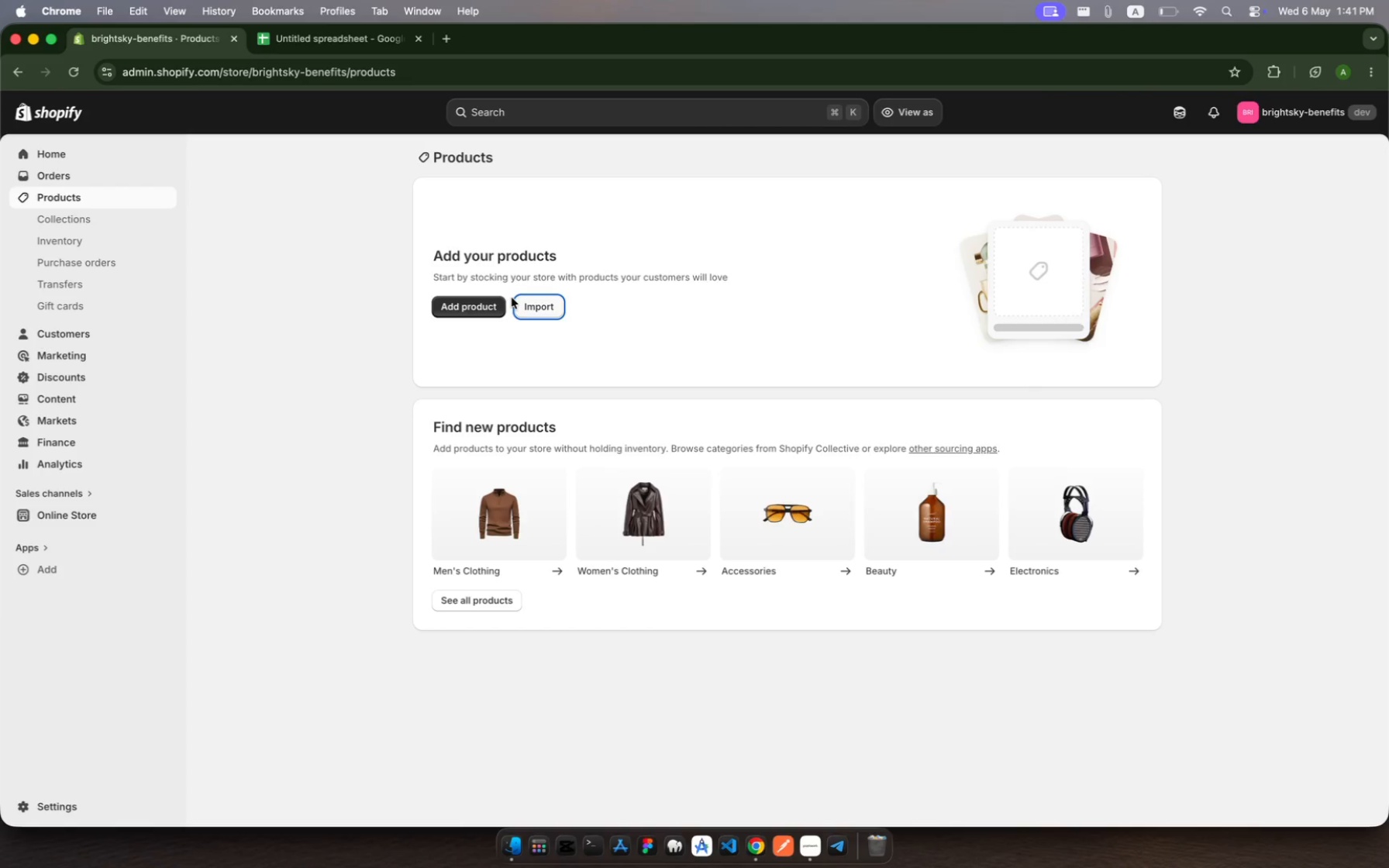 
left_click([465, 305])
 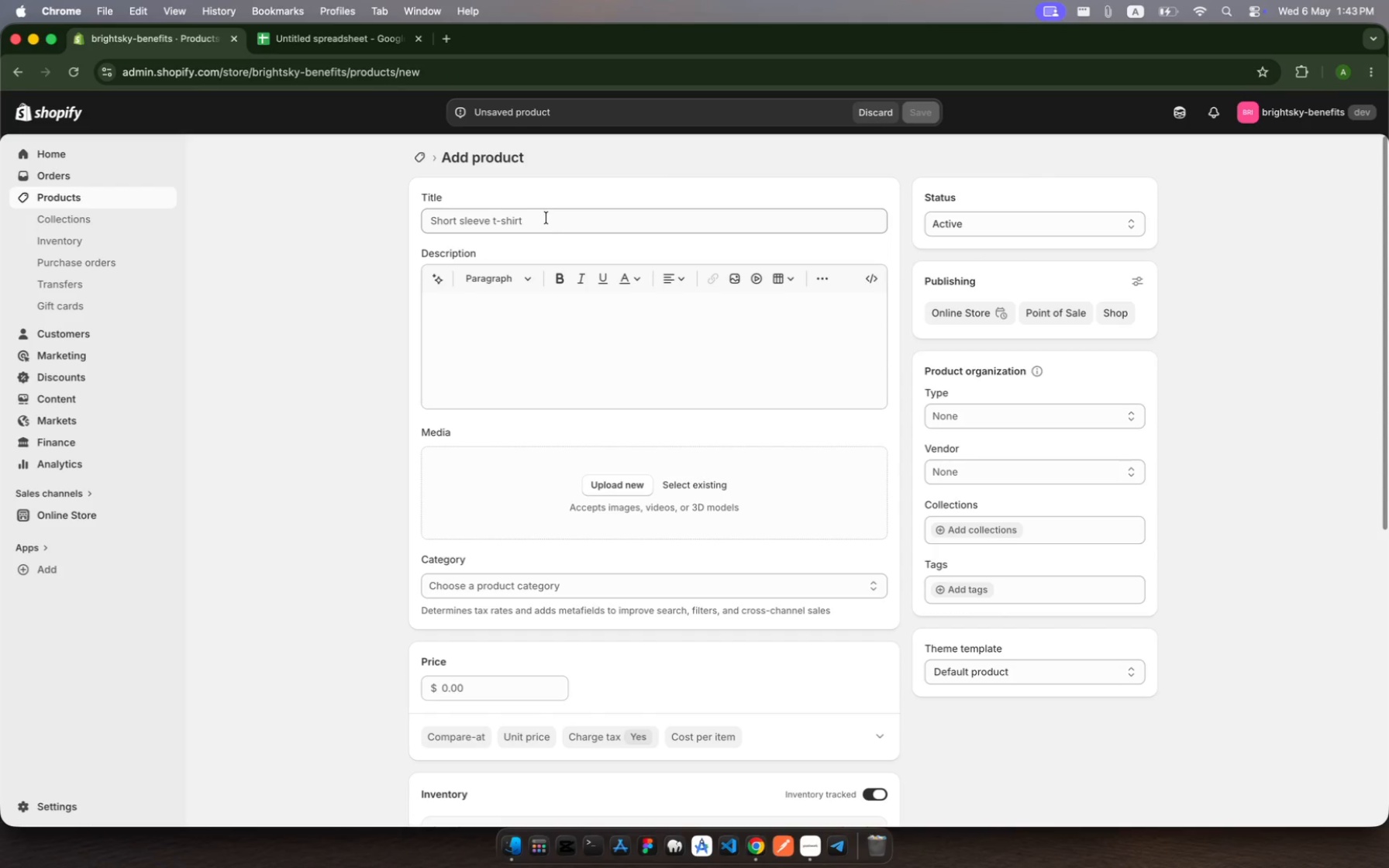 
wait(95.72)
 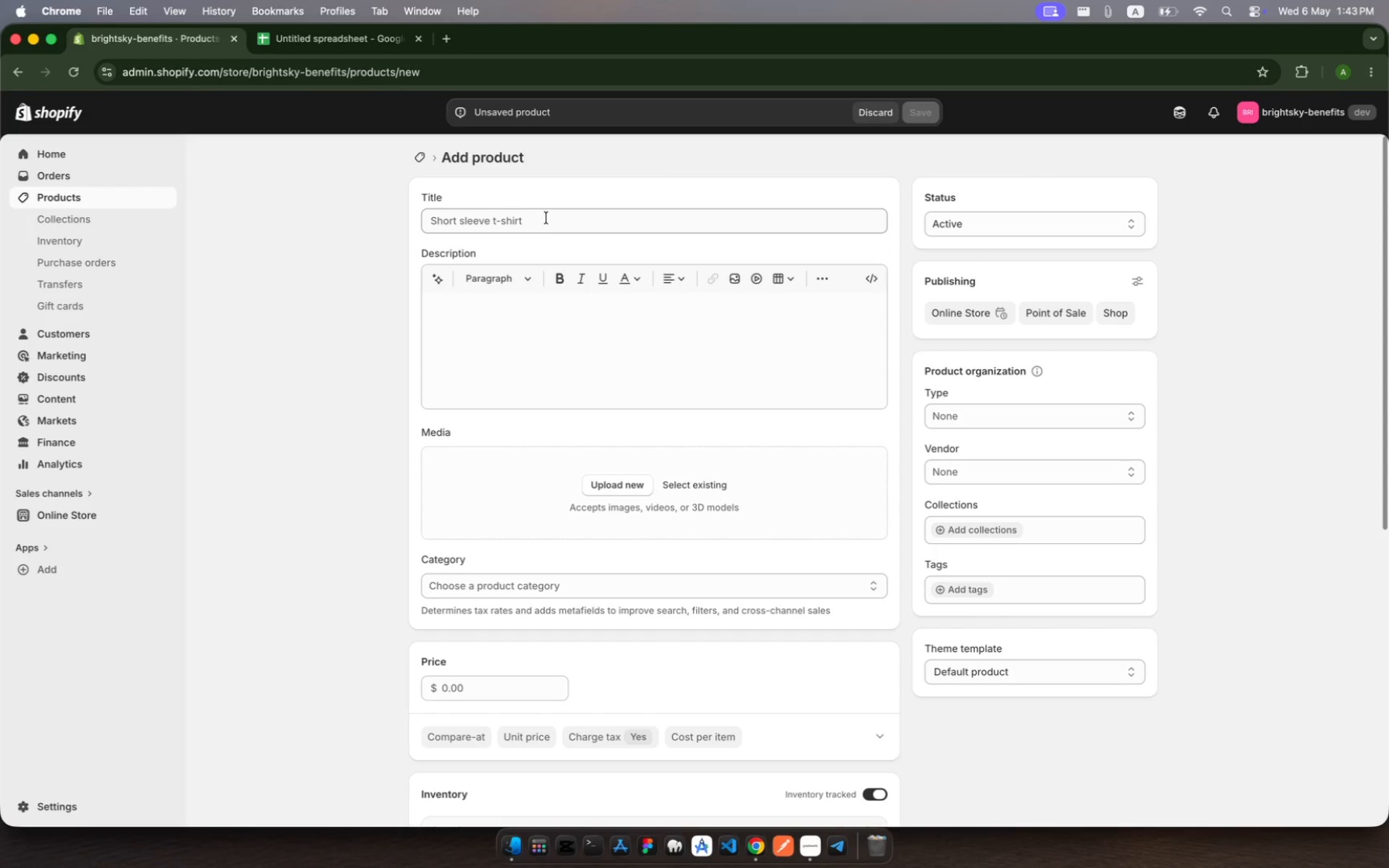 
left_click([544, 219])
 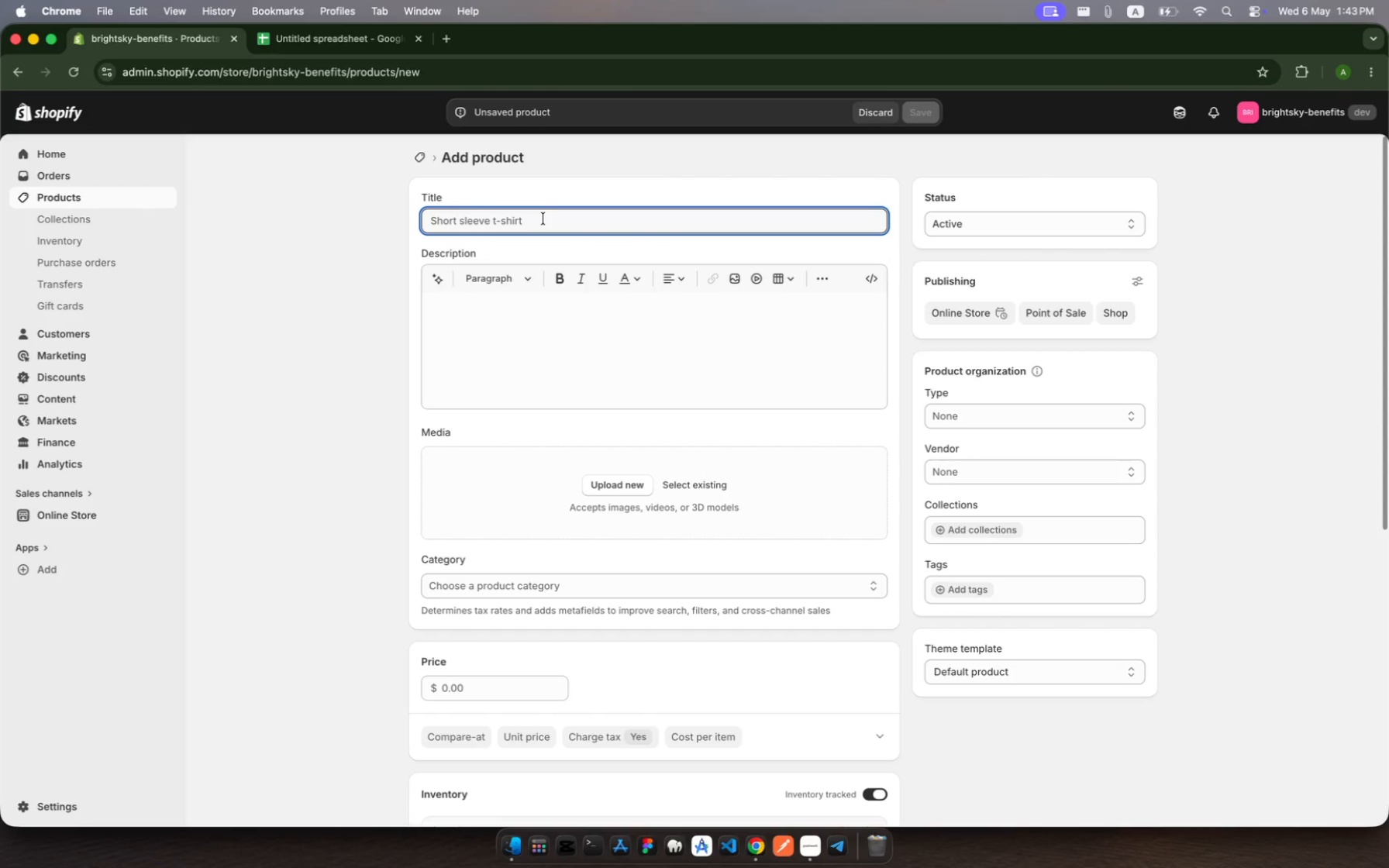 
type(Small )
 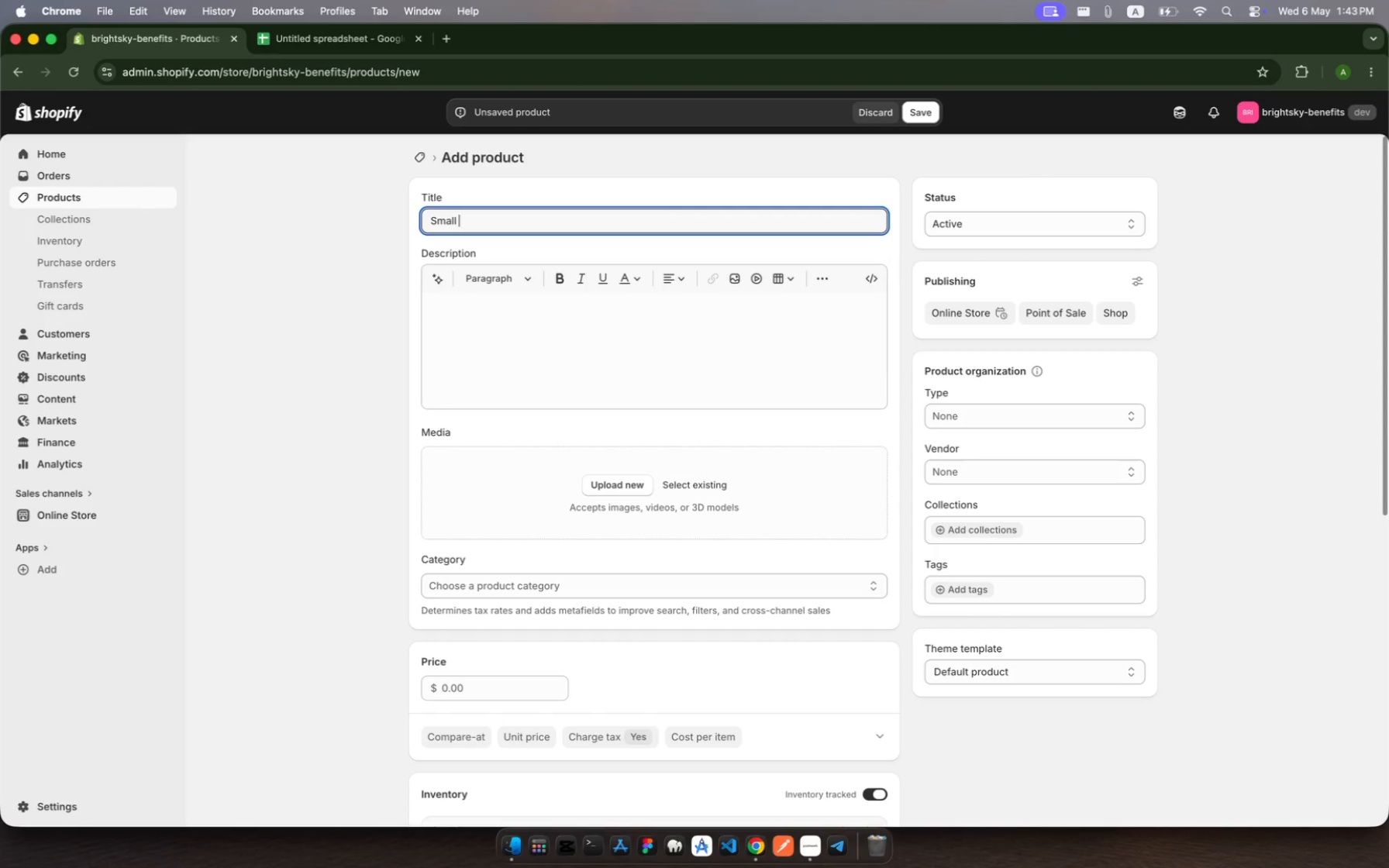 
type(Business )
 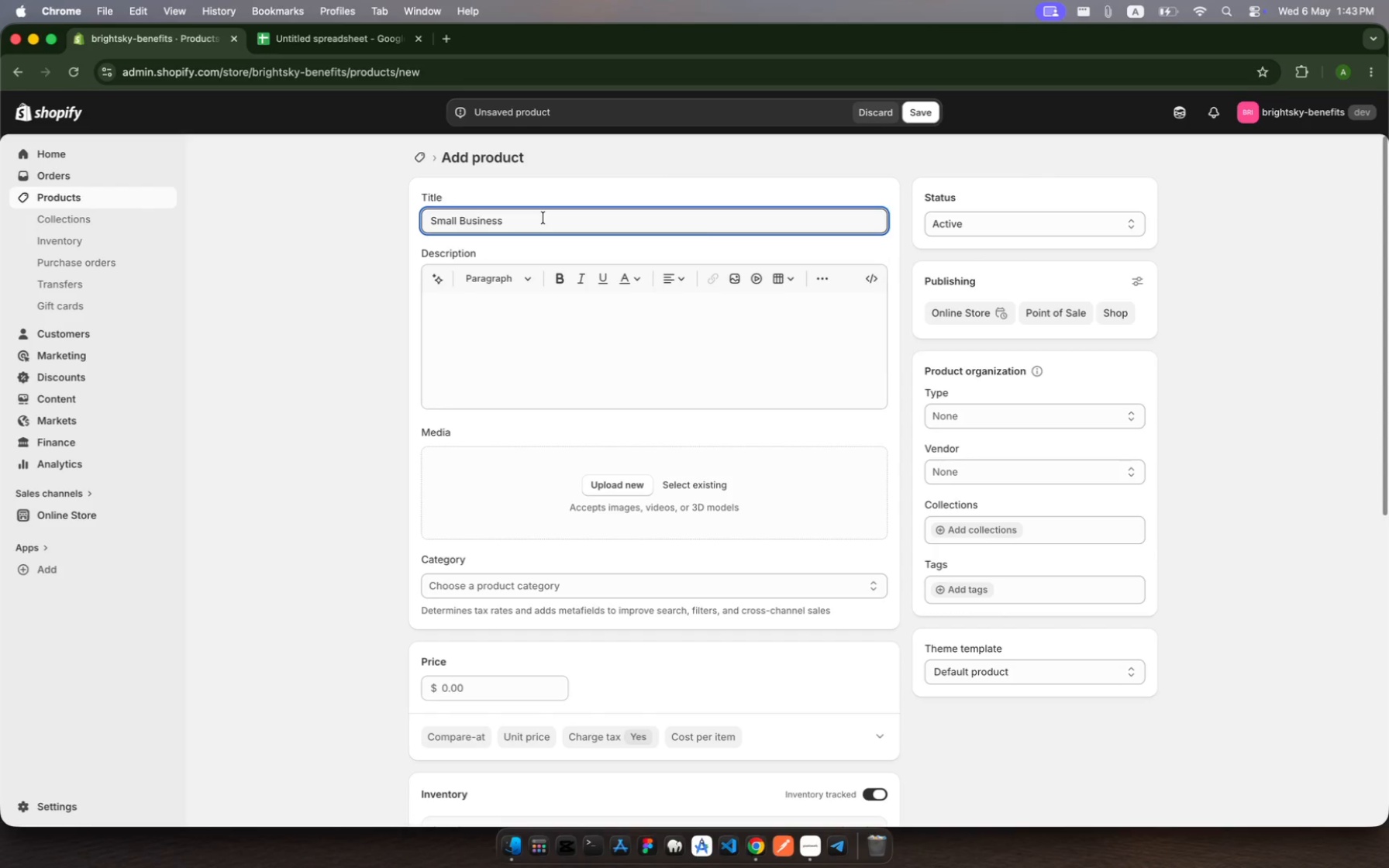 
wait(8.07)
 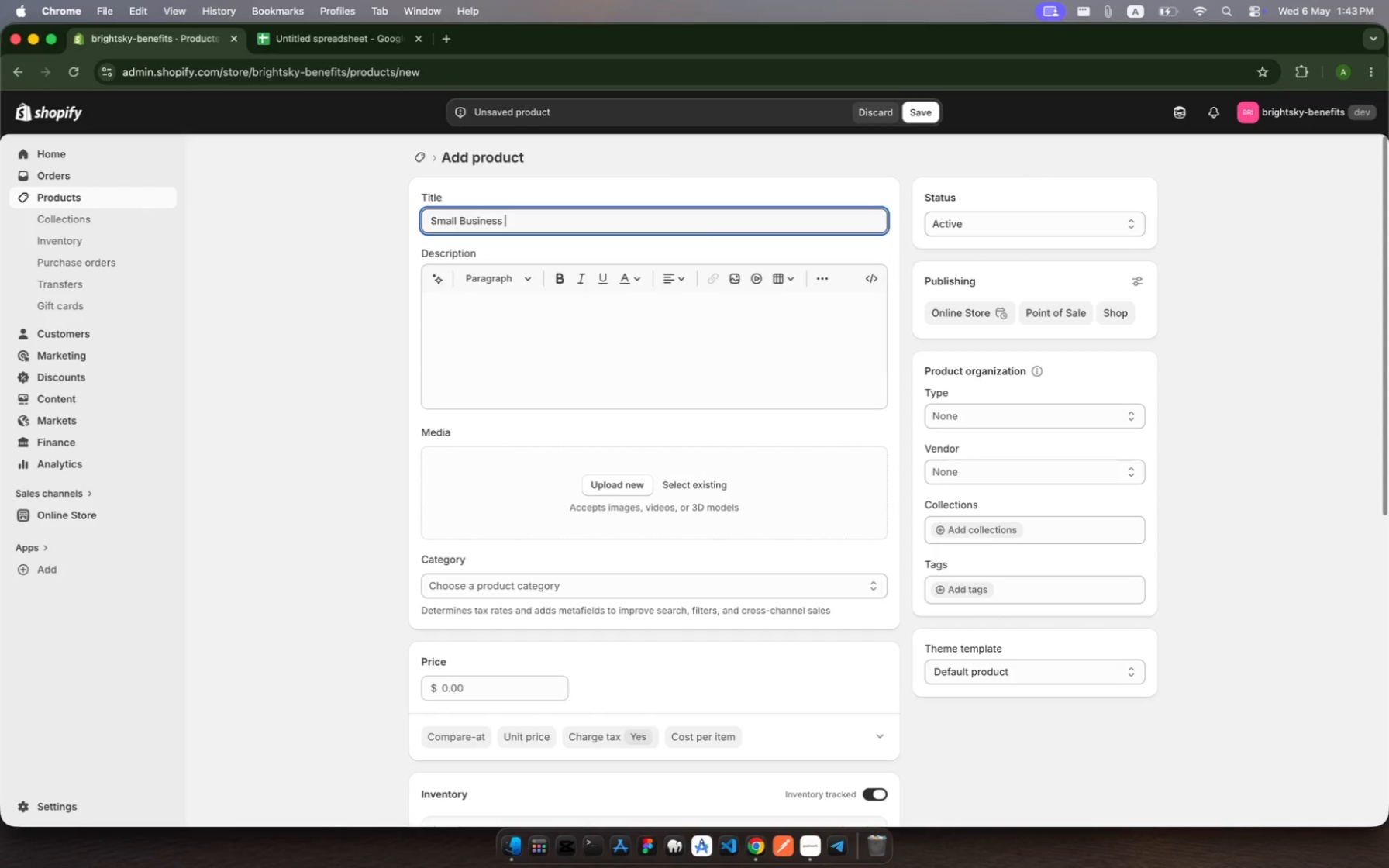 
type(Heal )
 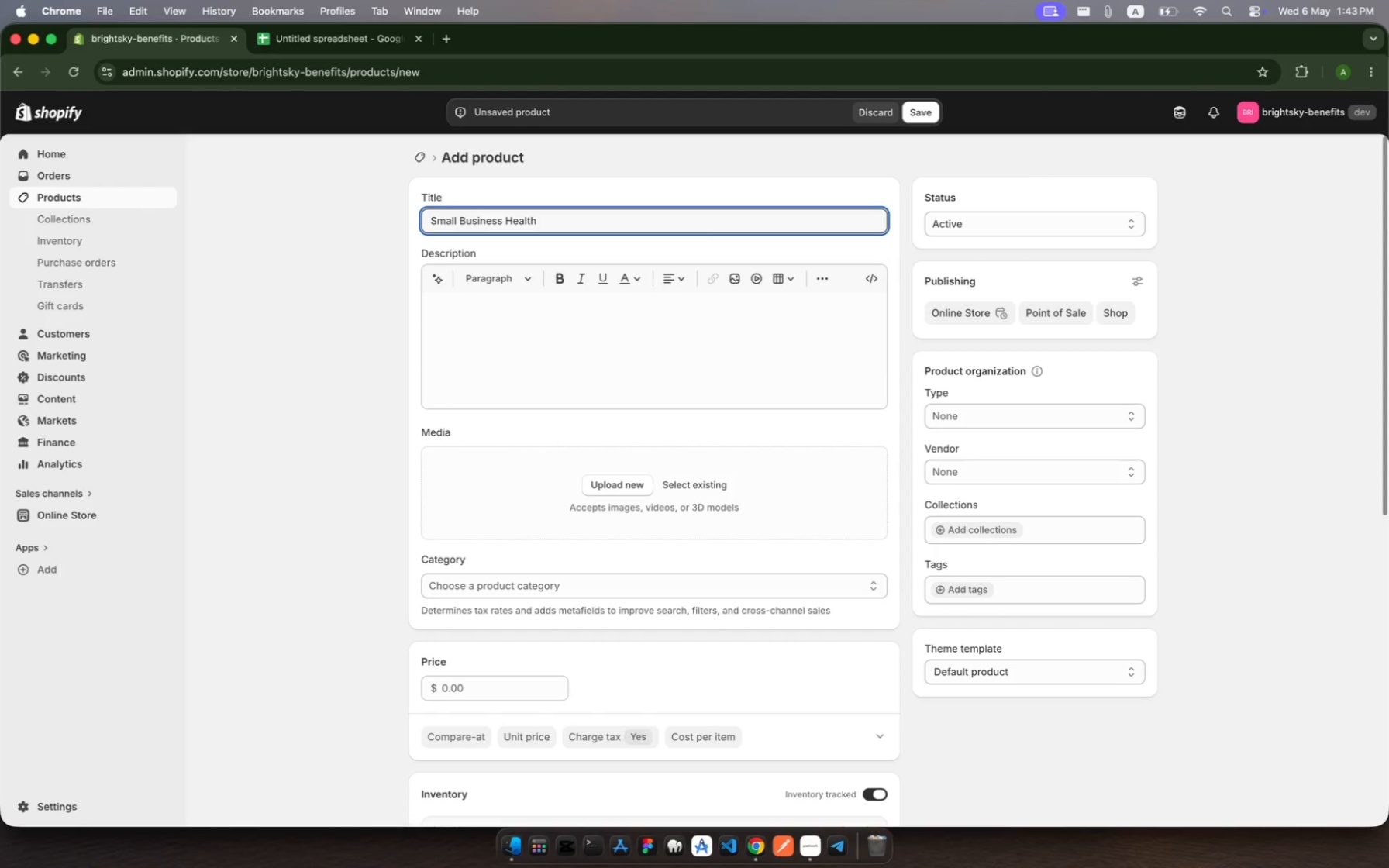 
hold_key(key=T, duration=0.31)
 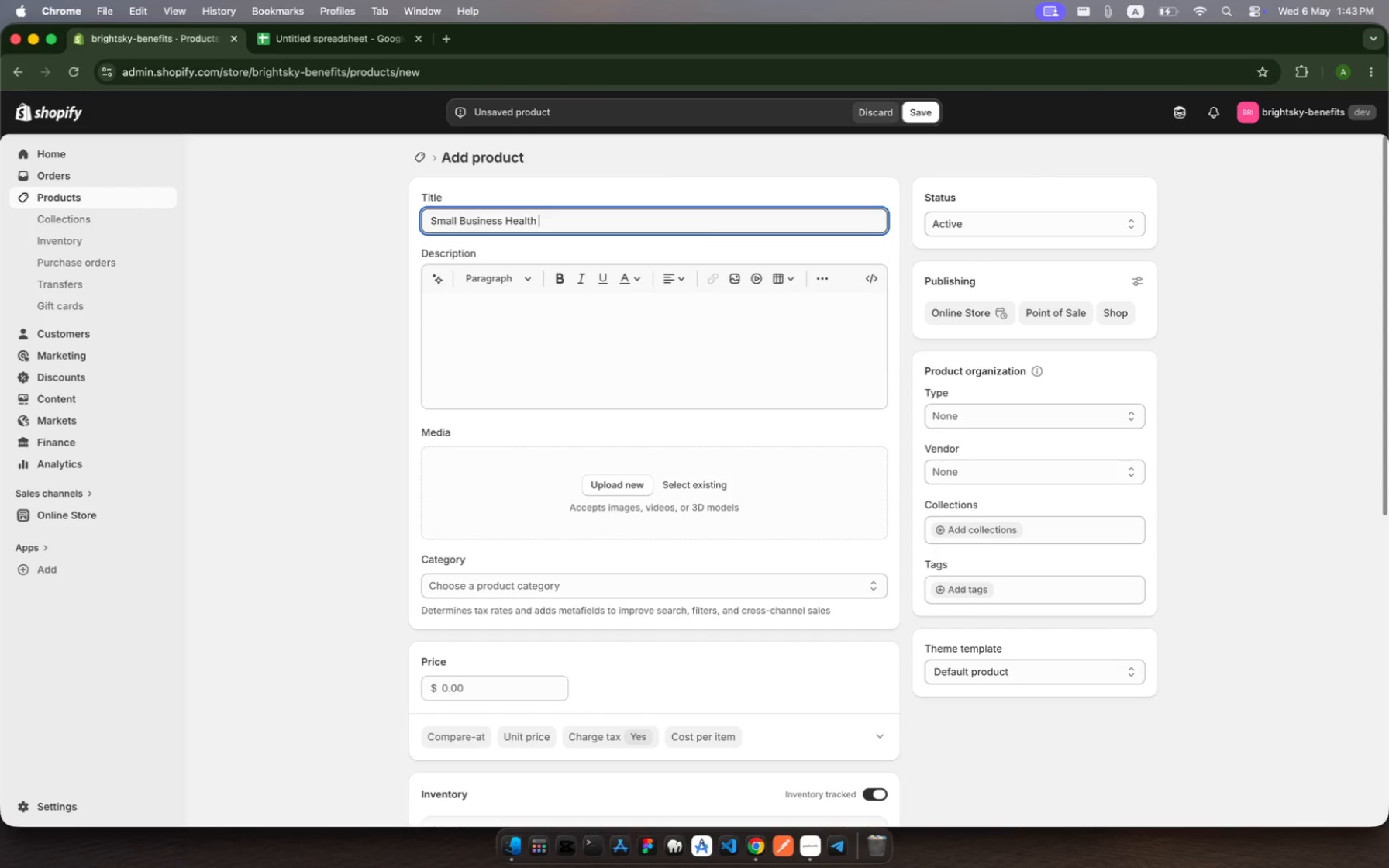 
wait(9.28)
 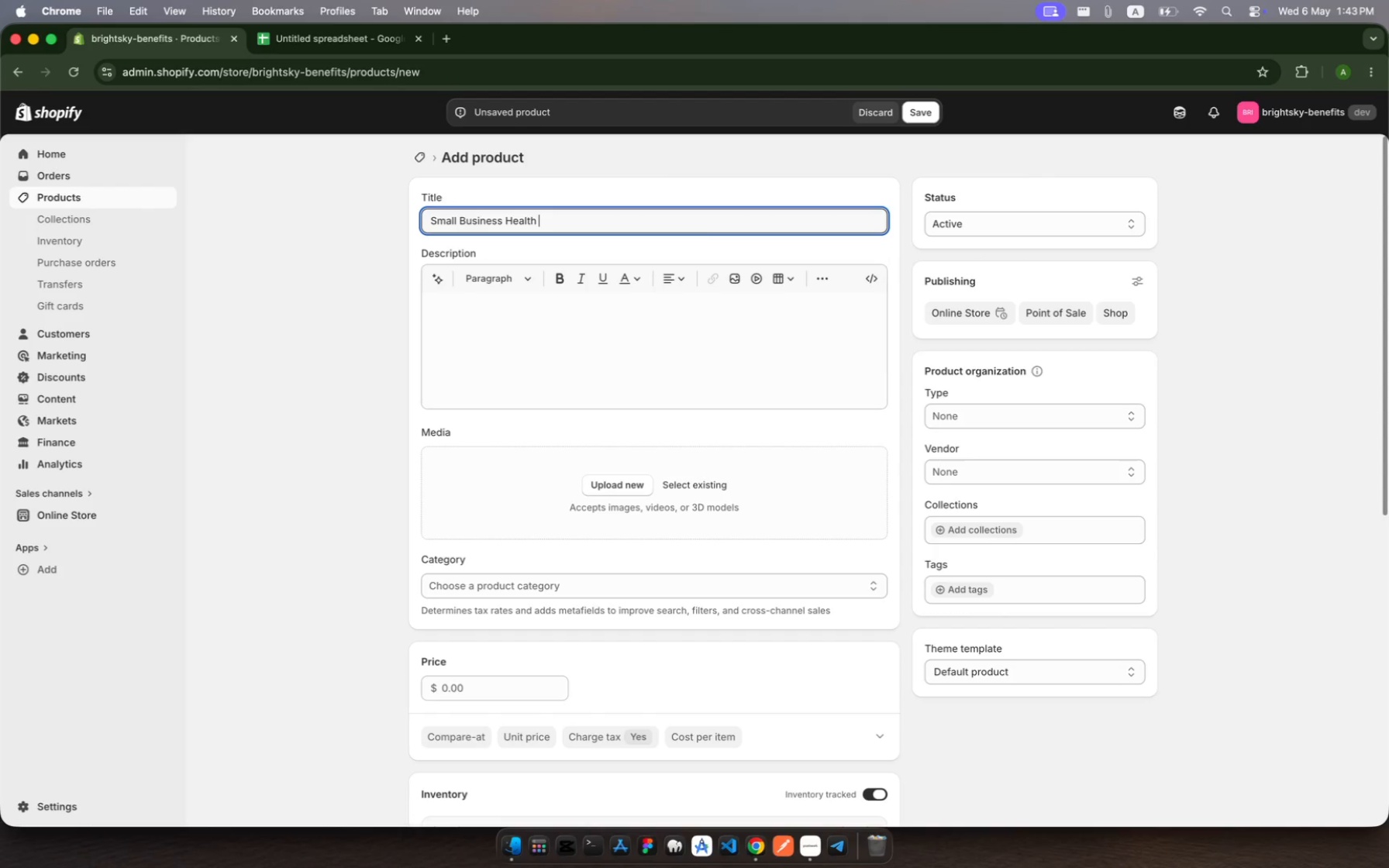 
type(Audt )
 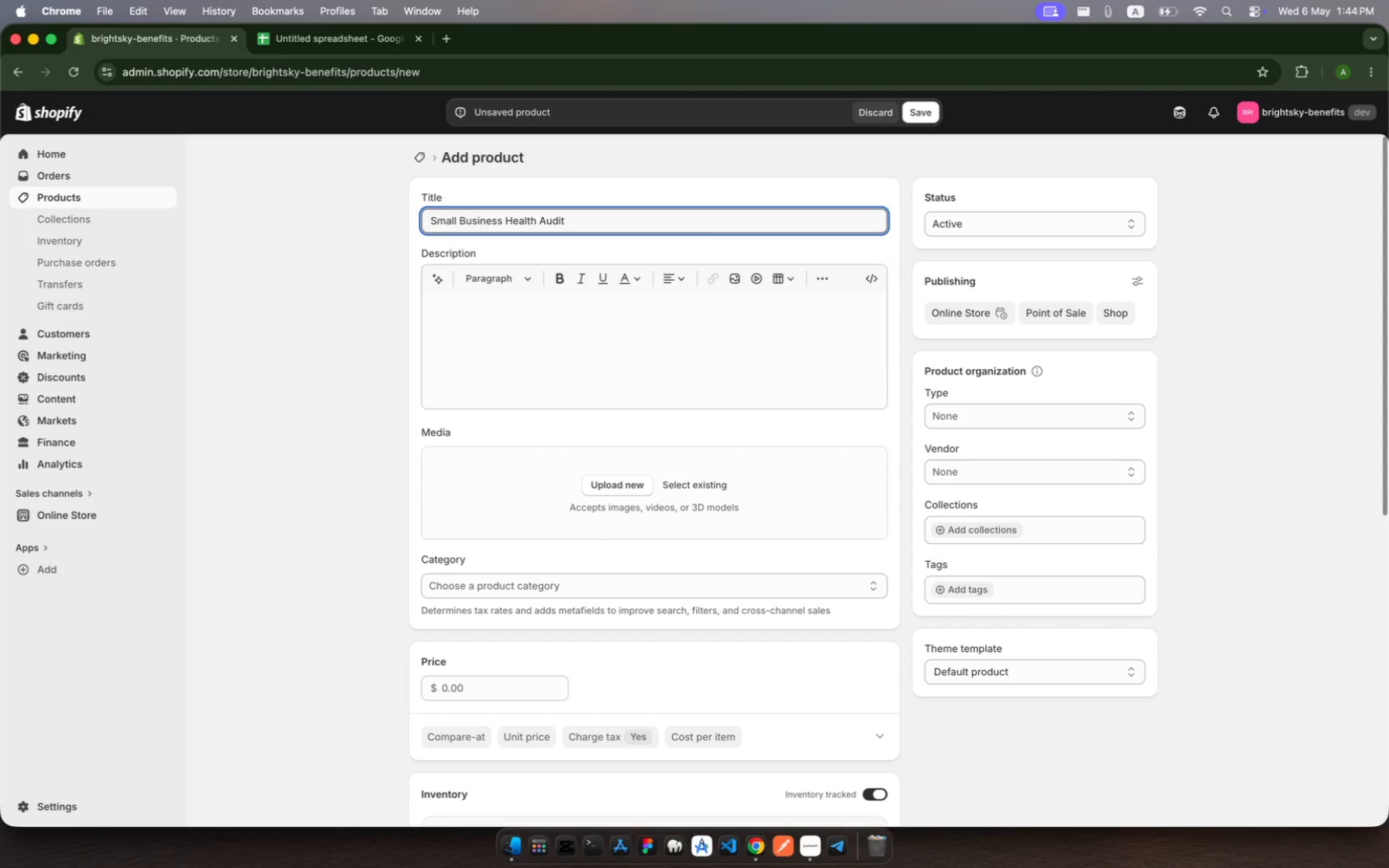 
hold_key(key=I, duration=0.32)
 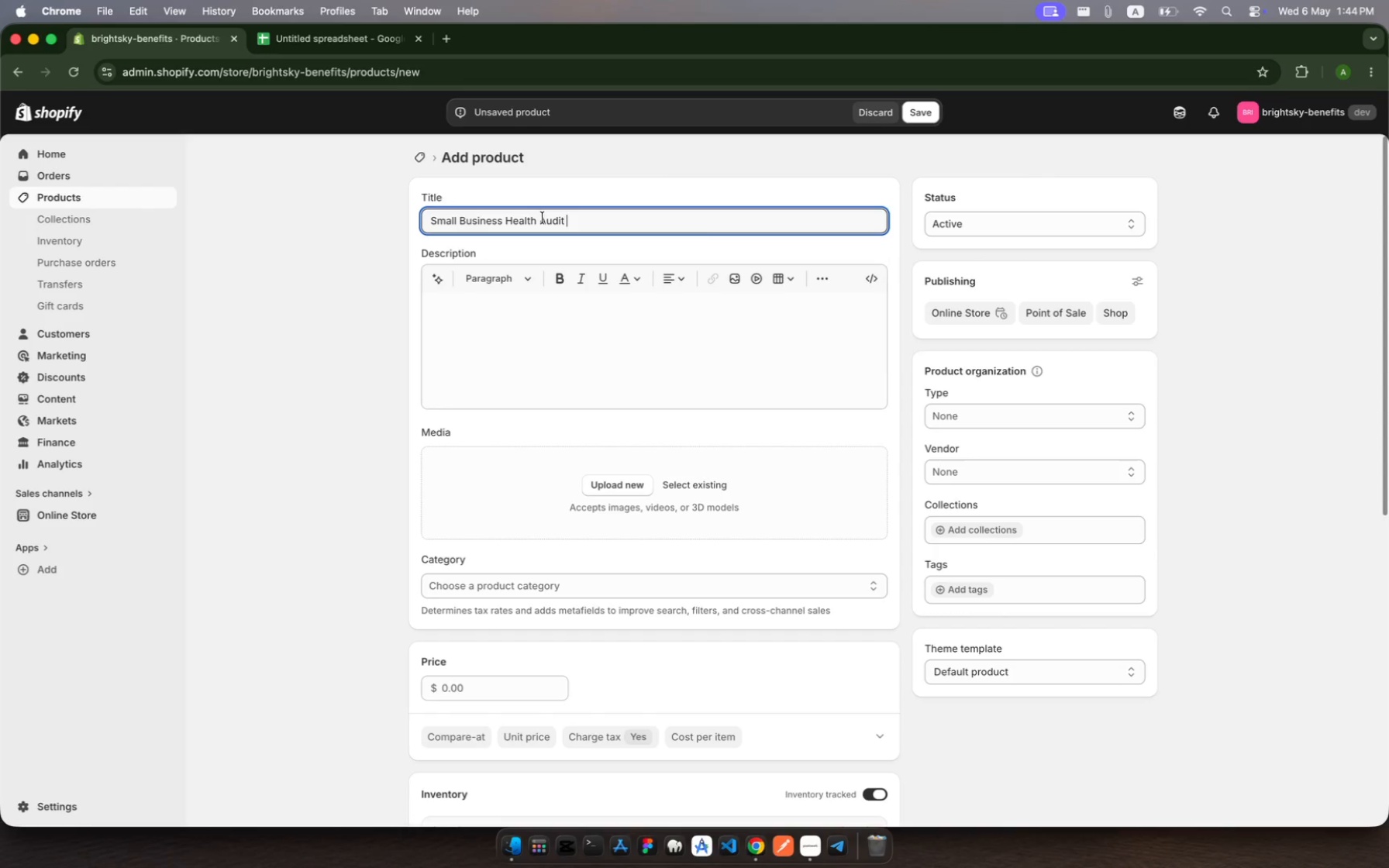 
wait(7.21)
 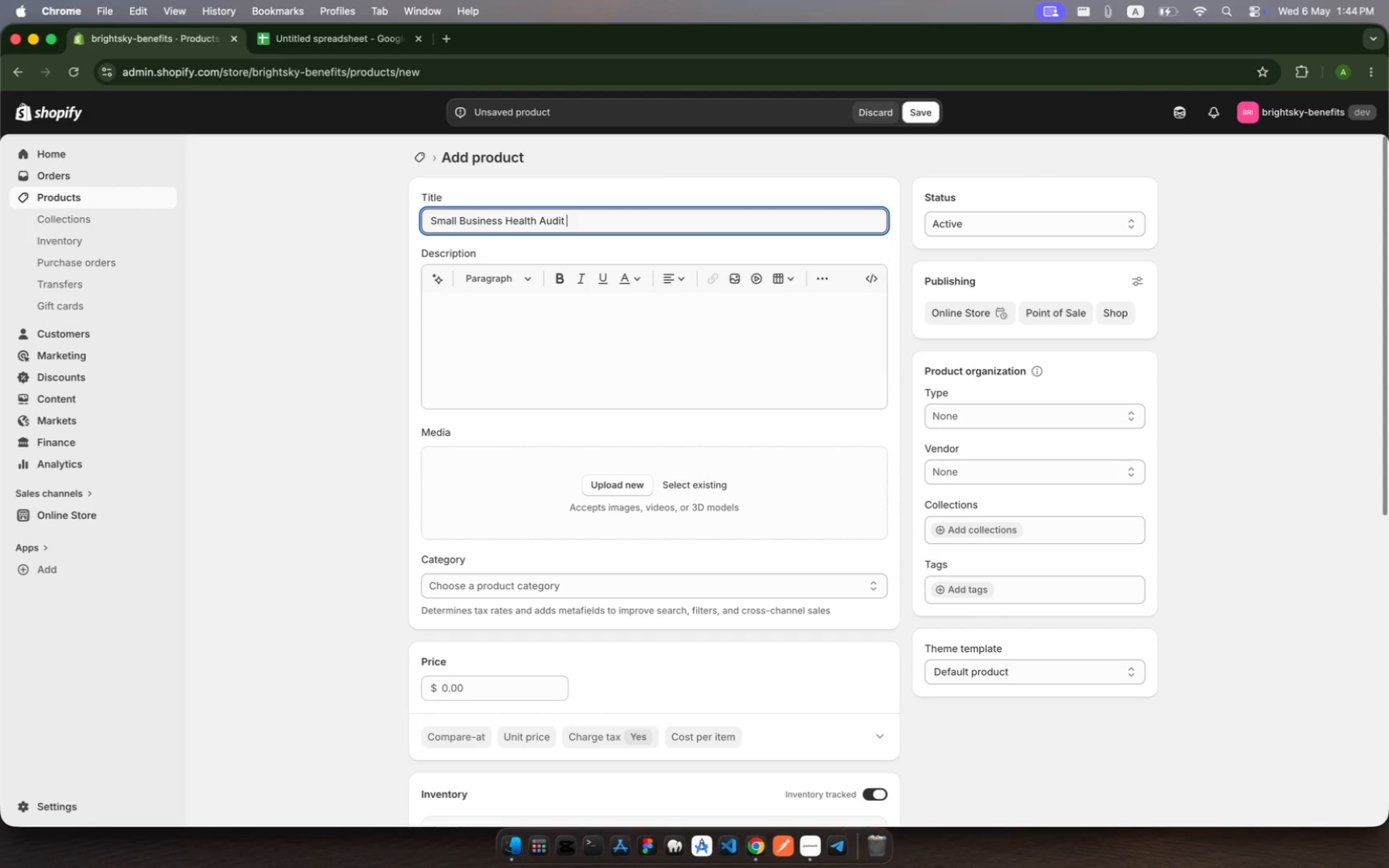 
left_click([526, 377])
 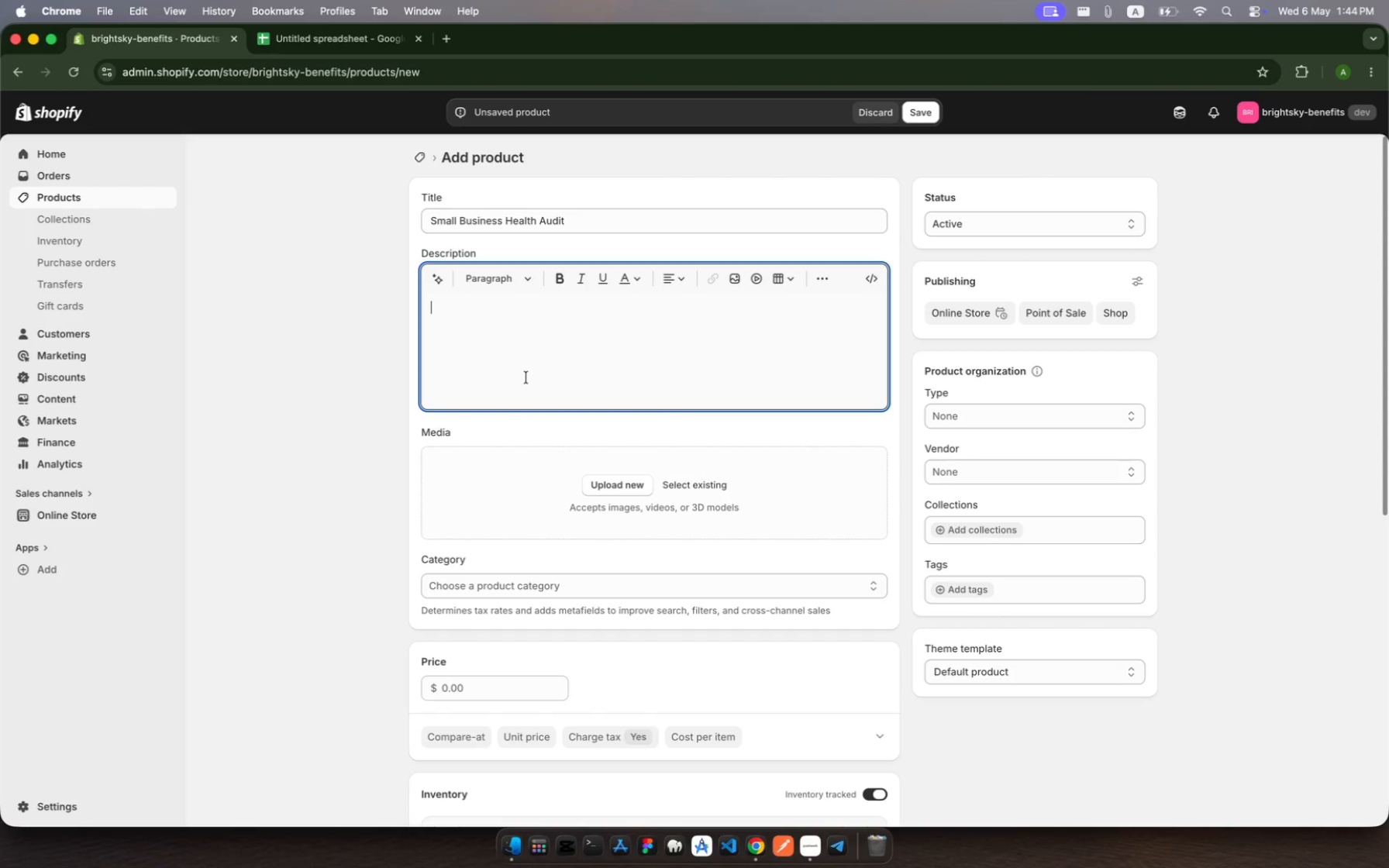 
type(Brii)
key(Backspace)
type(ght Benefits licensed )
 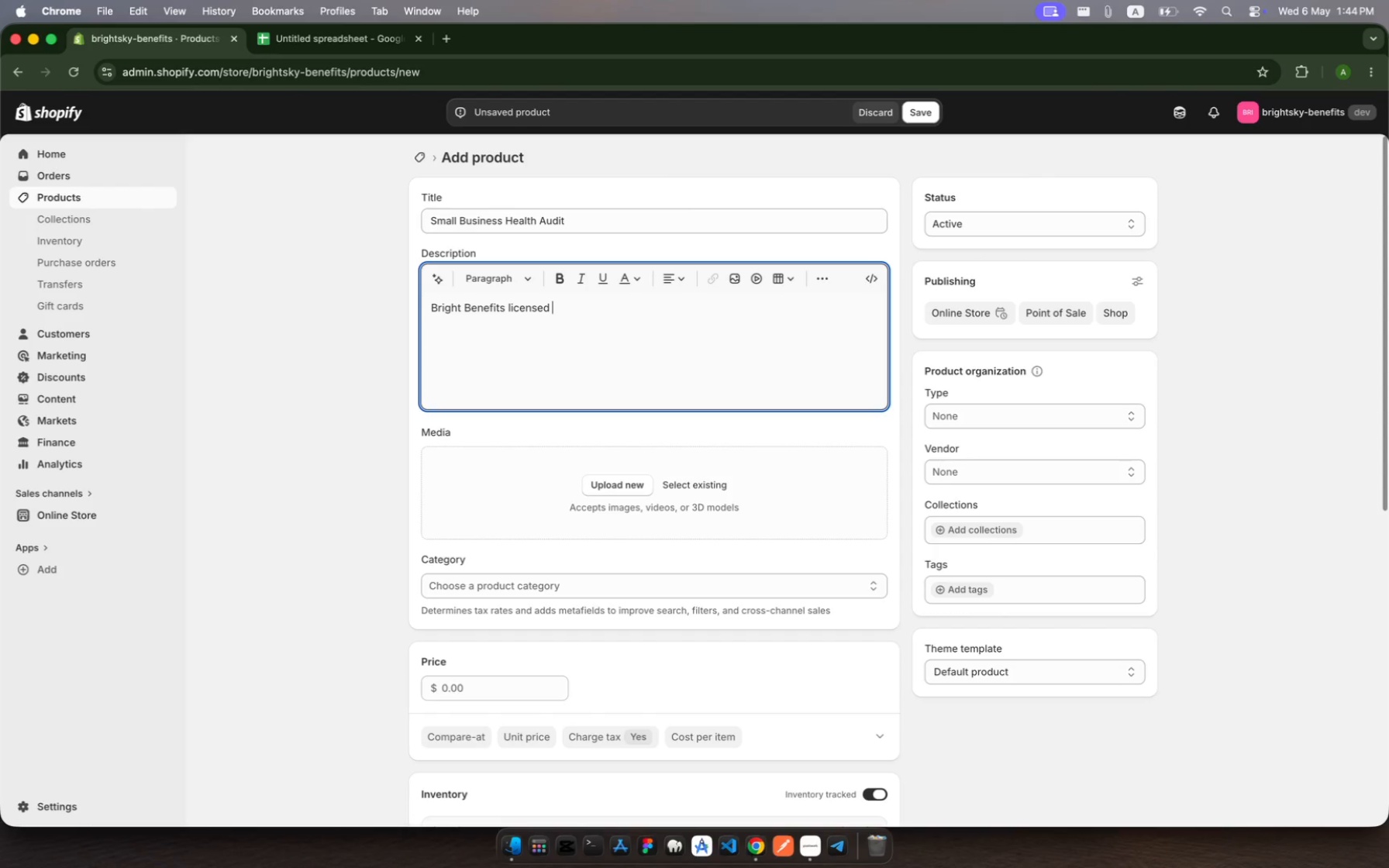 
wait(5.63)
 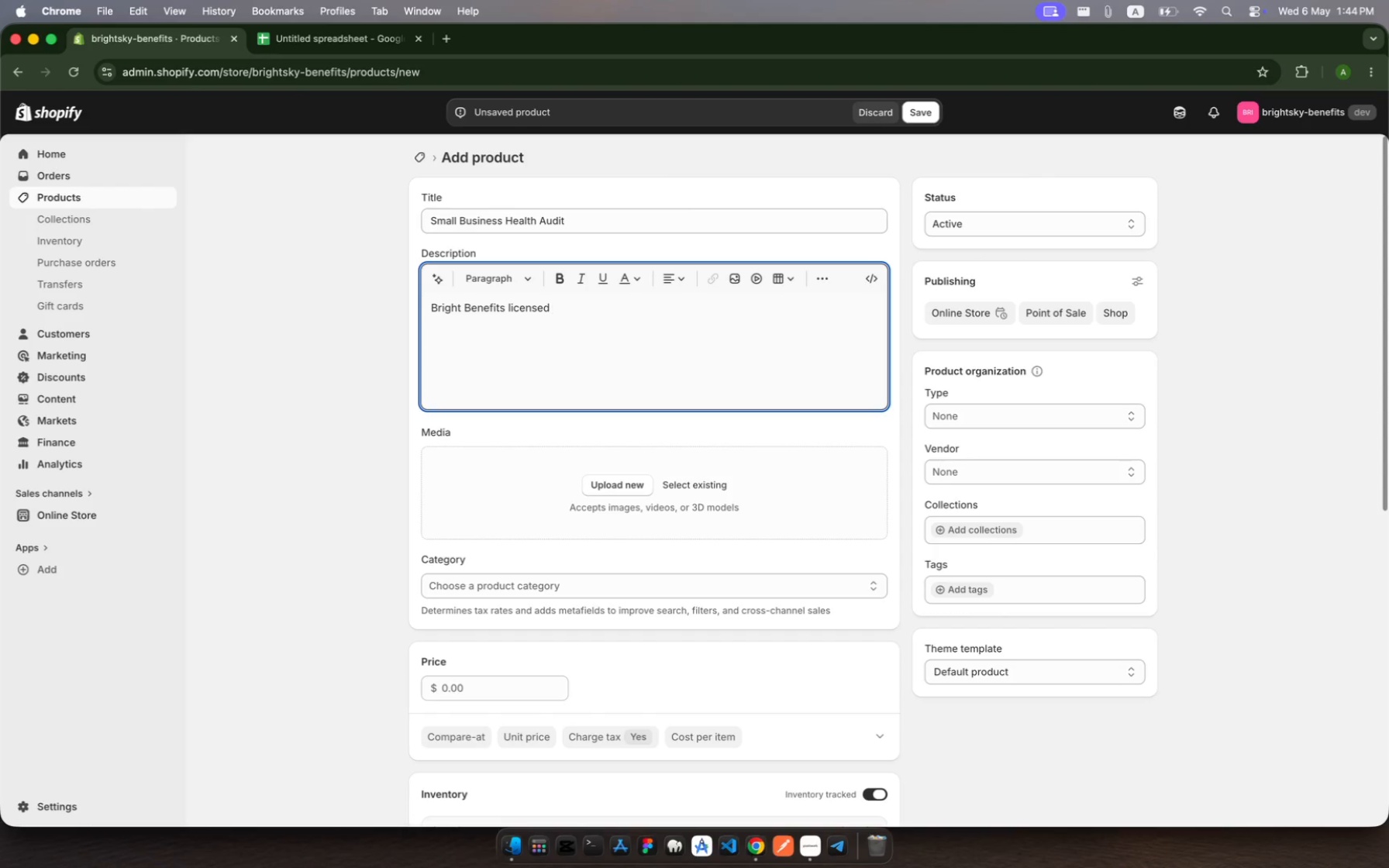 
type(advisors )
 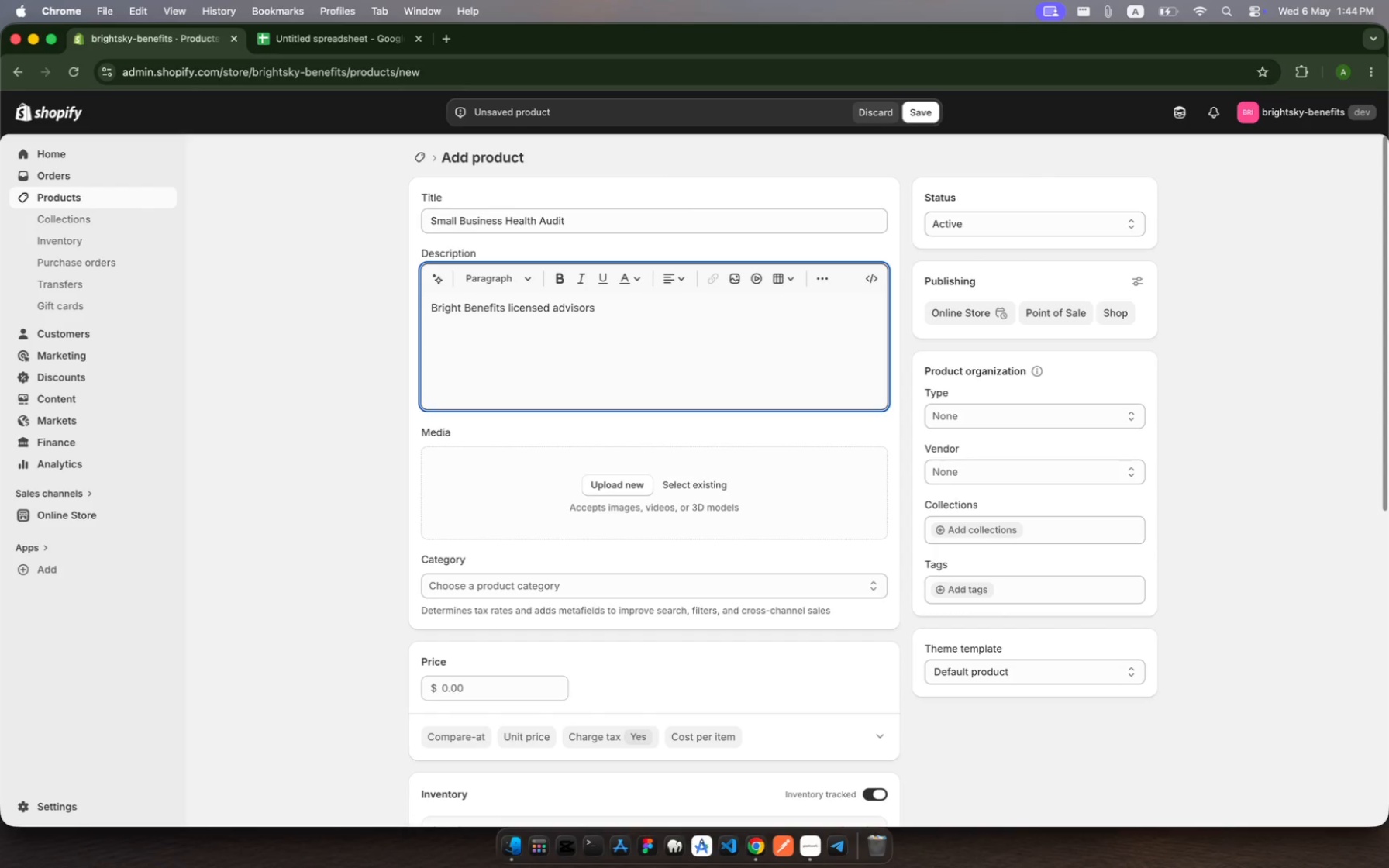 
type(deliver )
 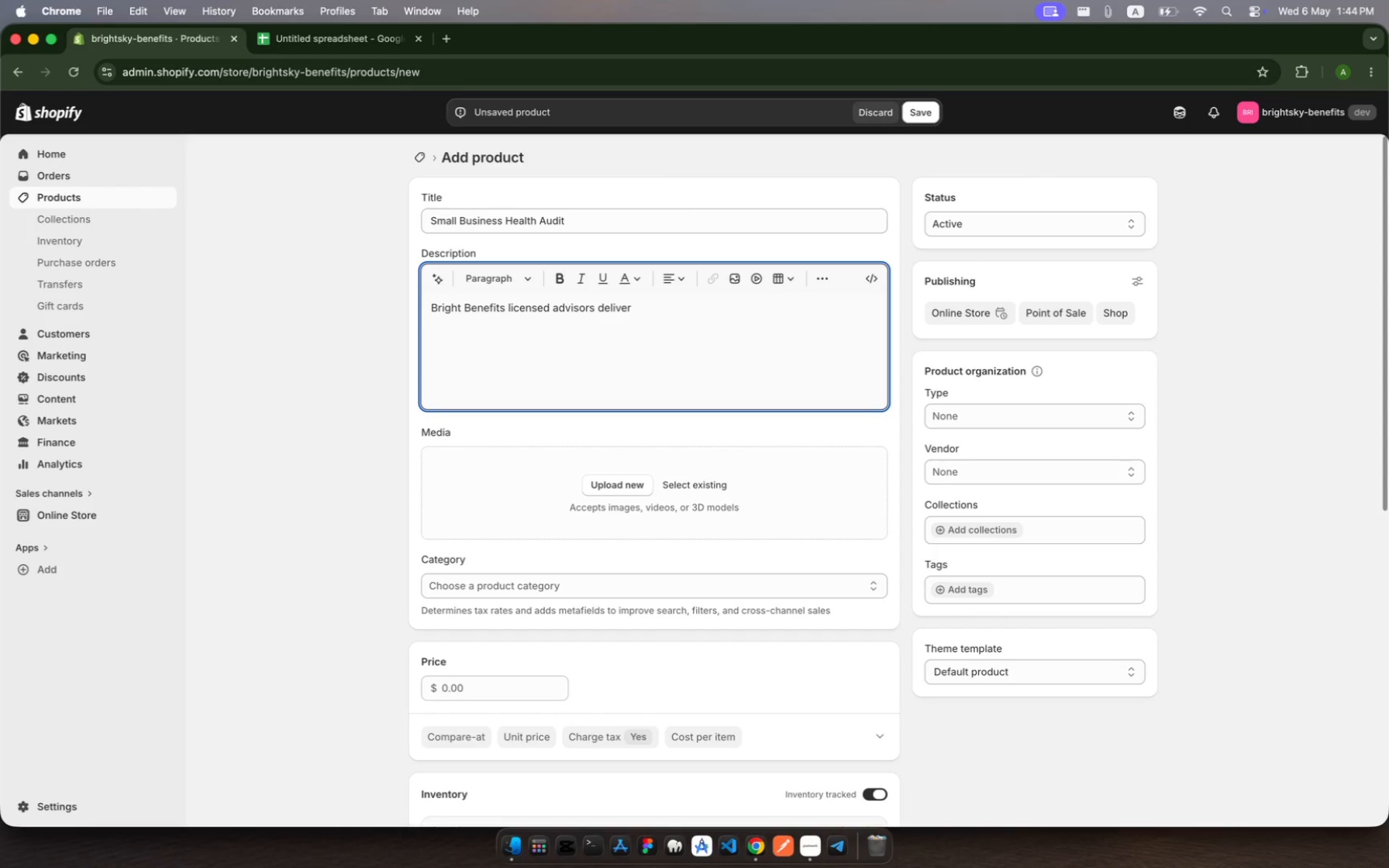 
wait(6.27)
 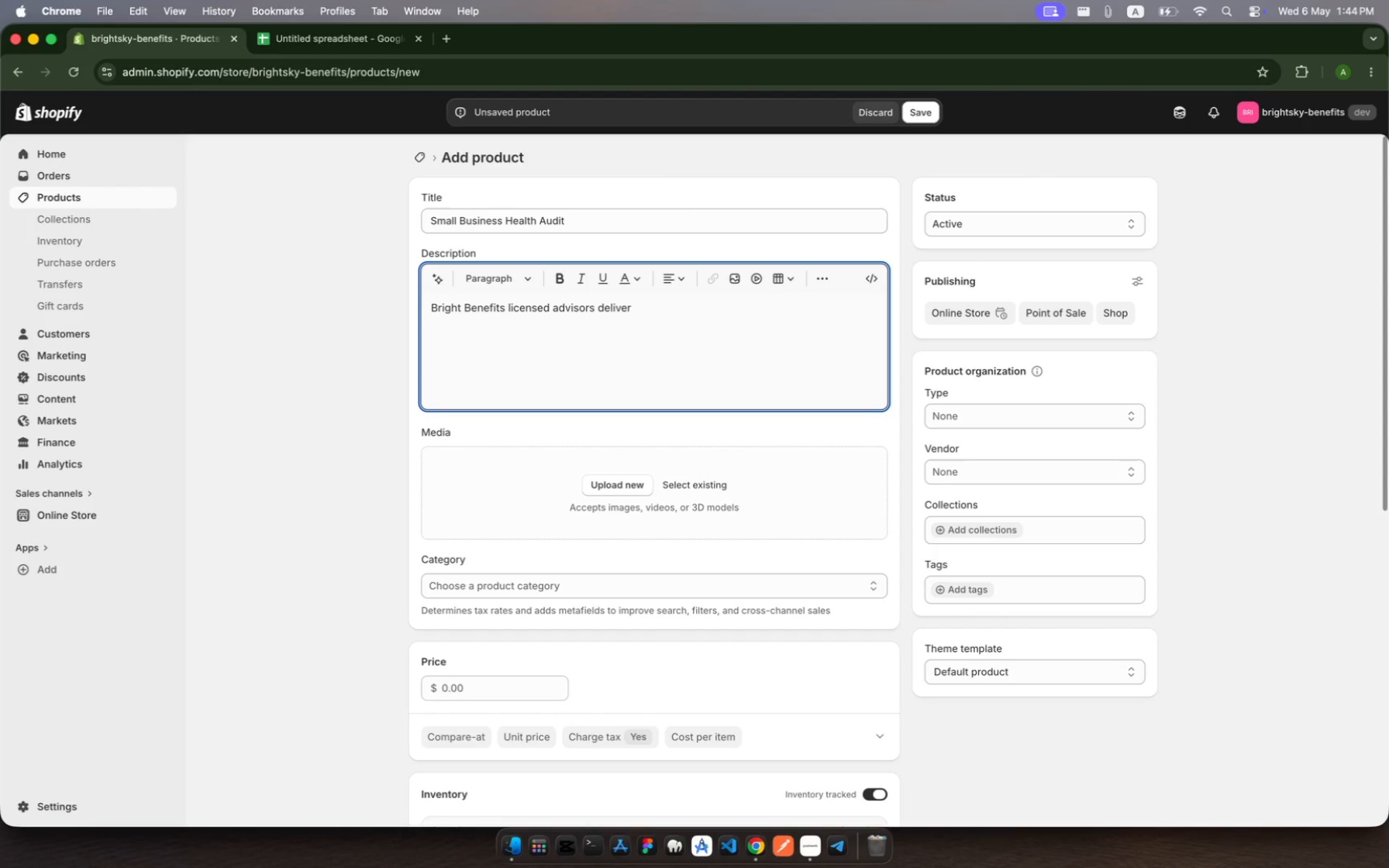 
type(comprehensice )
key(Backspace)
key(Backspace)
key(Backspace)
type(ve )
 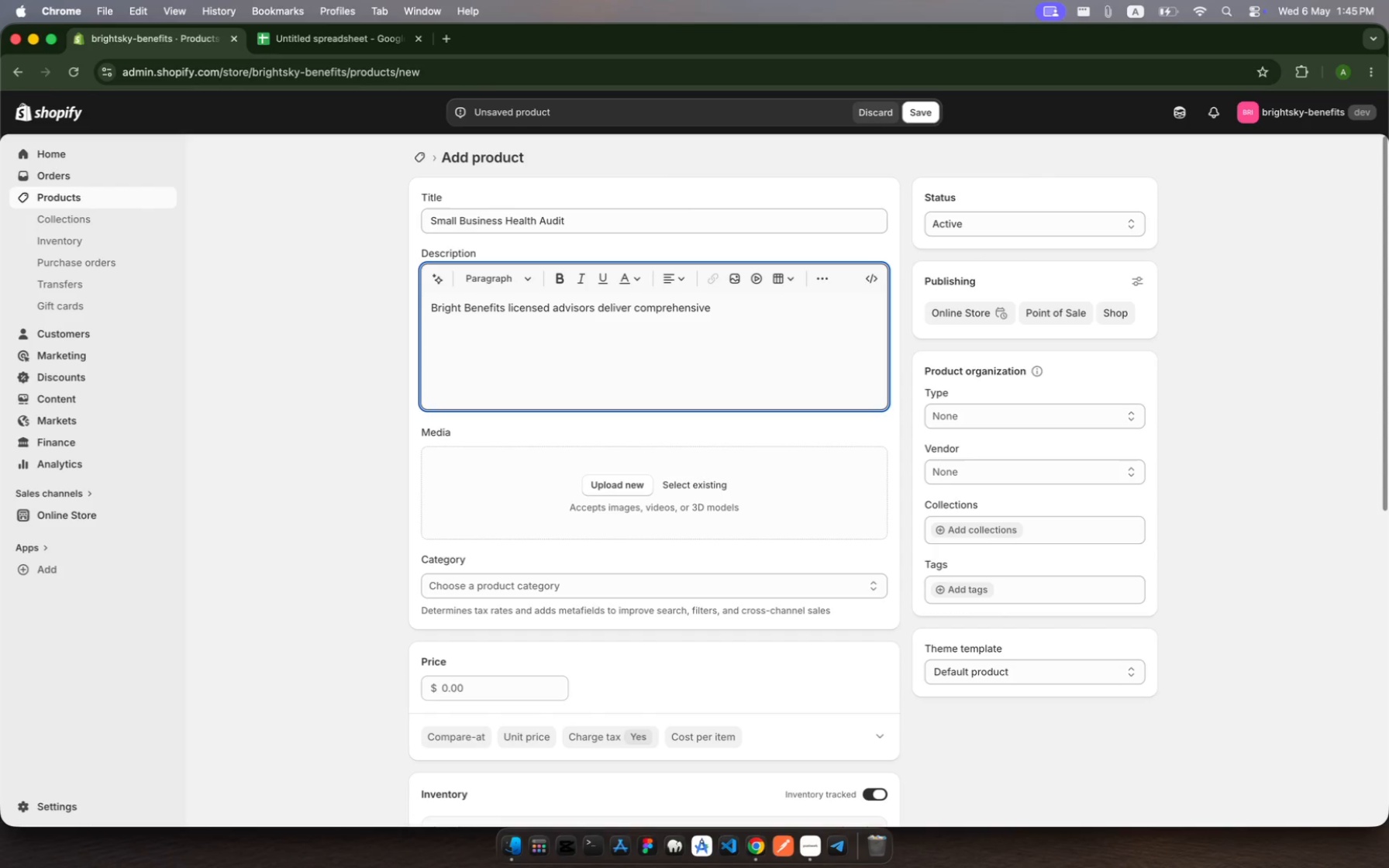 
type(health )
 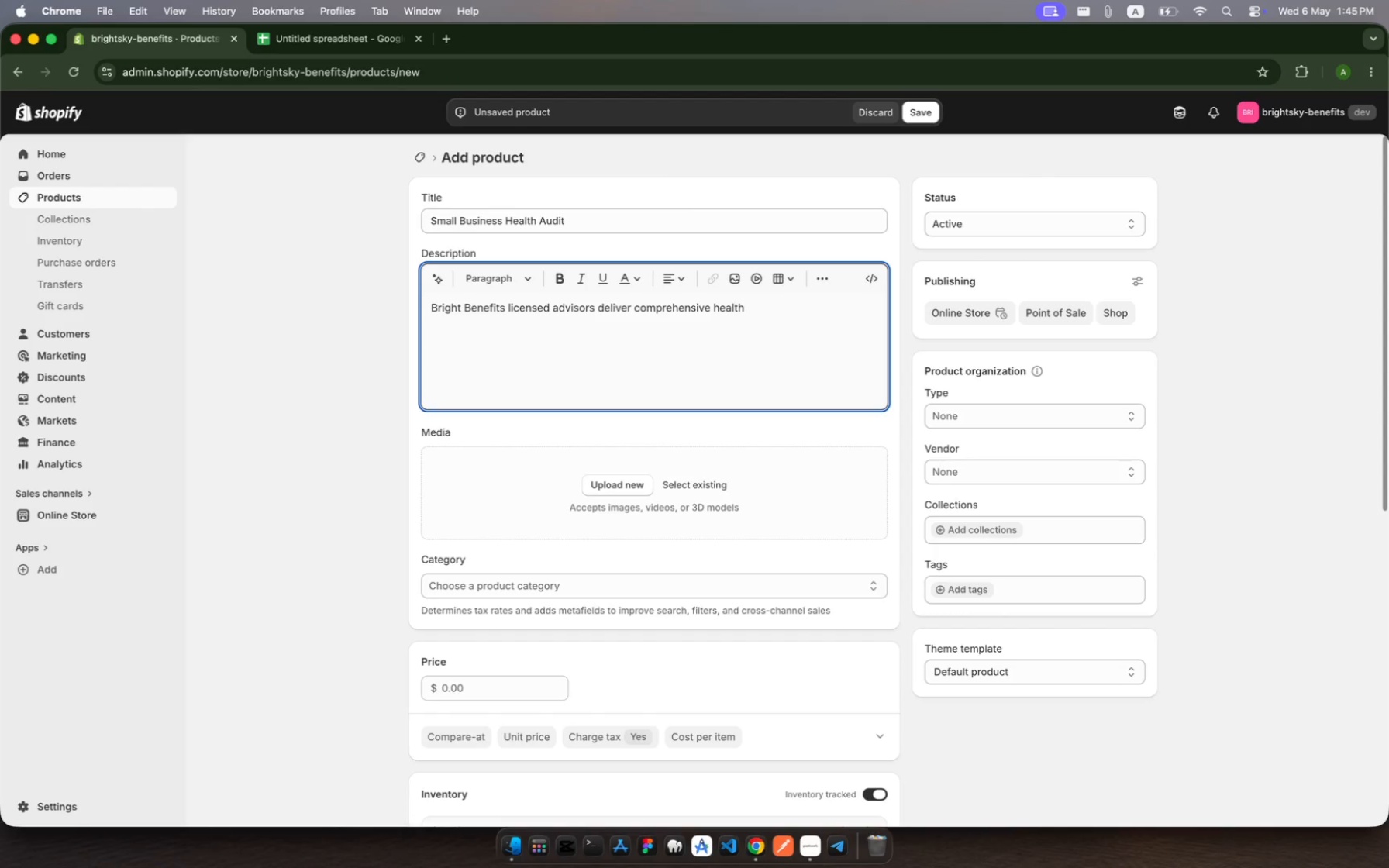 
wait(10.86)
 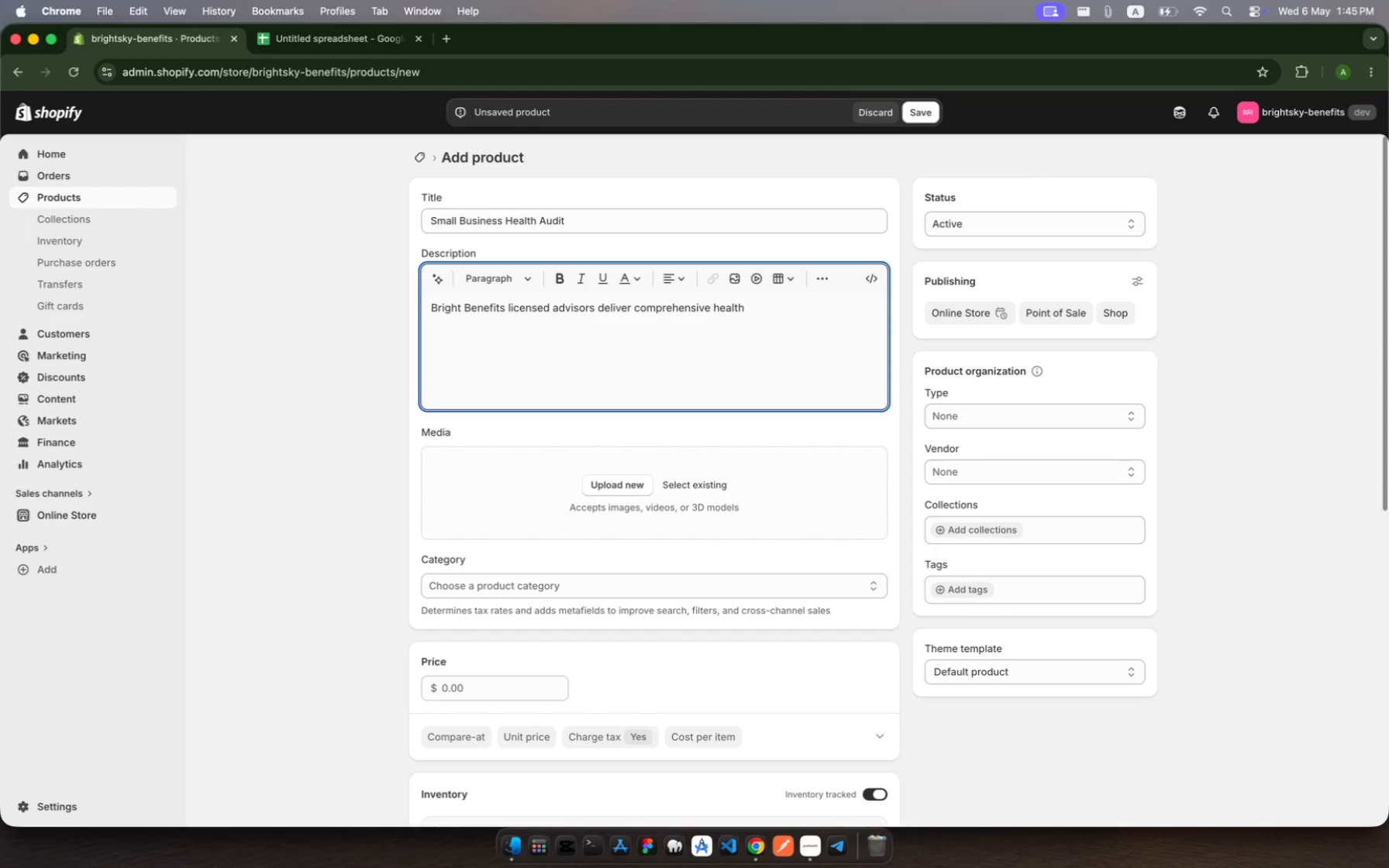 
type(audit tailord for )
 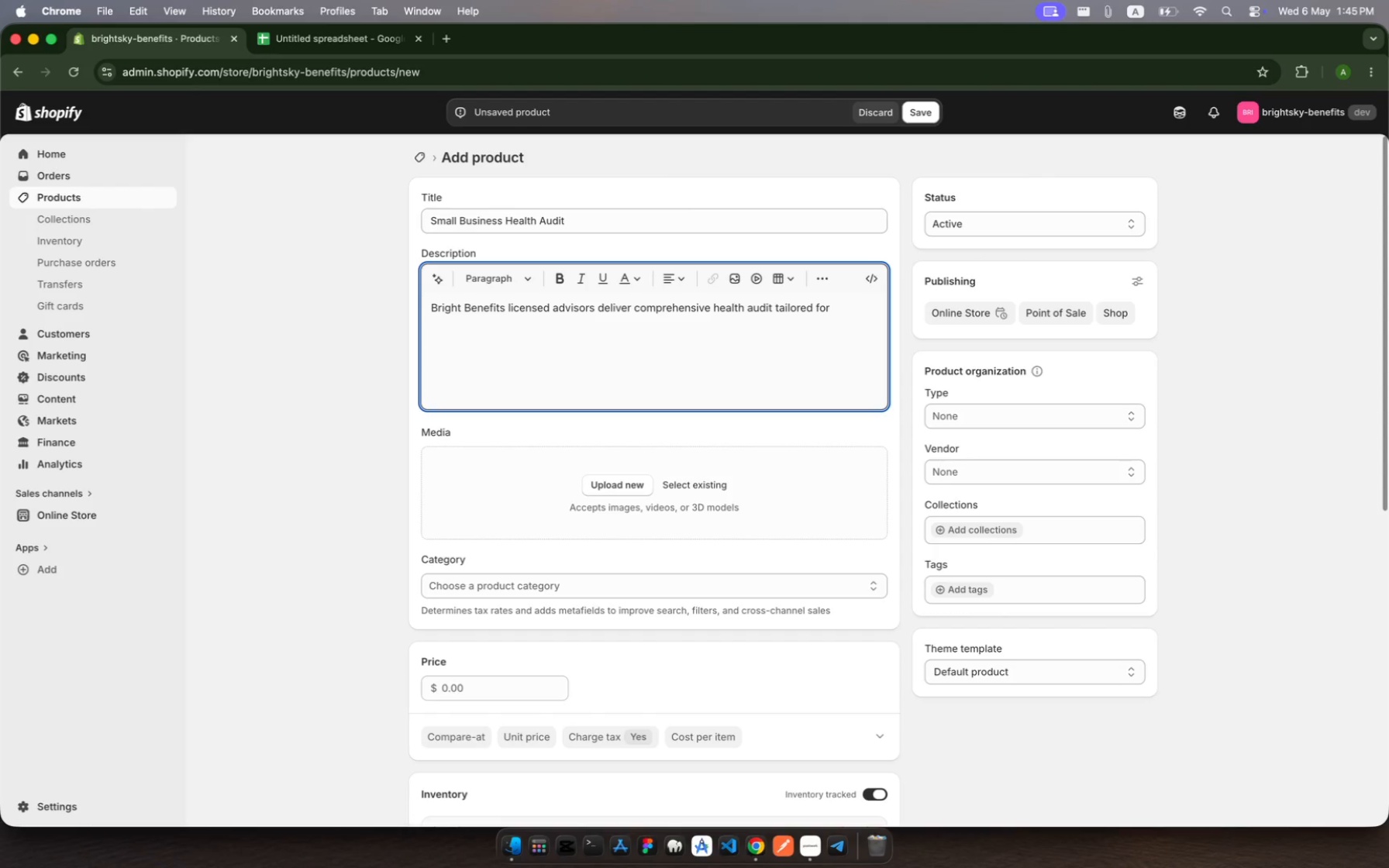 
hold_key(key=E, duration=0.31)
 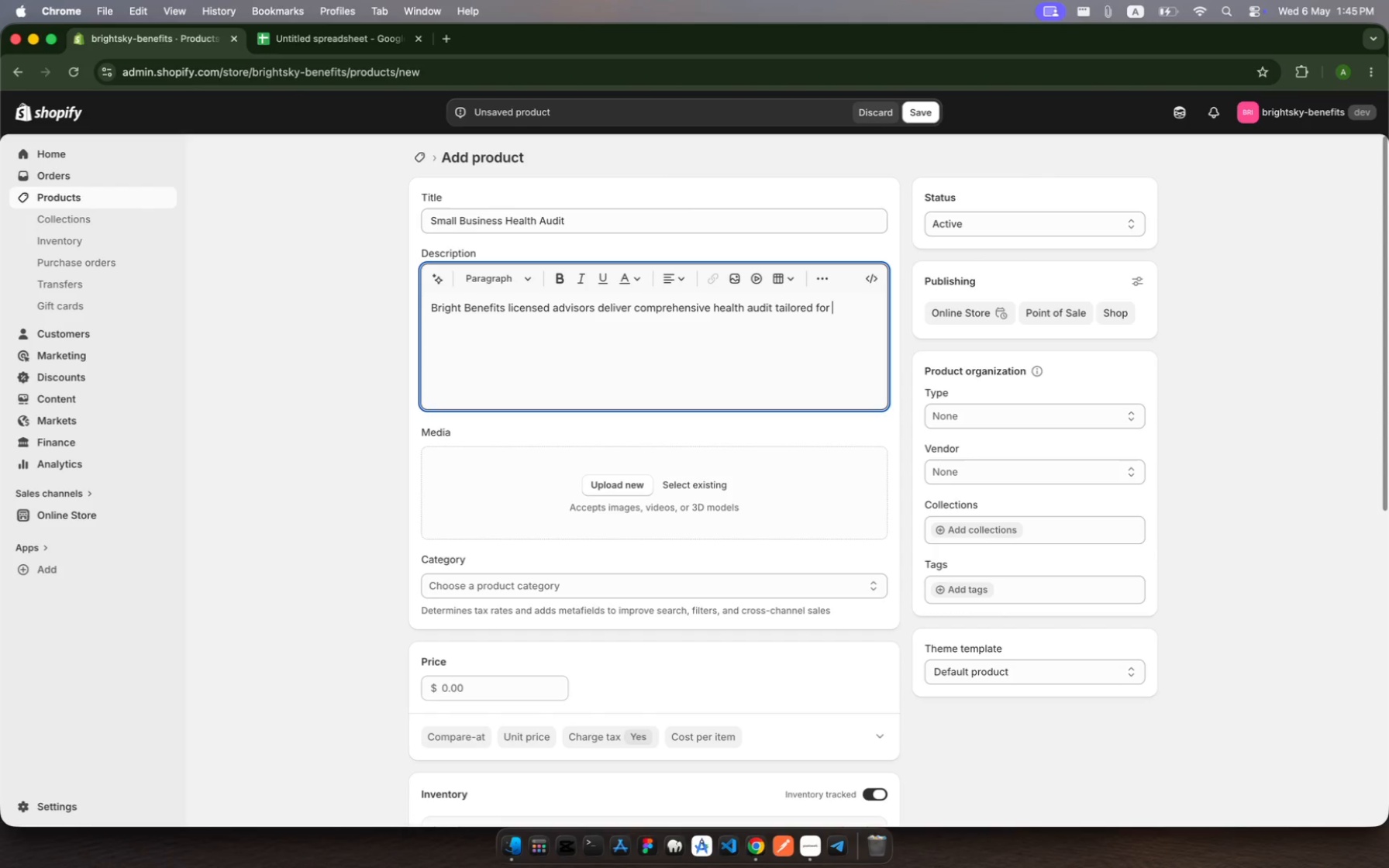 
type(samal)
key(Backspace)
key(Backspace)
key(Backspace)
key(Backspace)
type(mall )
 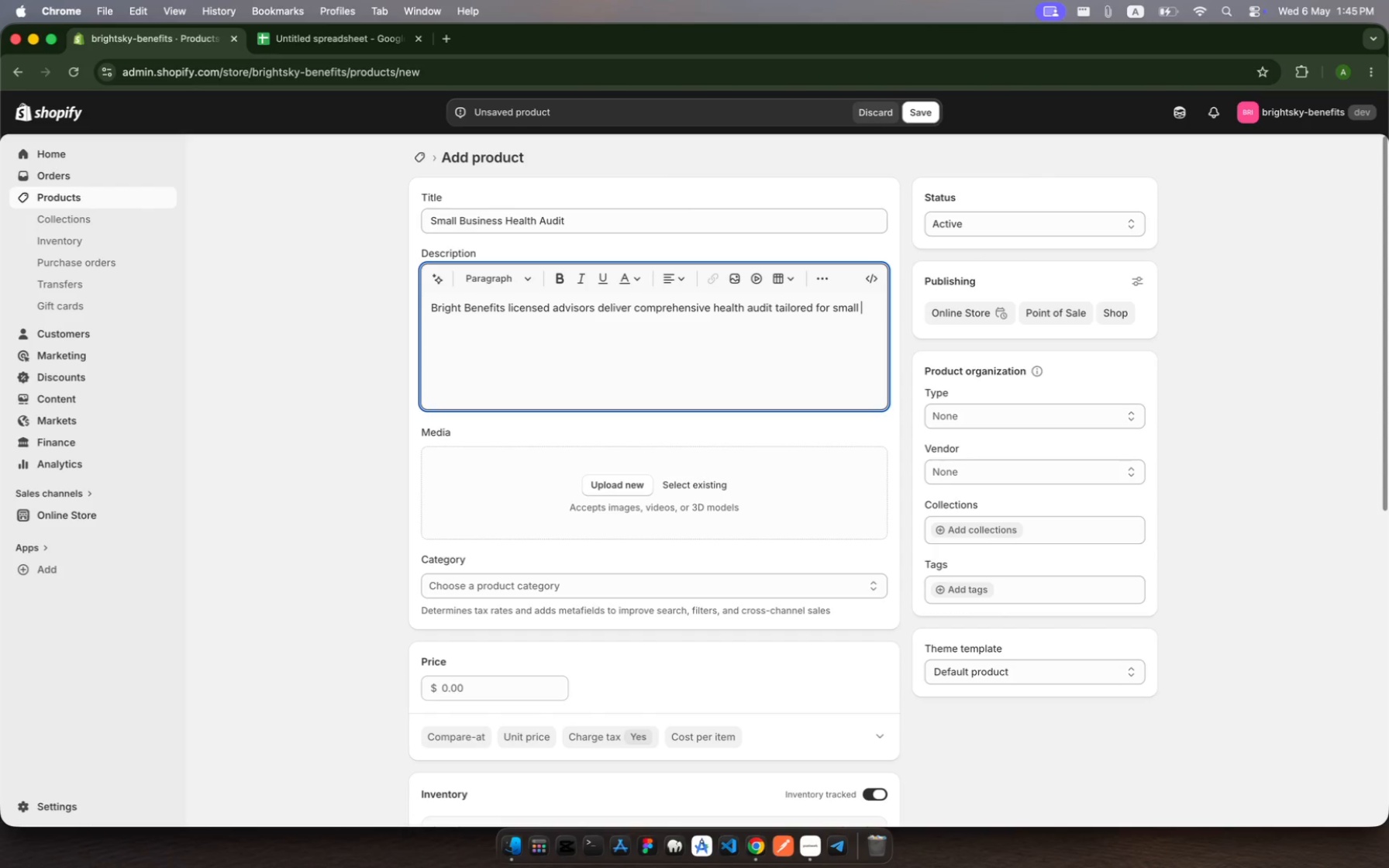 
type(owners)
 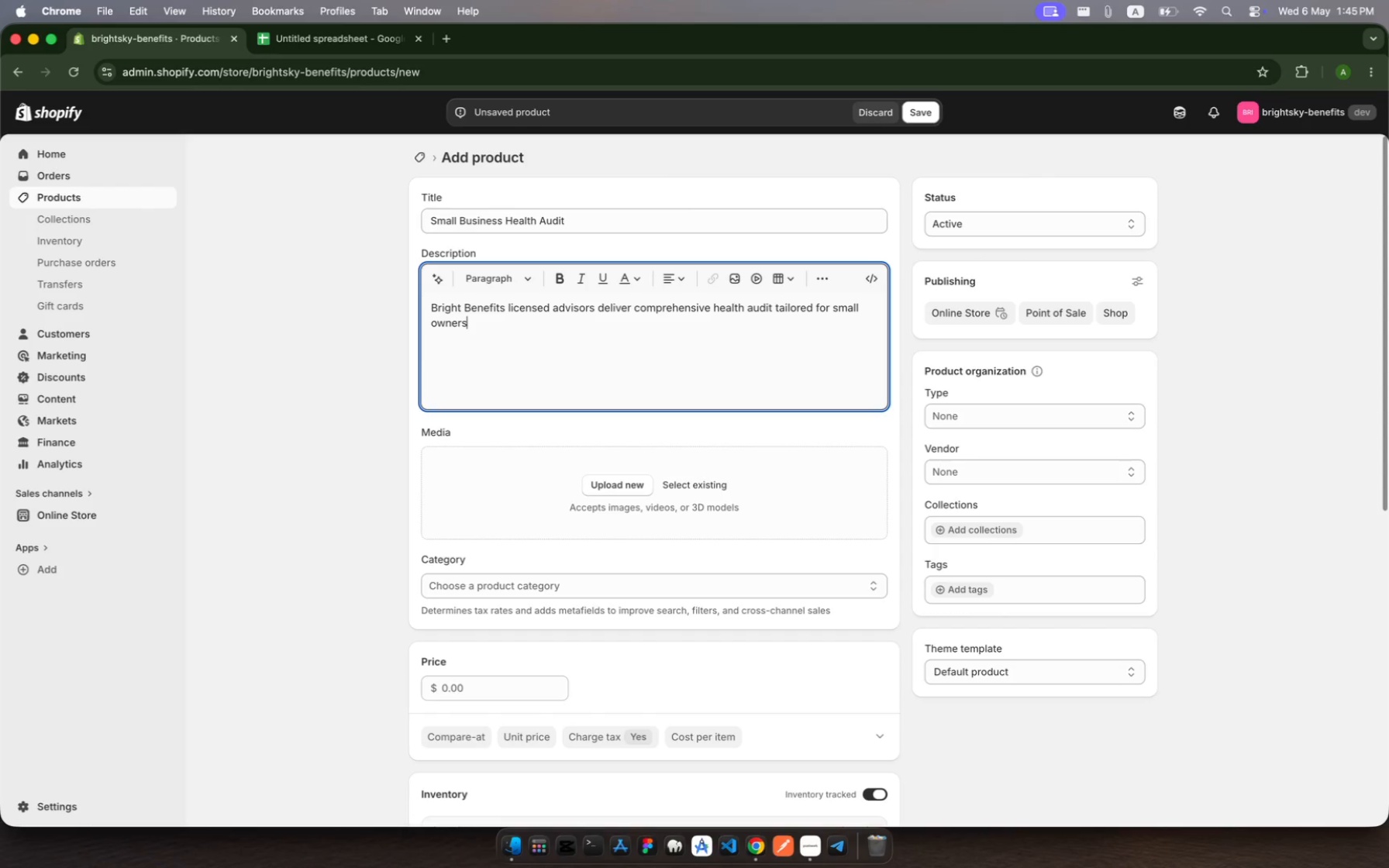 
type( with )
 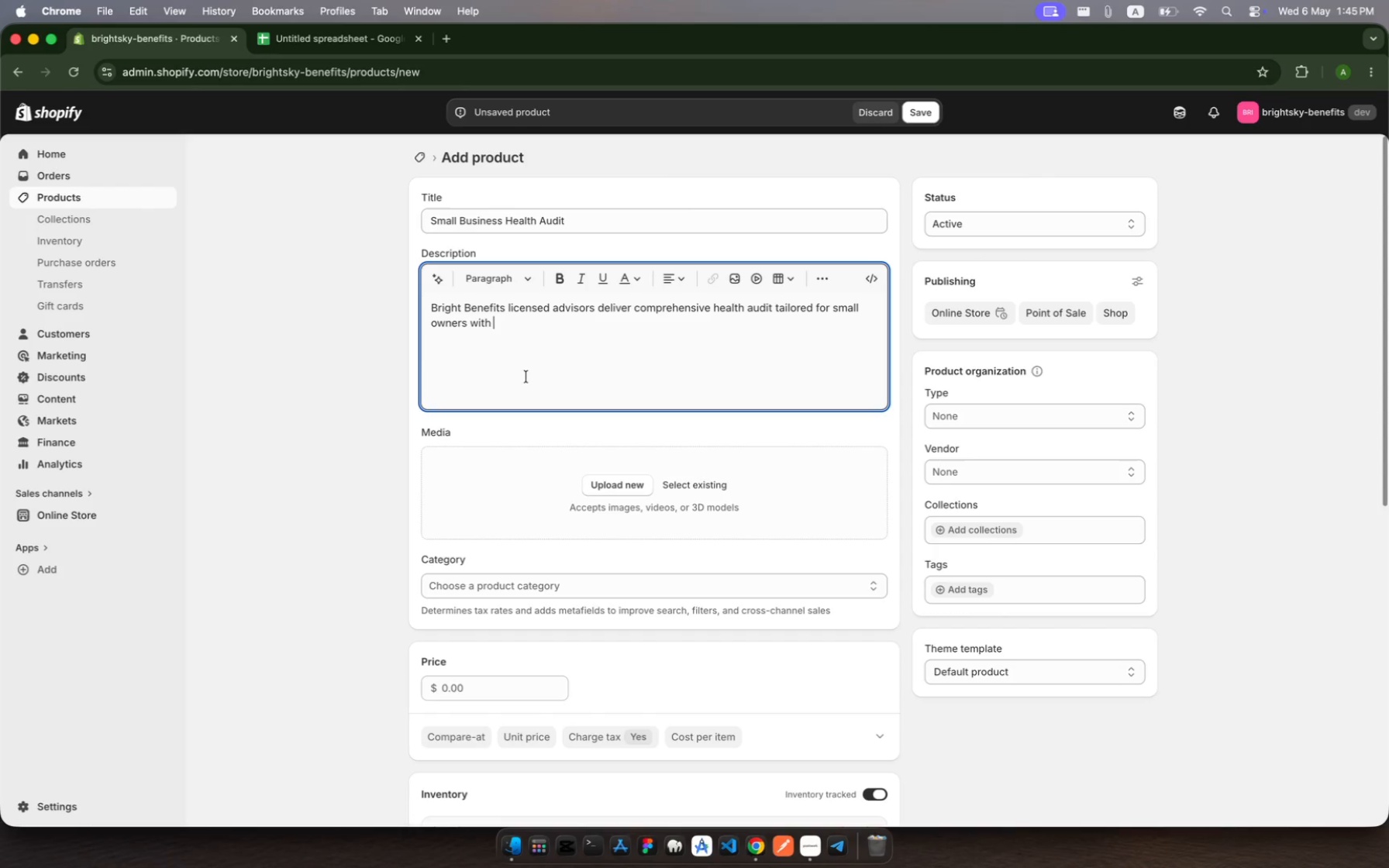 
wait(6.72)
 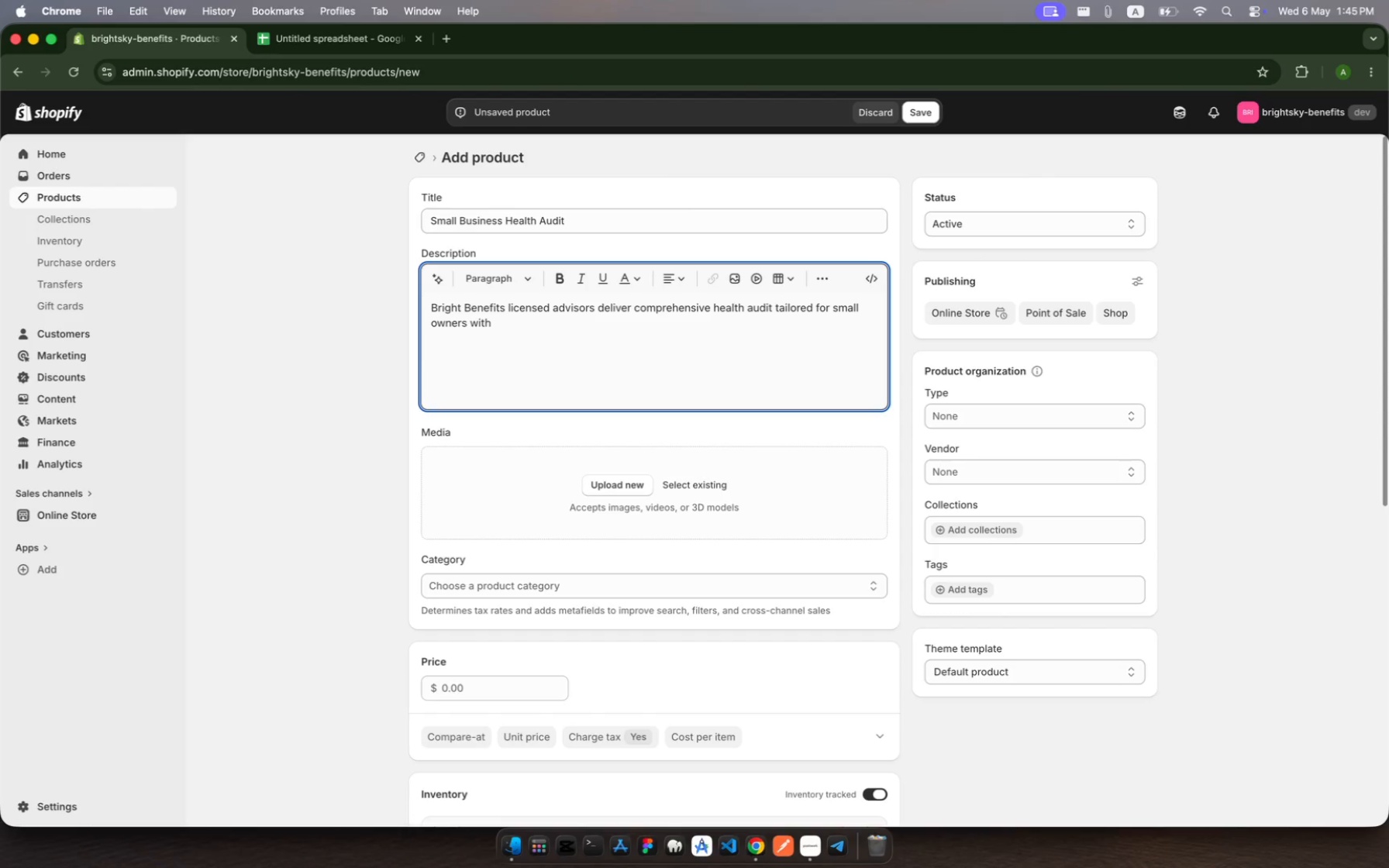 
type(20)
 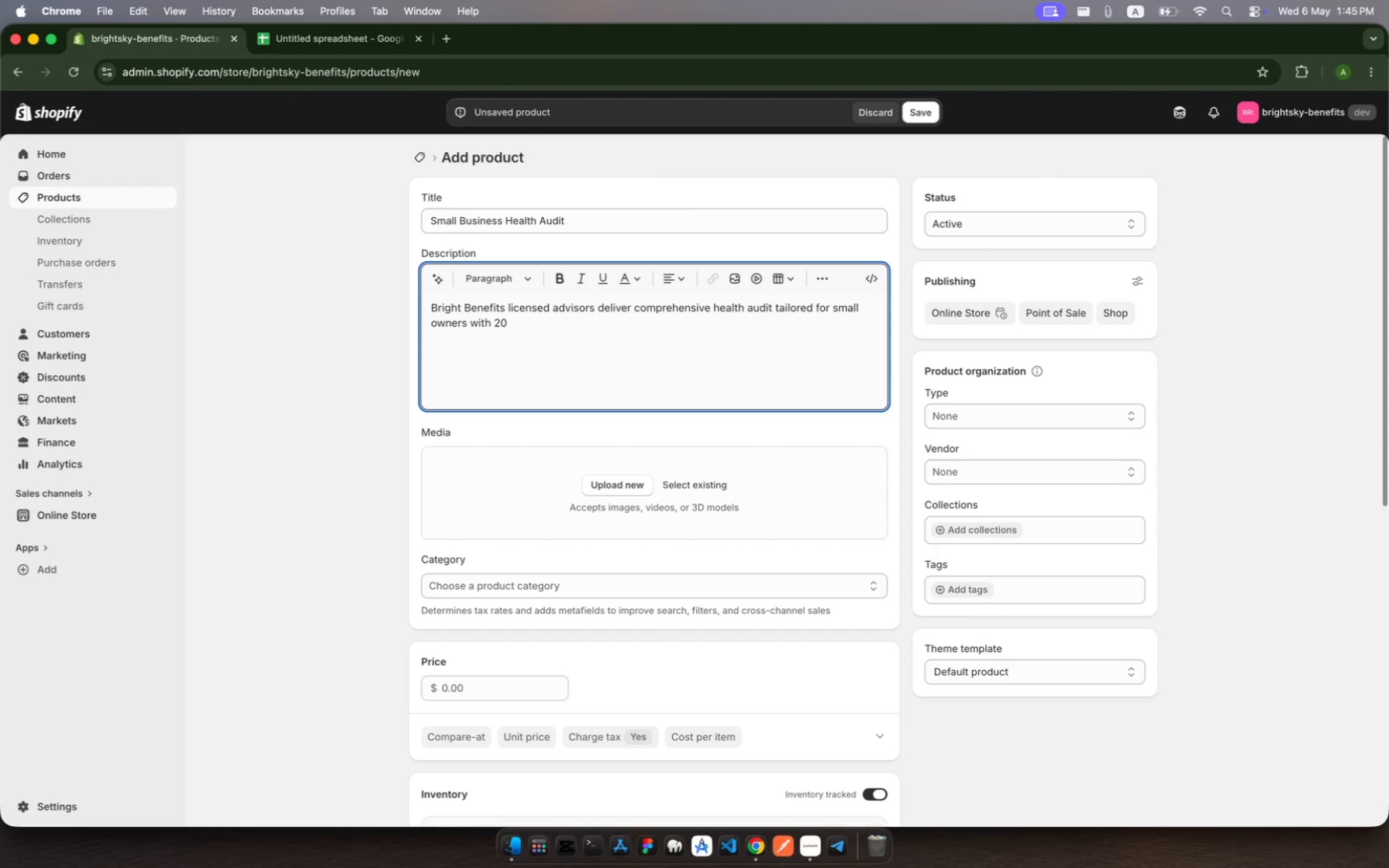 
hold_key(key=5, duration=0.39)
 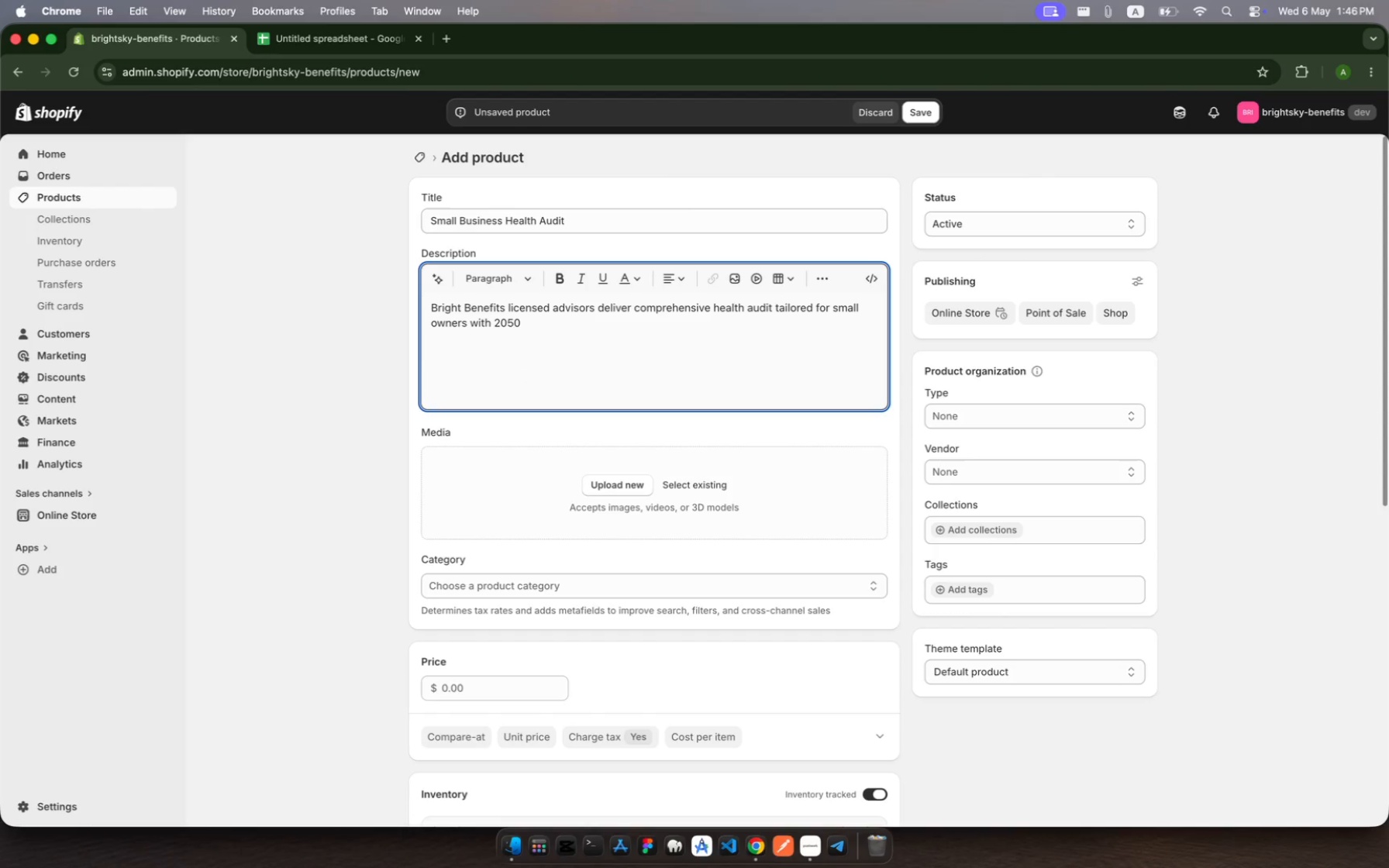 
hold_key(key=0, duration=0.41)
 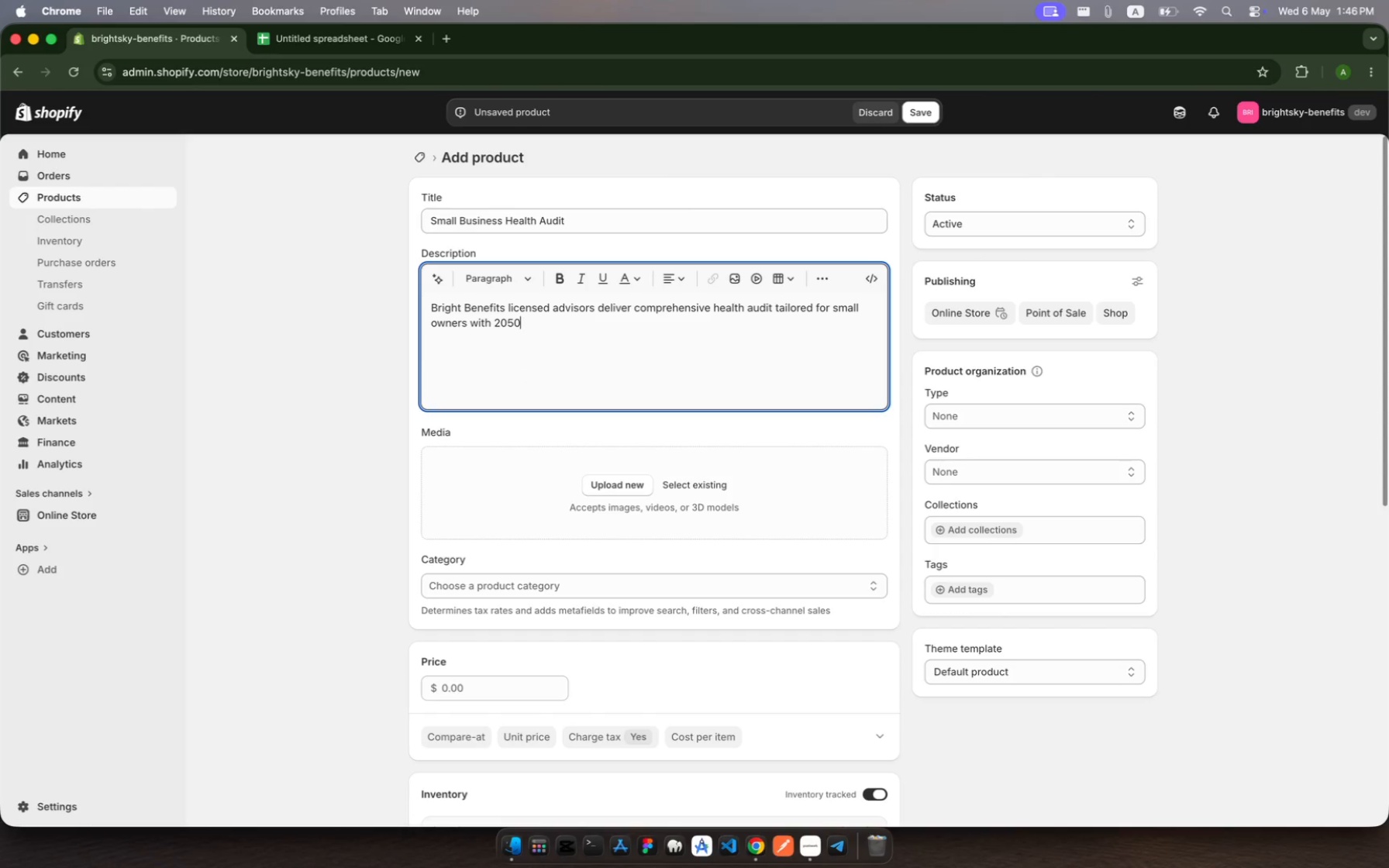 
key(Backspace)
 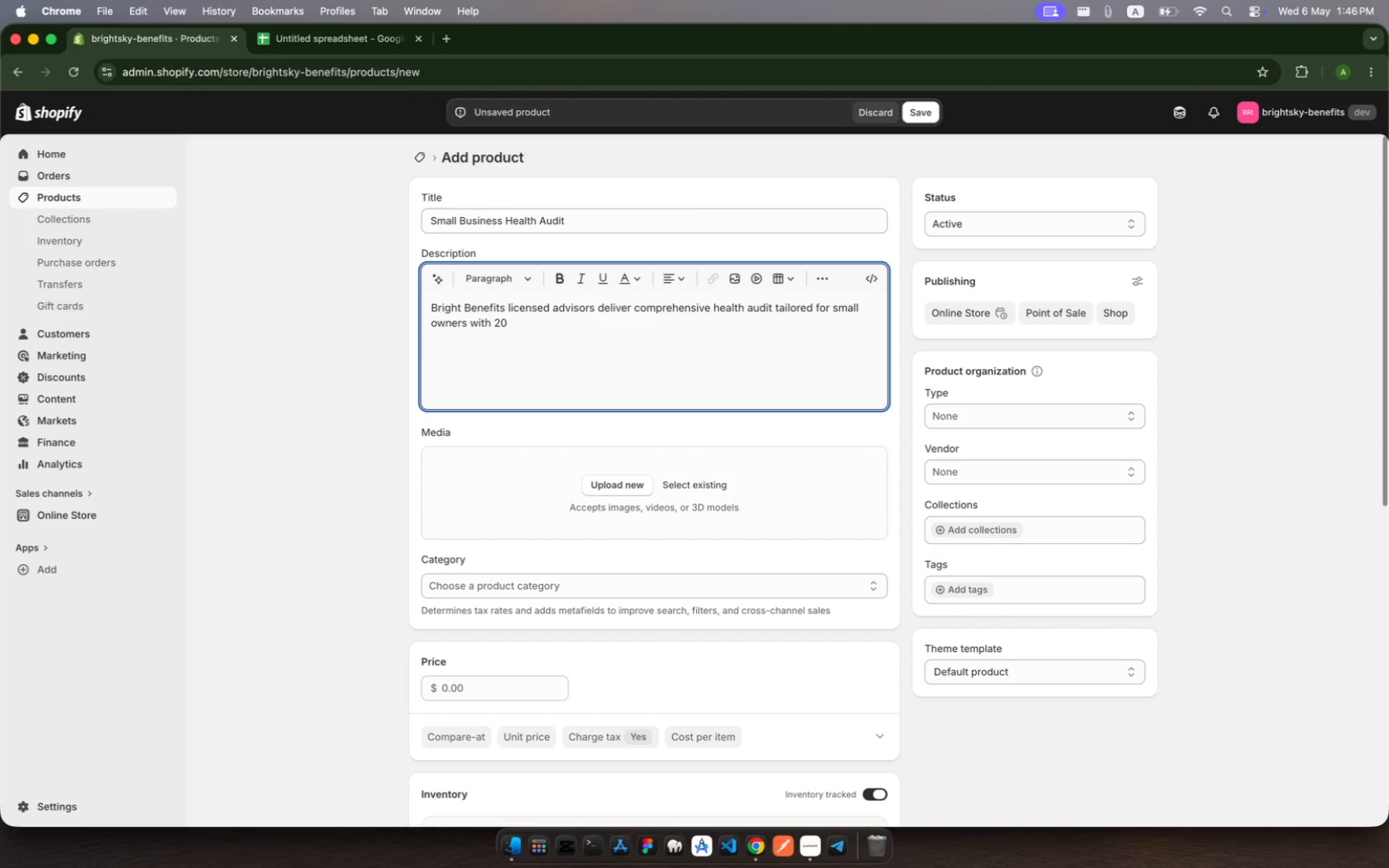 
key(Backspace)
 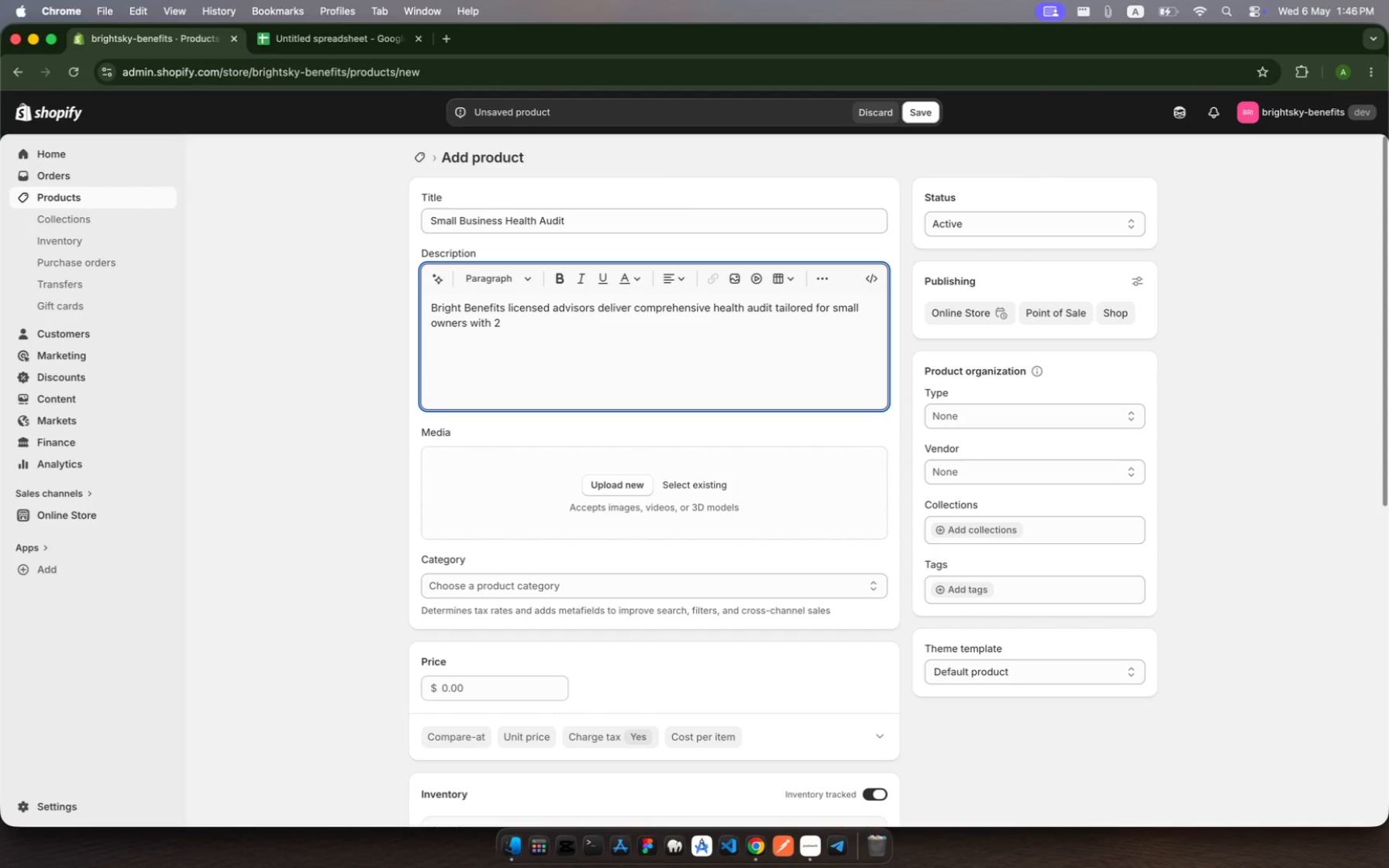 
key(Backspace)
 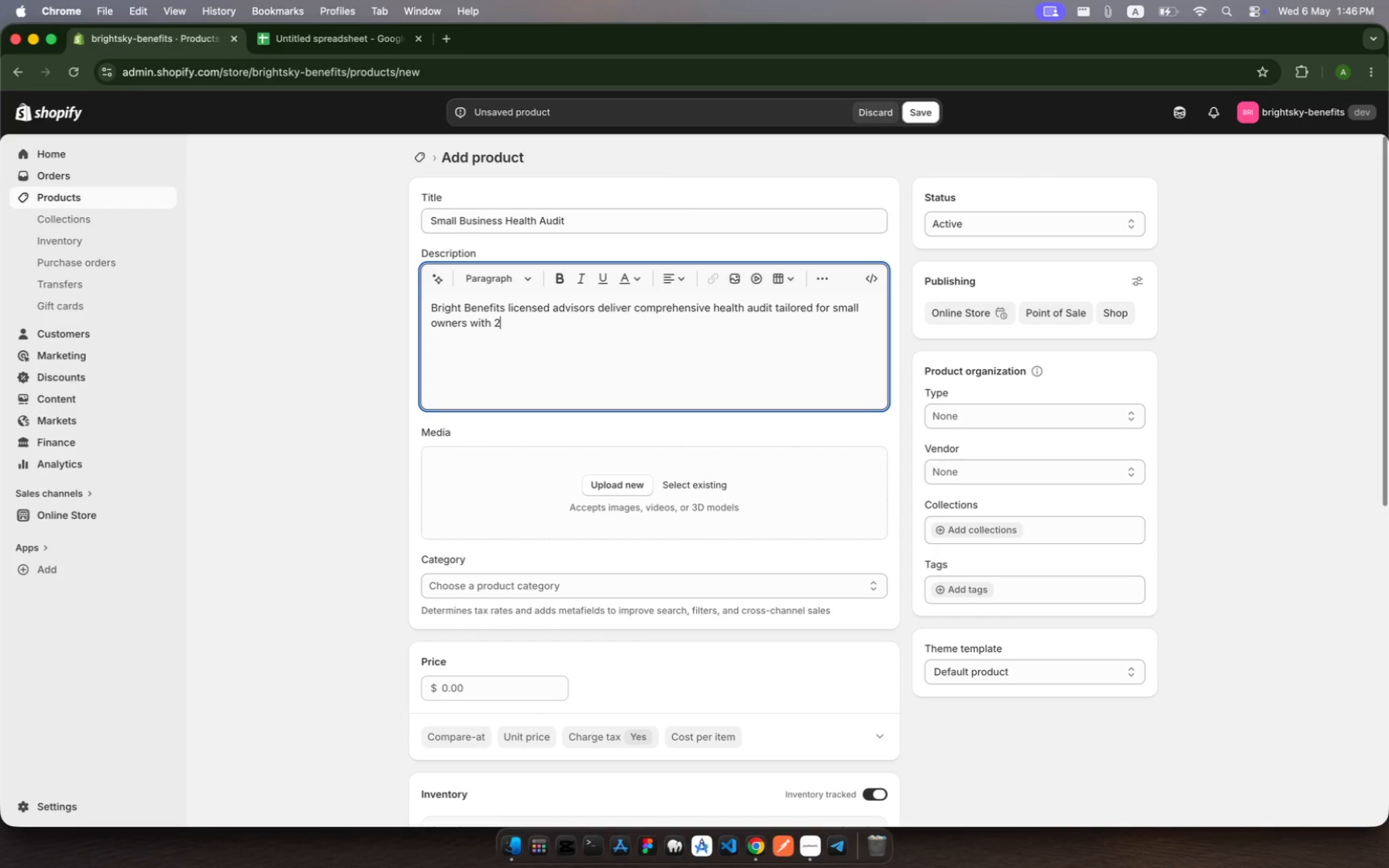 
key(Backspace)
 